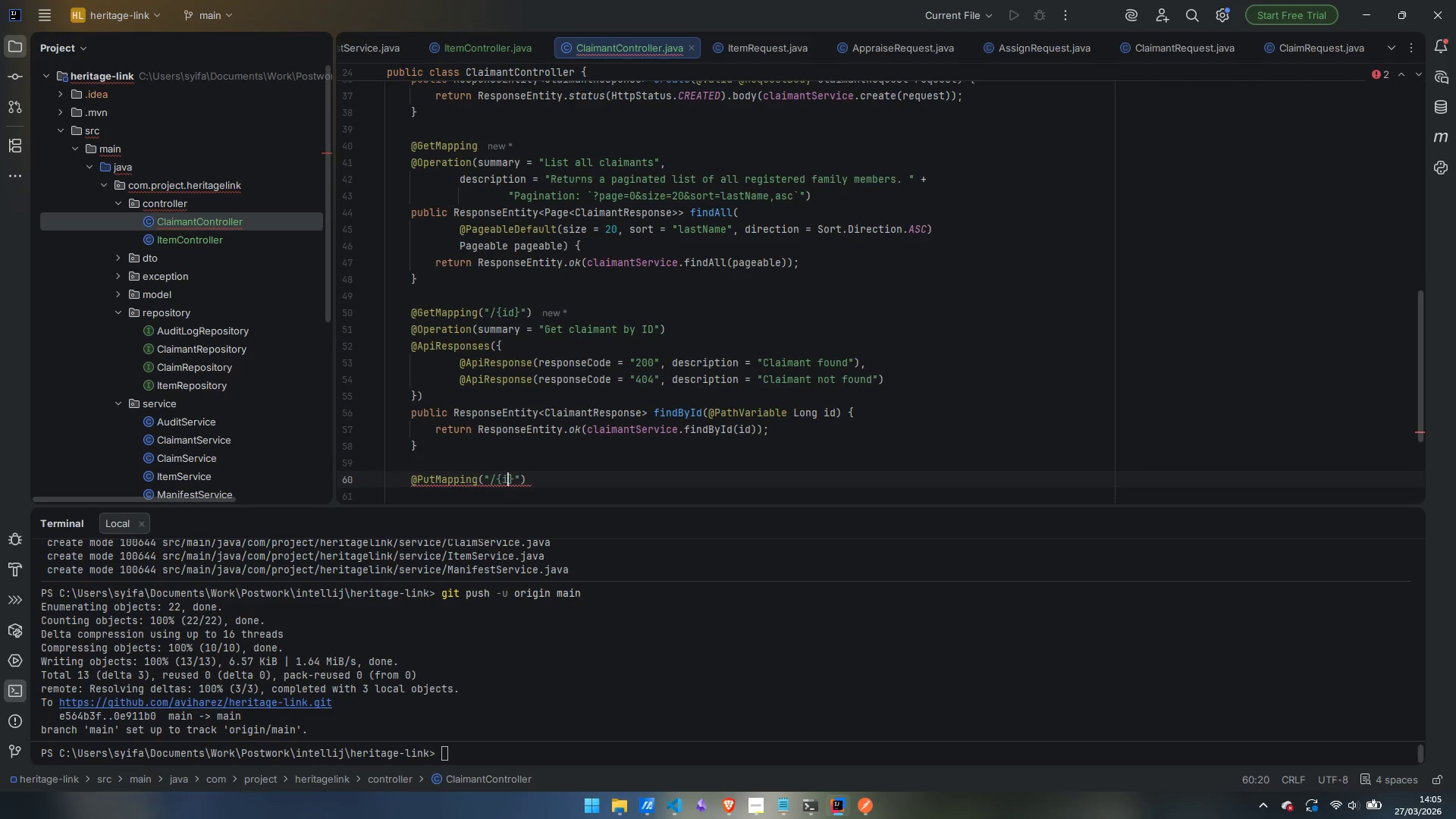 
type(id)
 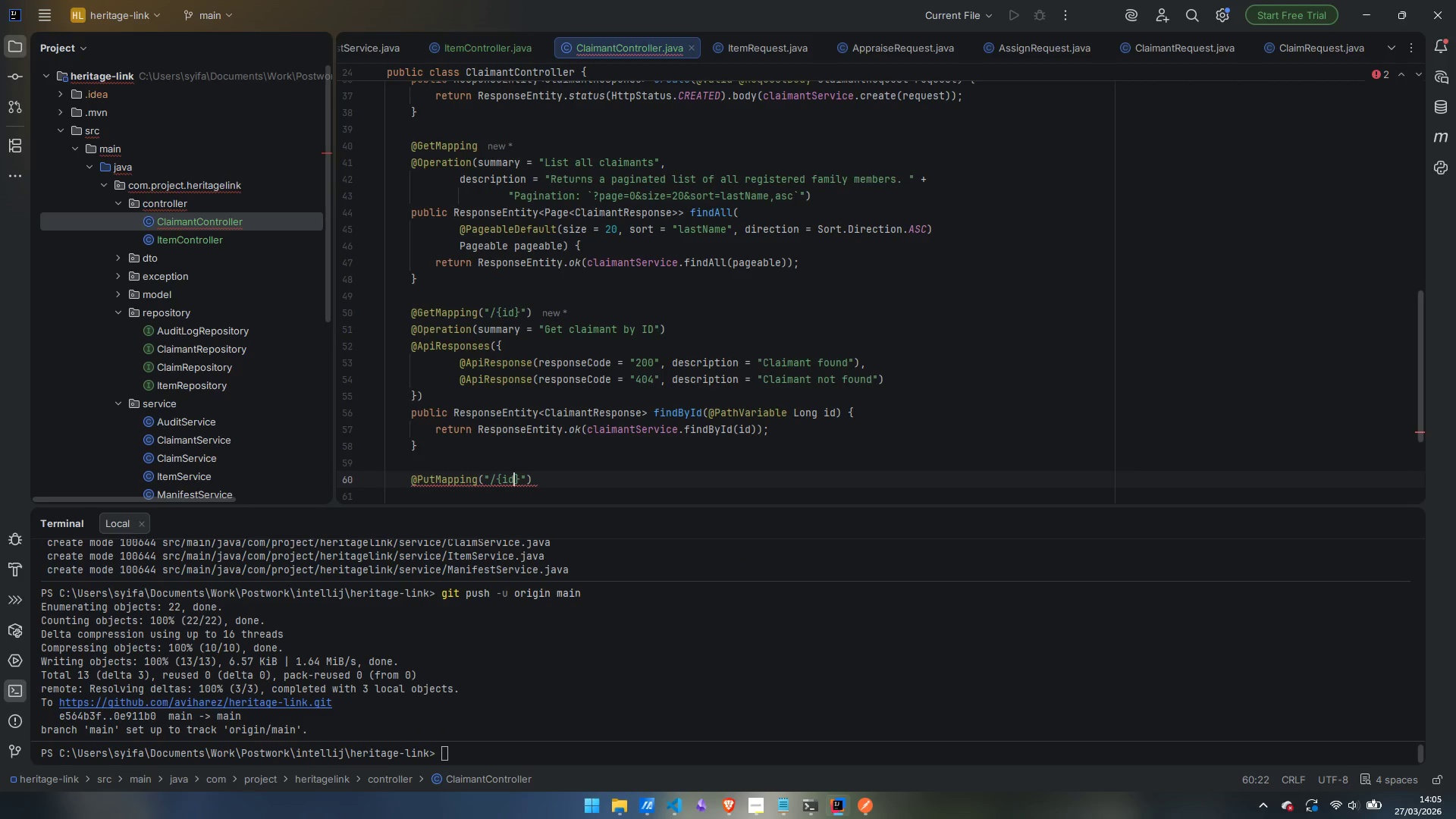 
key(ArrowRight)
 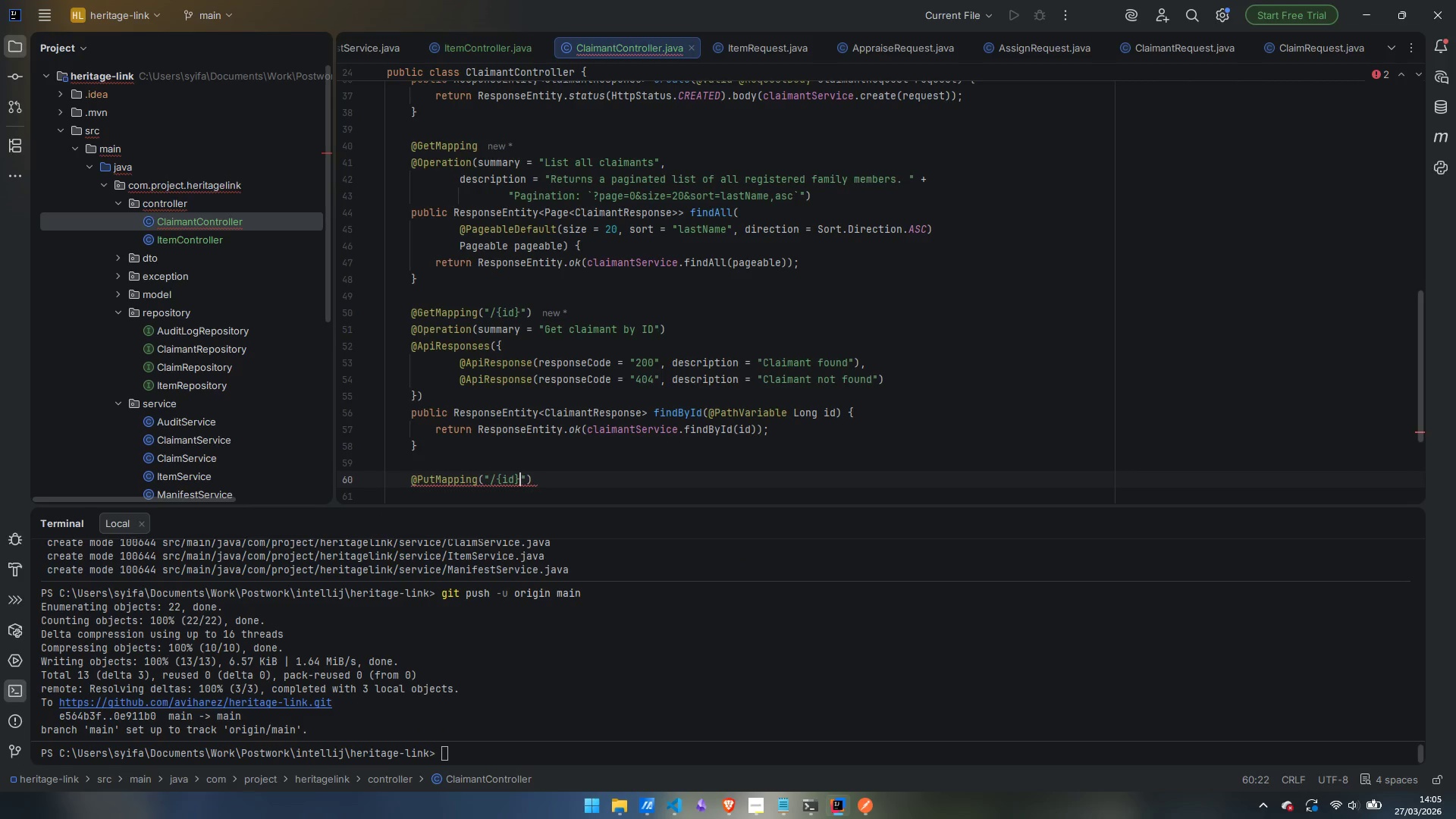 
key(ArrowRight)
 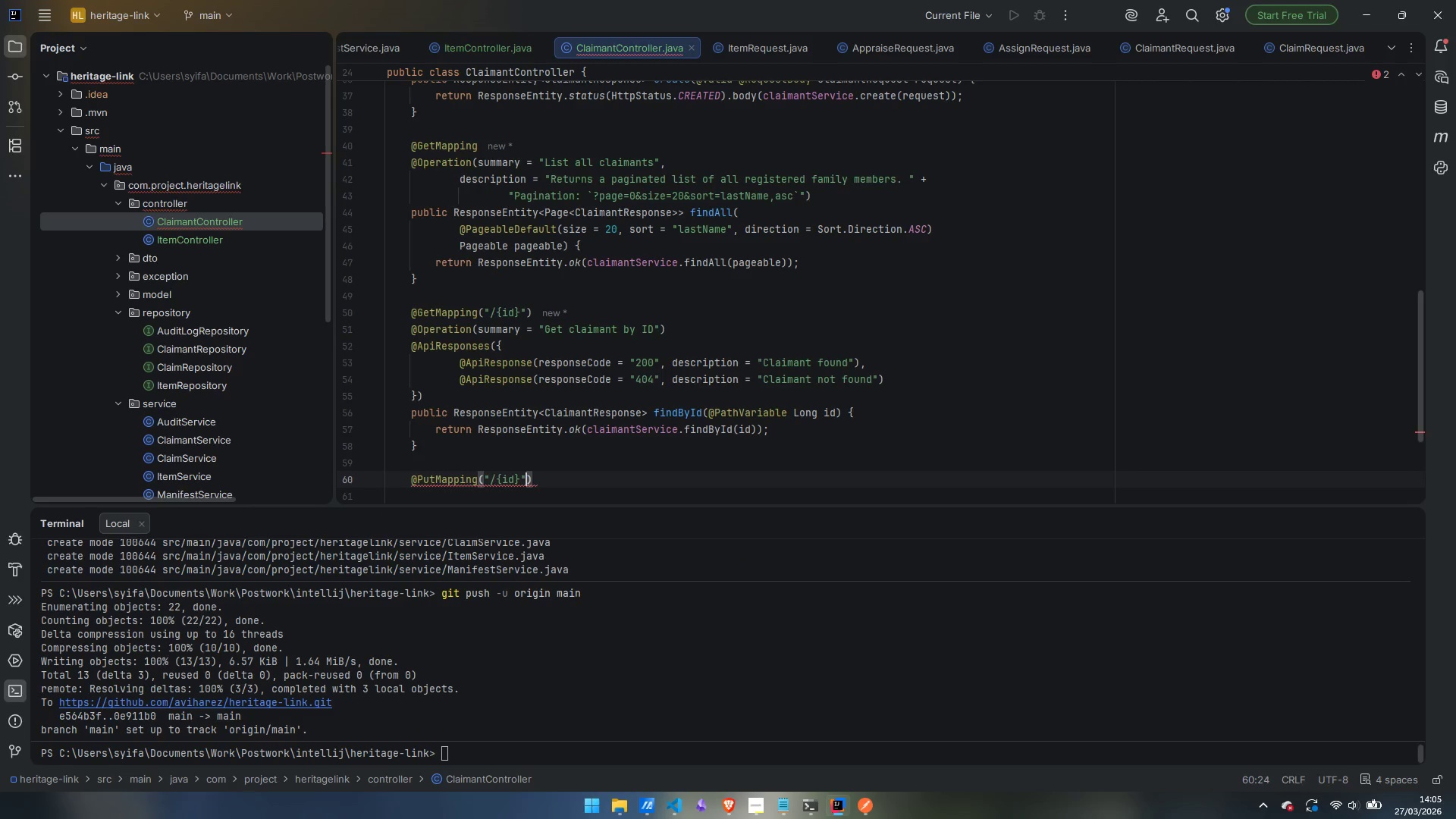 
key(ArrowRight)
 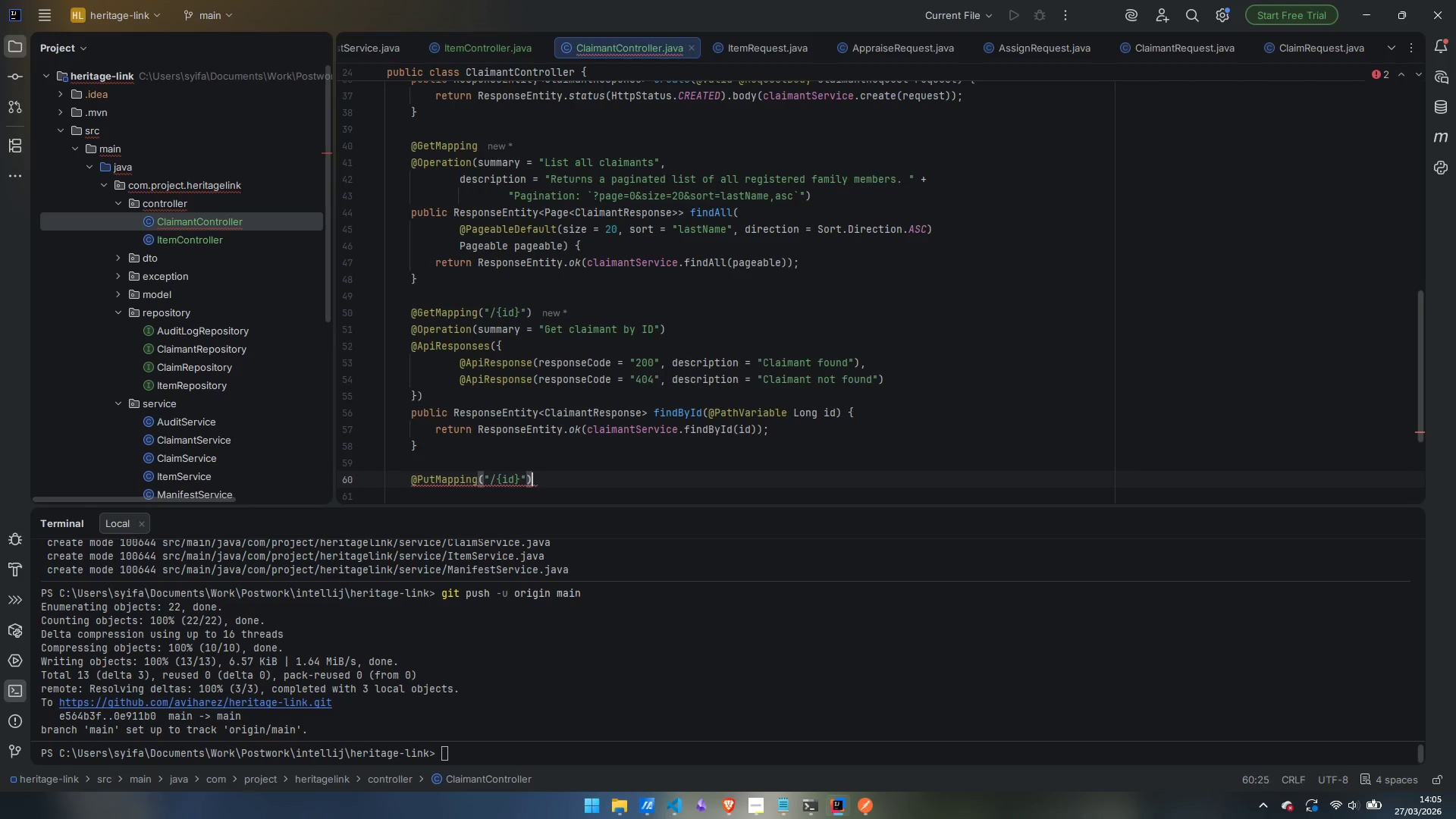 
key(Enter)
 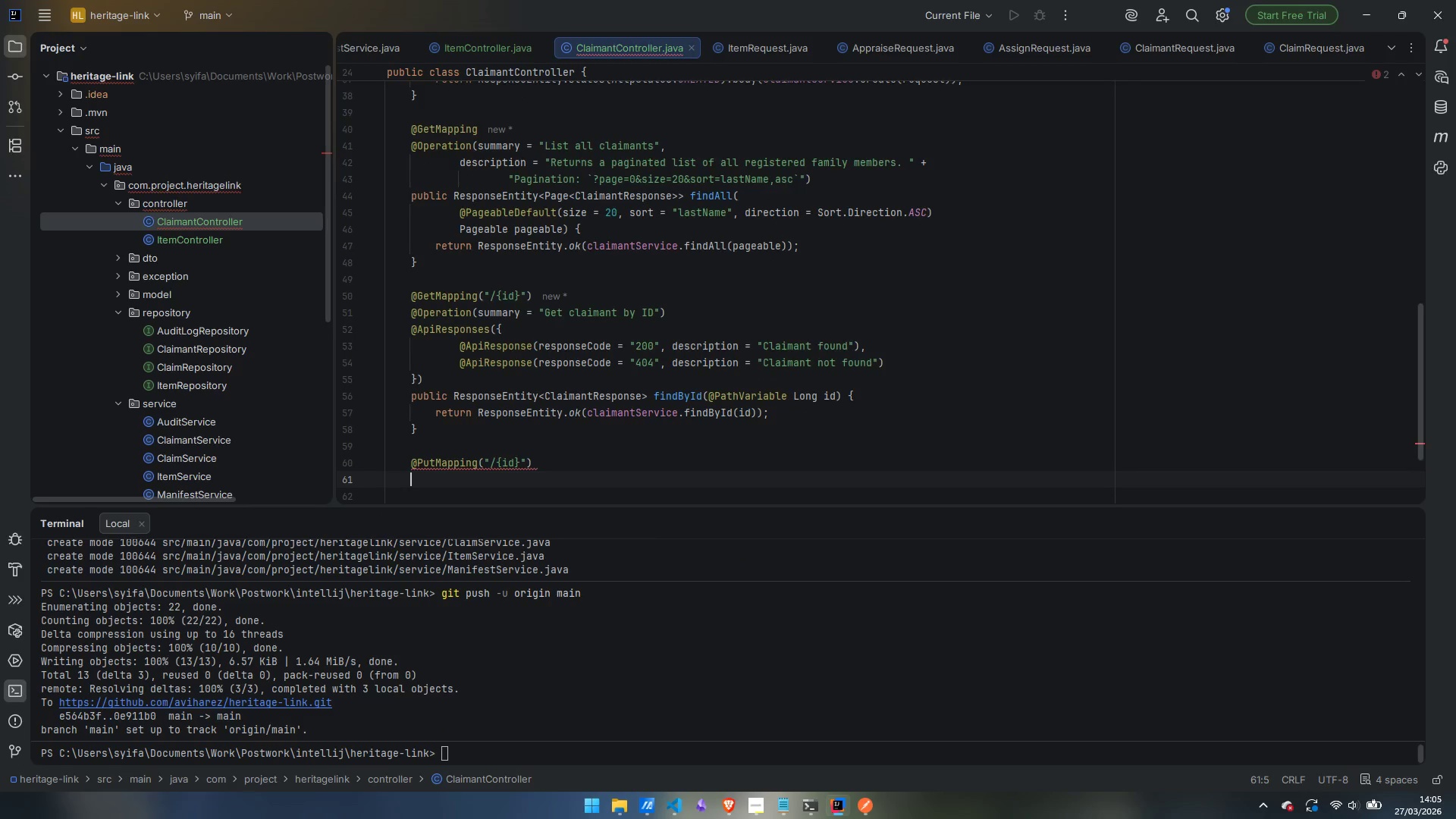 
hold_key(key=ShiftLeft, duration=1.5)
 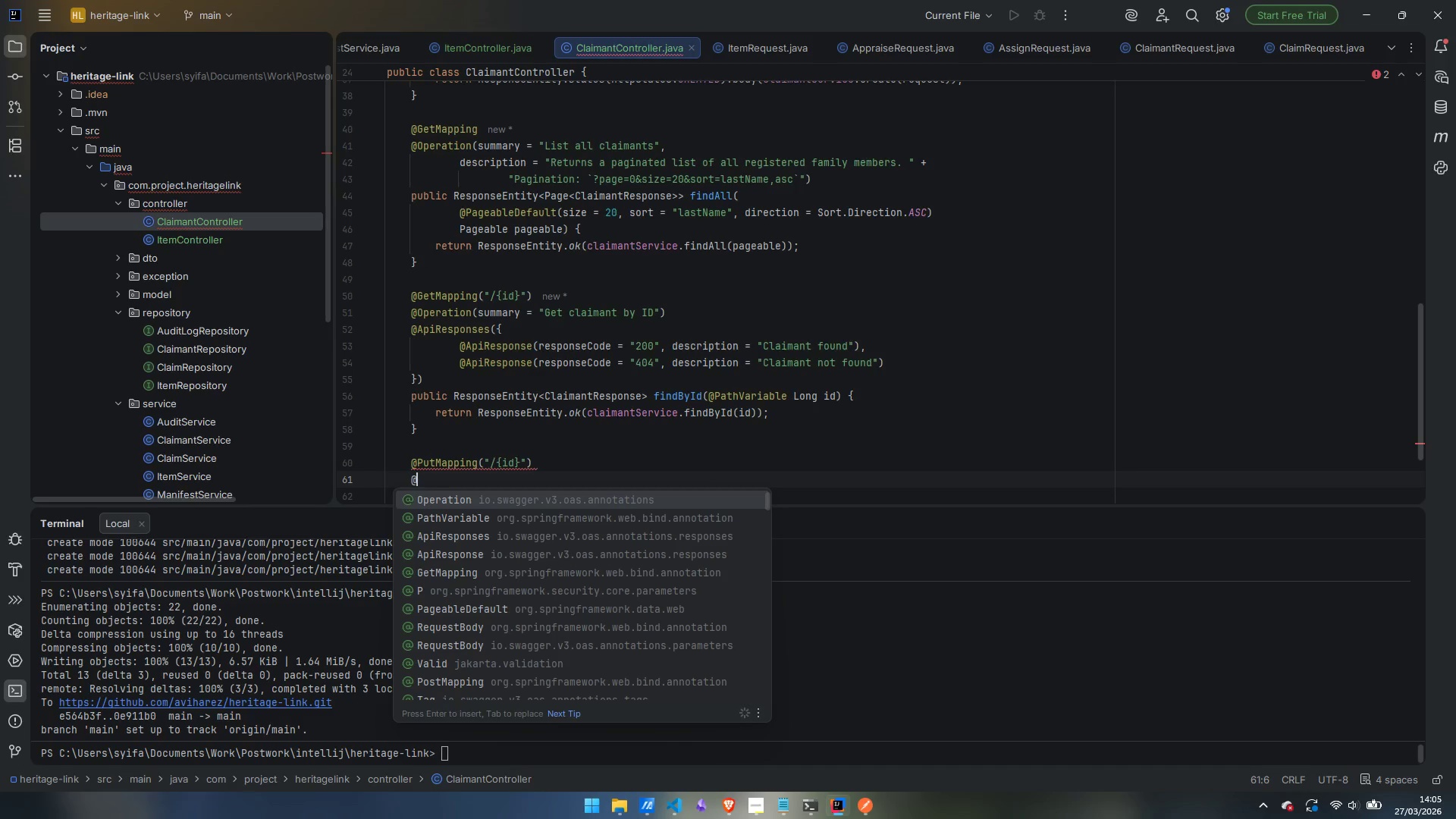 
type(@Opoer)
key(Backspace)
key(Backspace)
key(Backspace)
type(era)
 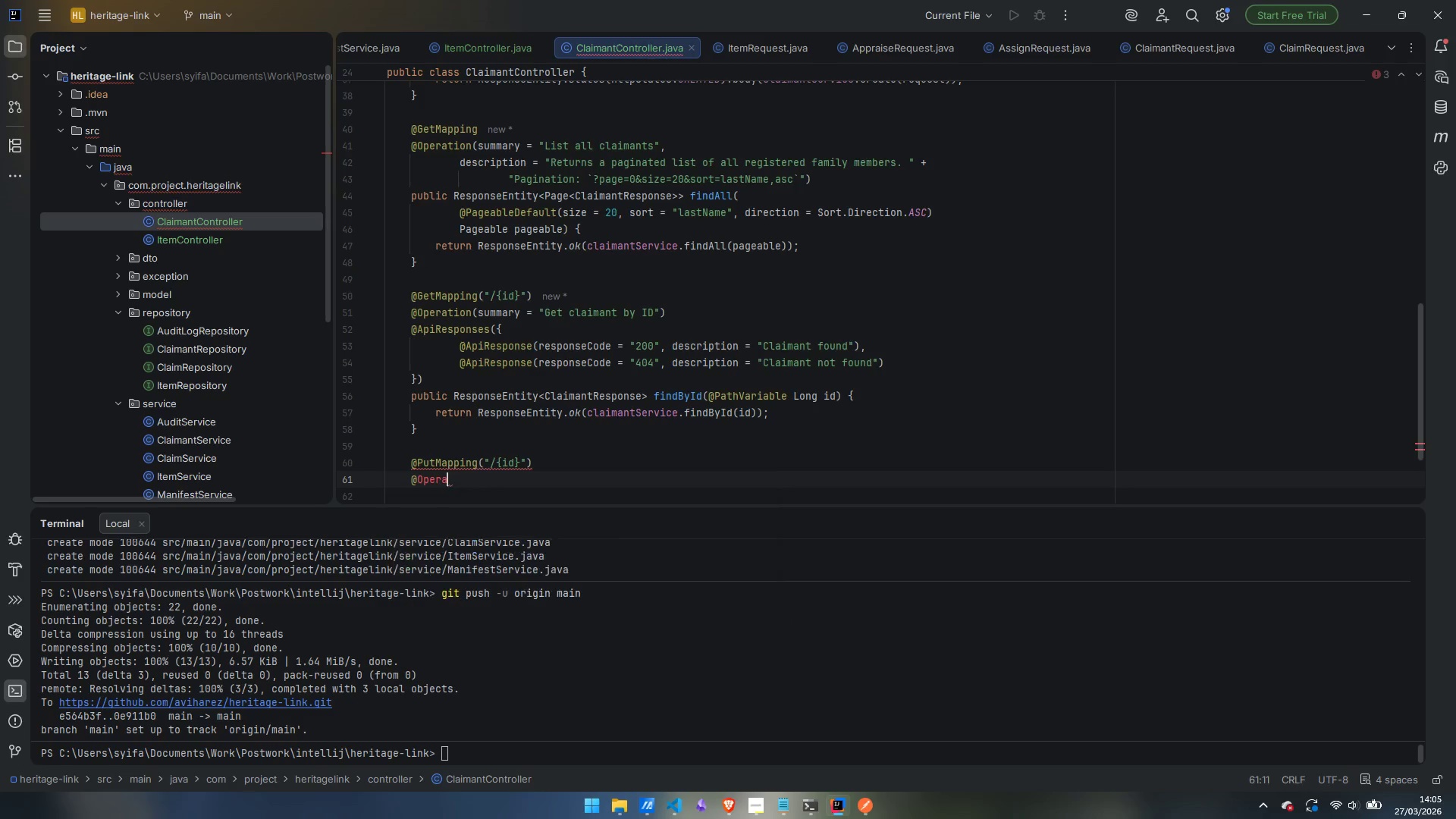 
key(Enter)
 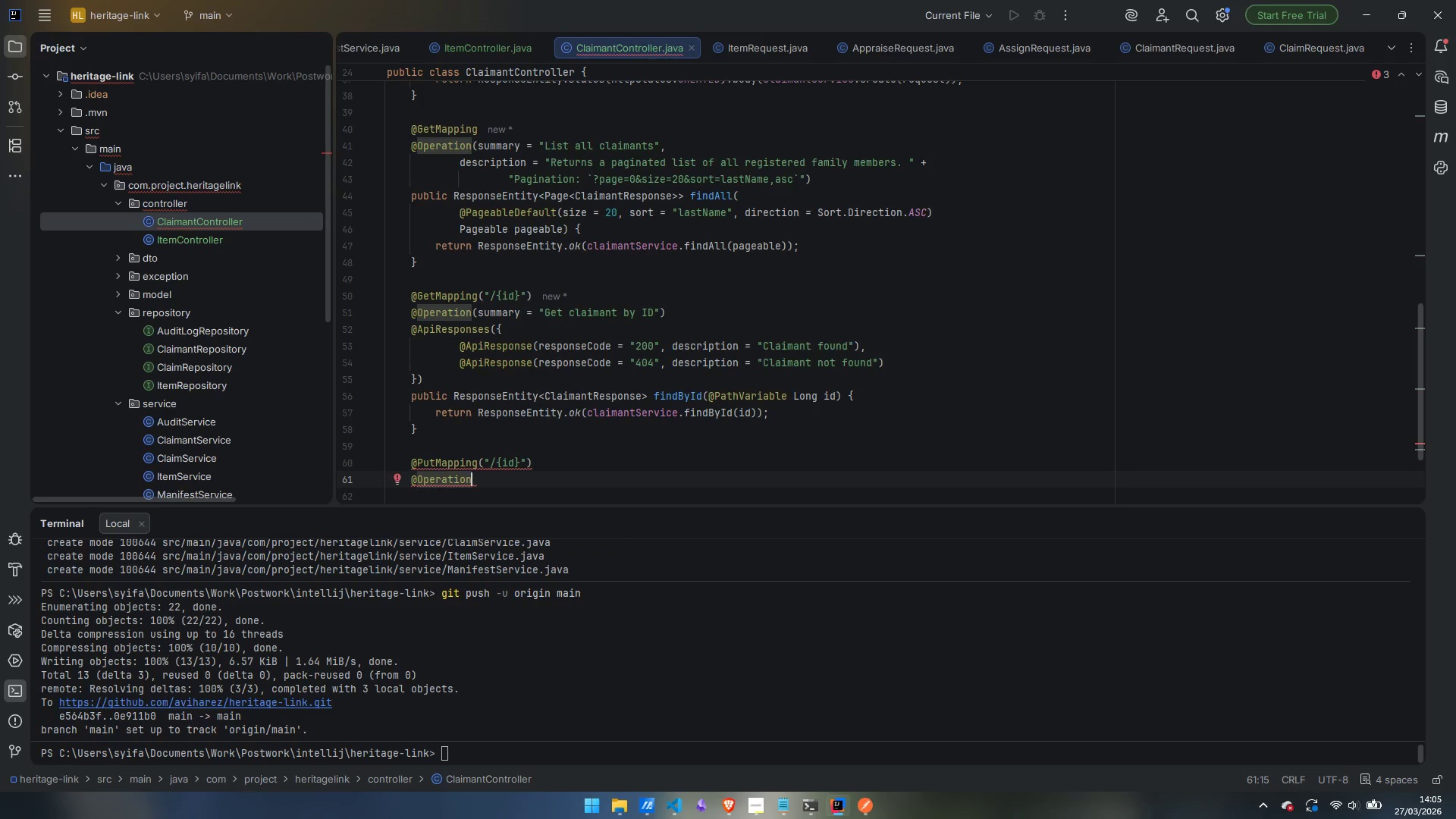 
type((summar)
 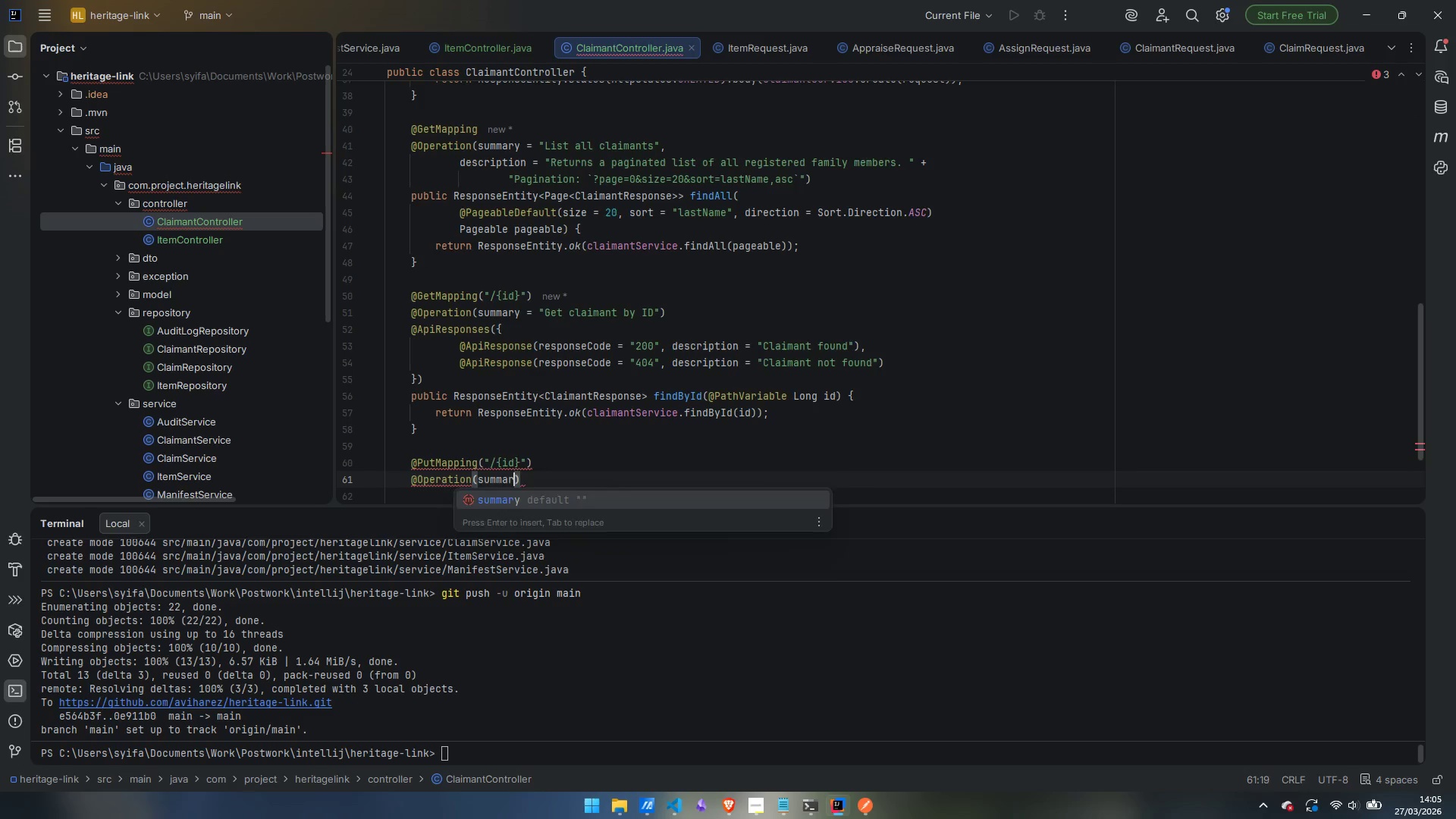 
key(Enter)
 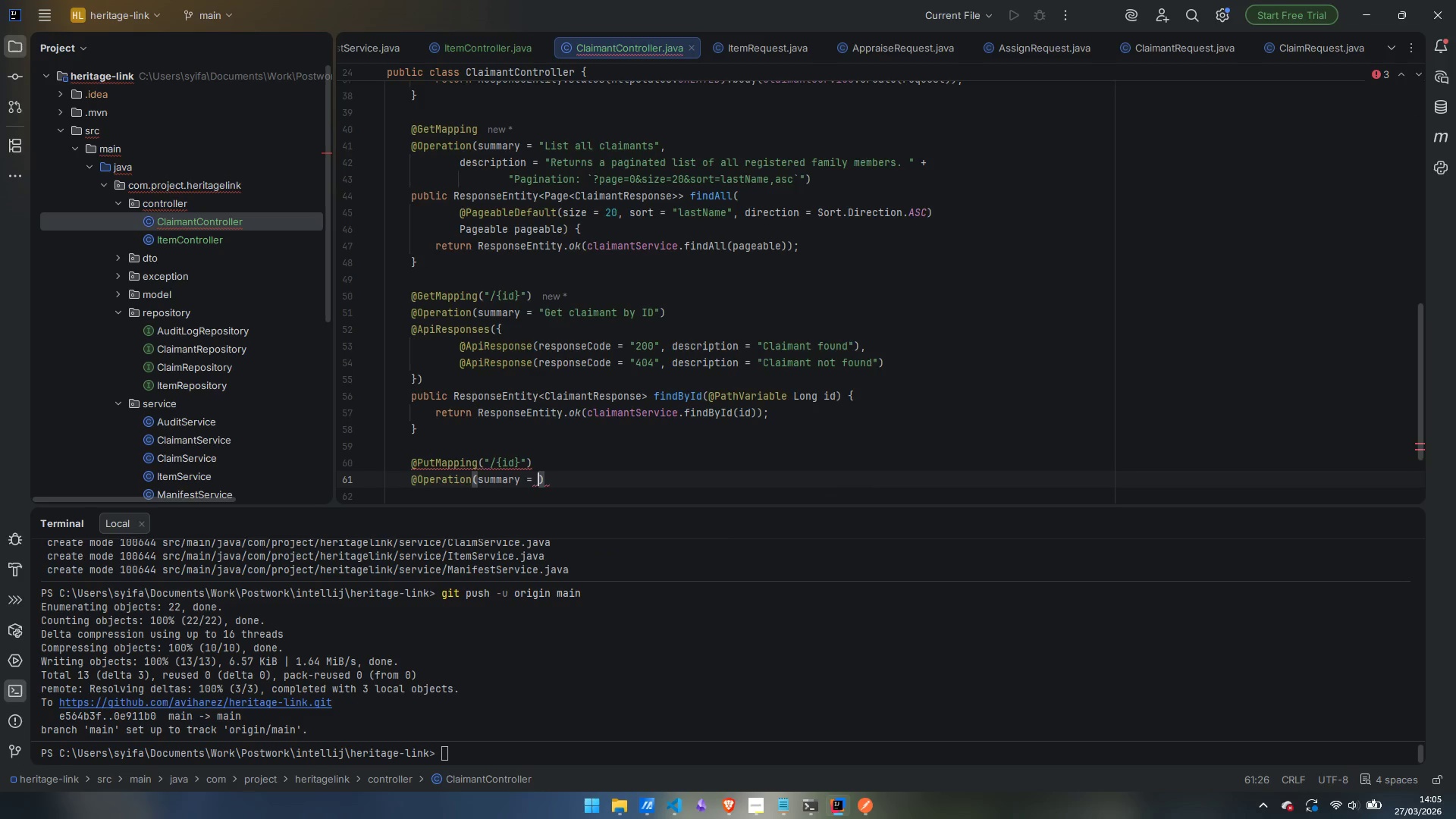 
type("Update claimant information)
 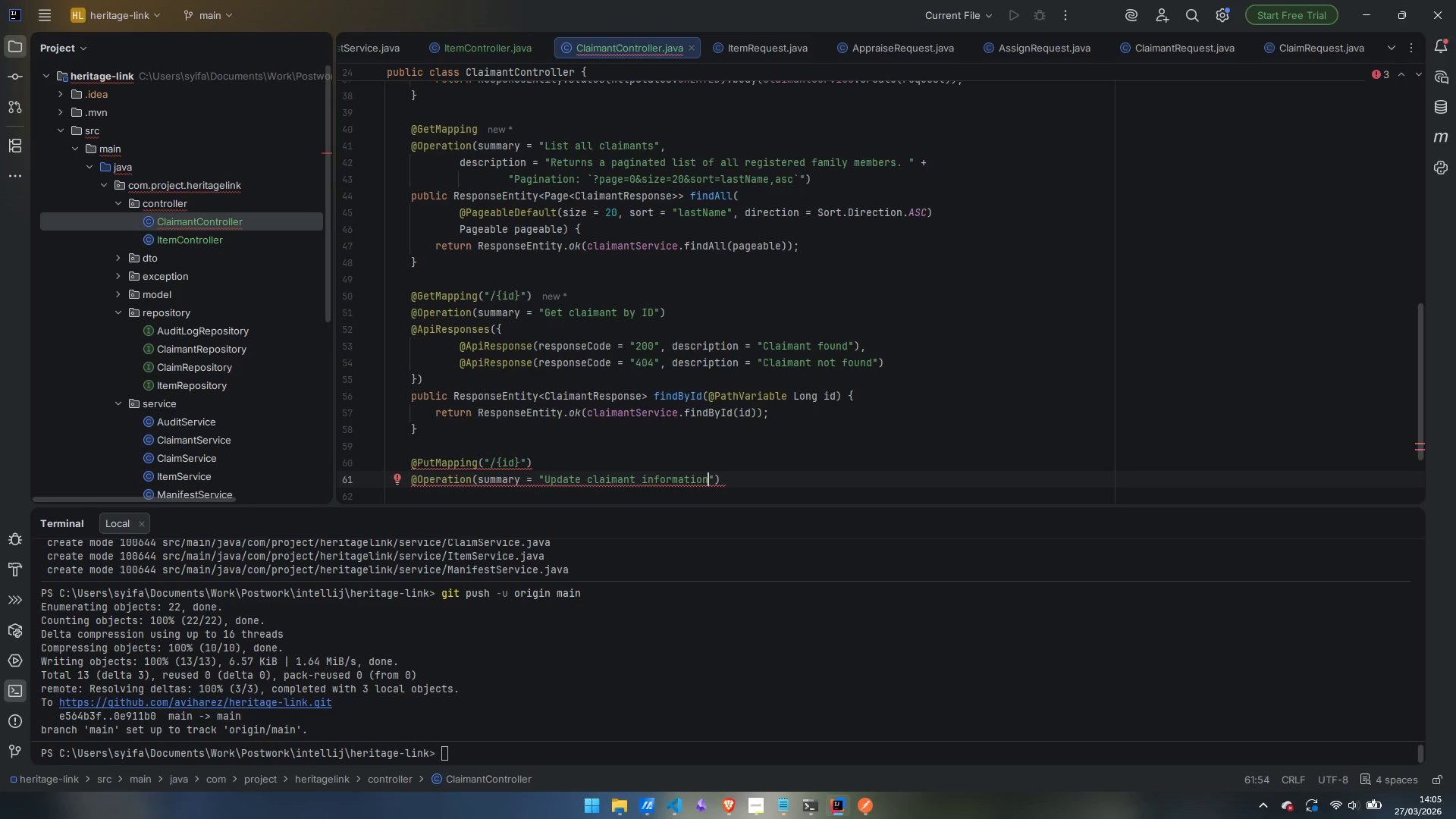 
key(ArrowRight)
 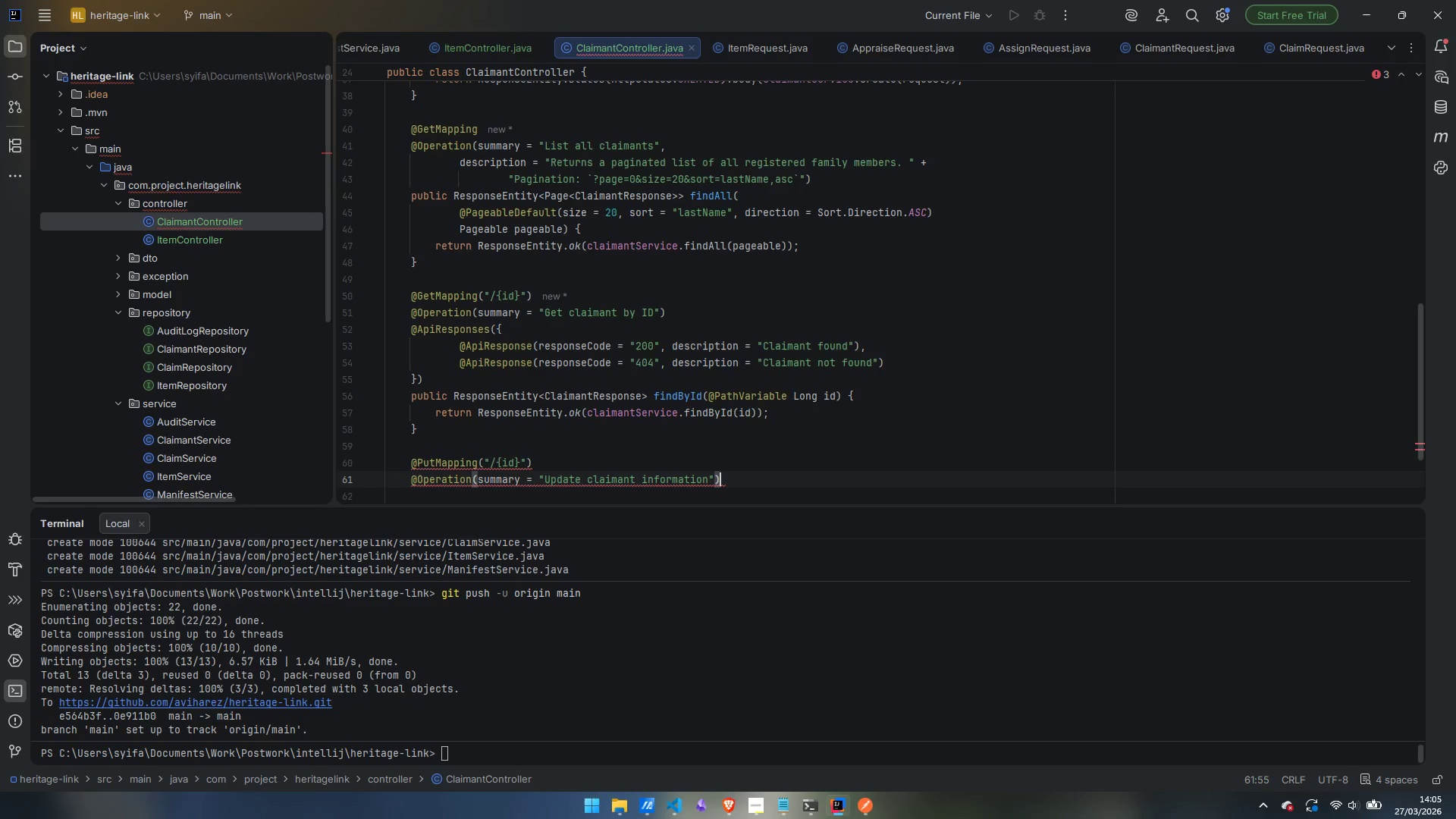 
key(ArrowRight)
 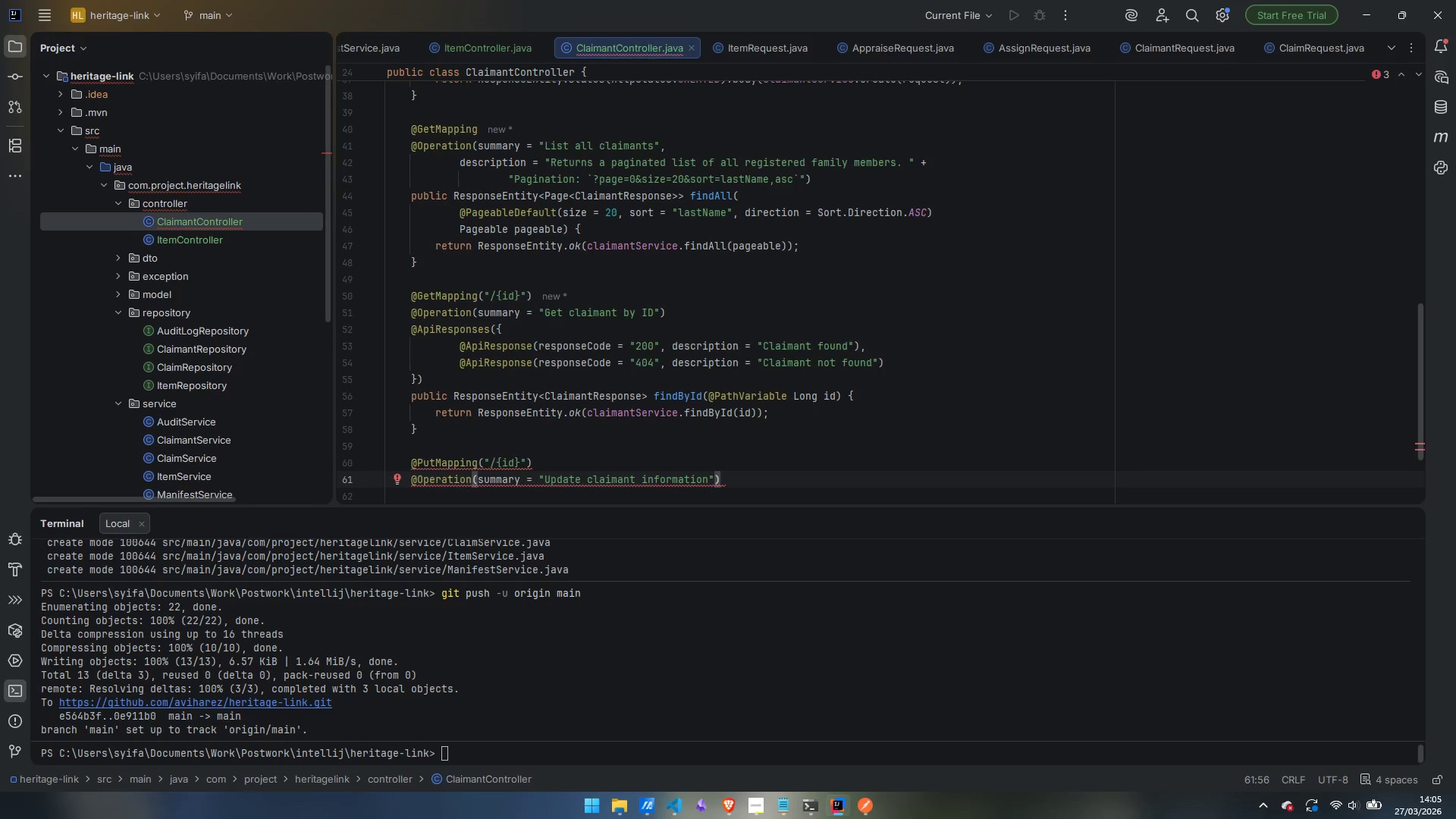 
key(Comma)
 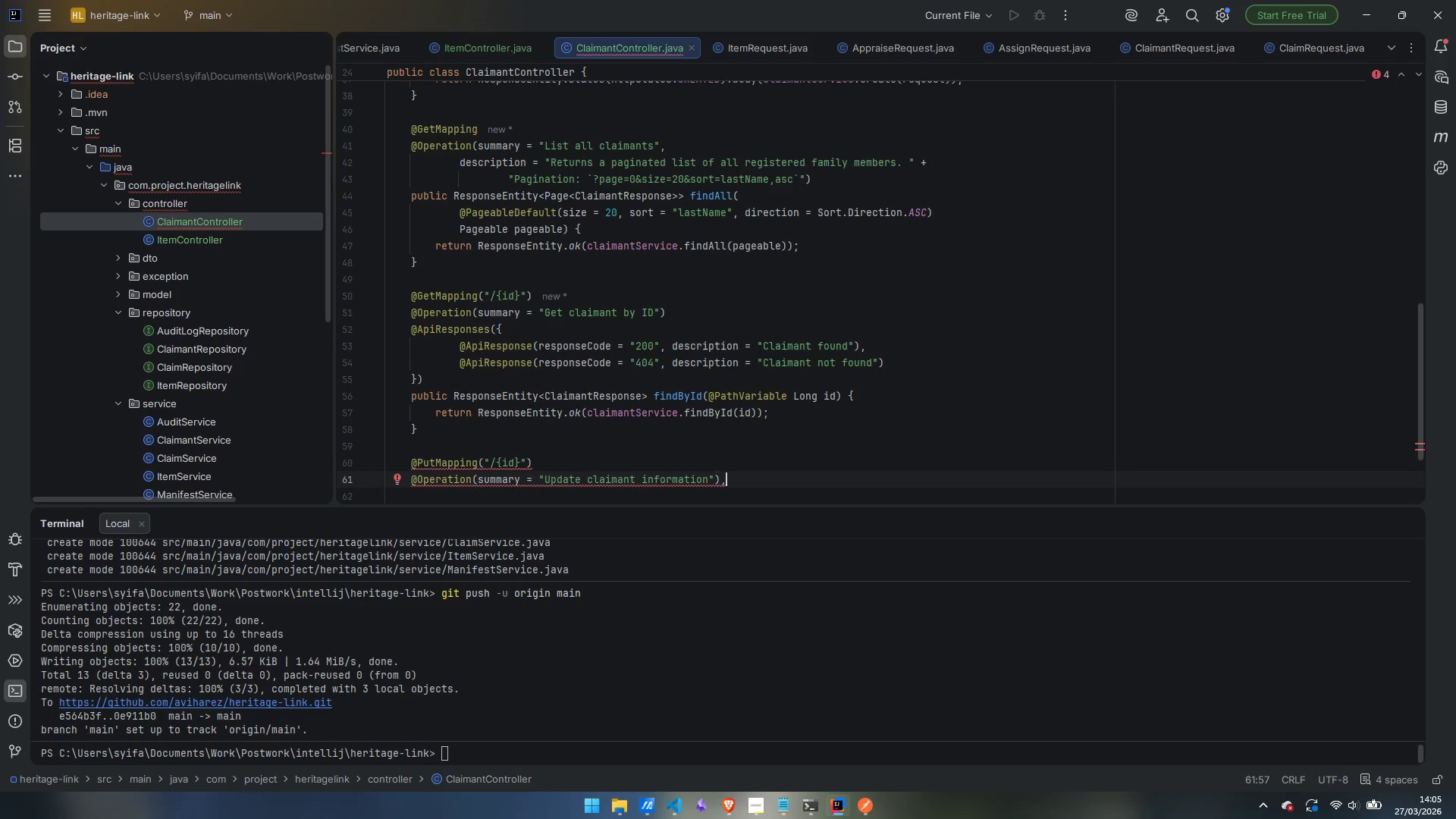 
key(Backspace)
 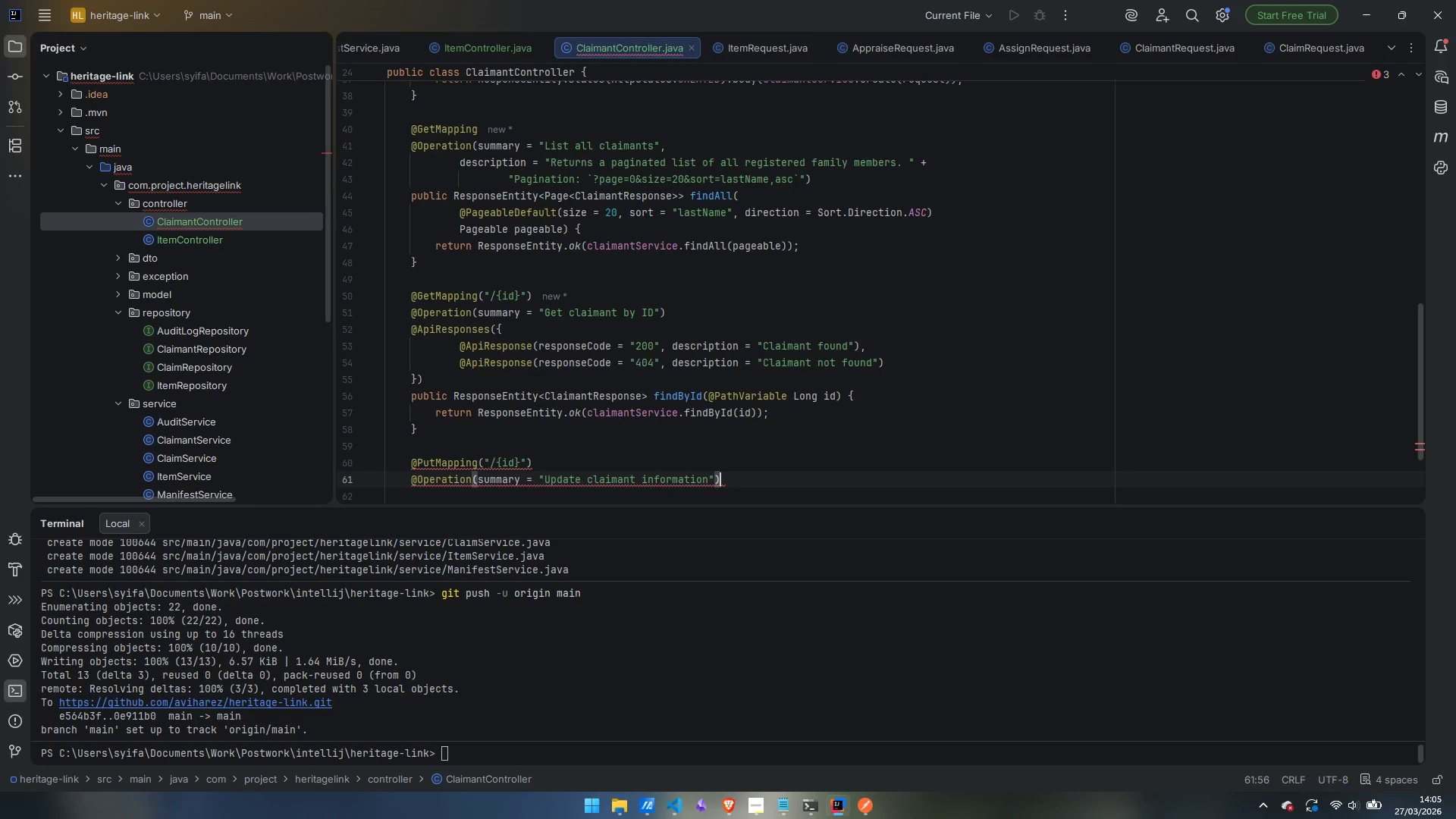 
key(Enter)
 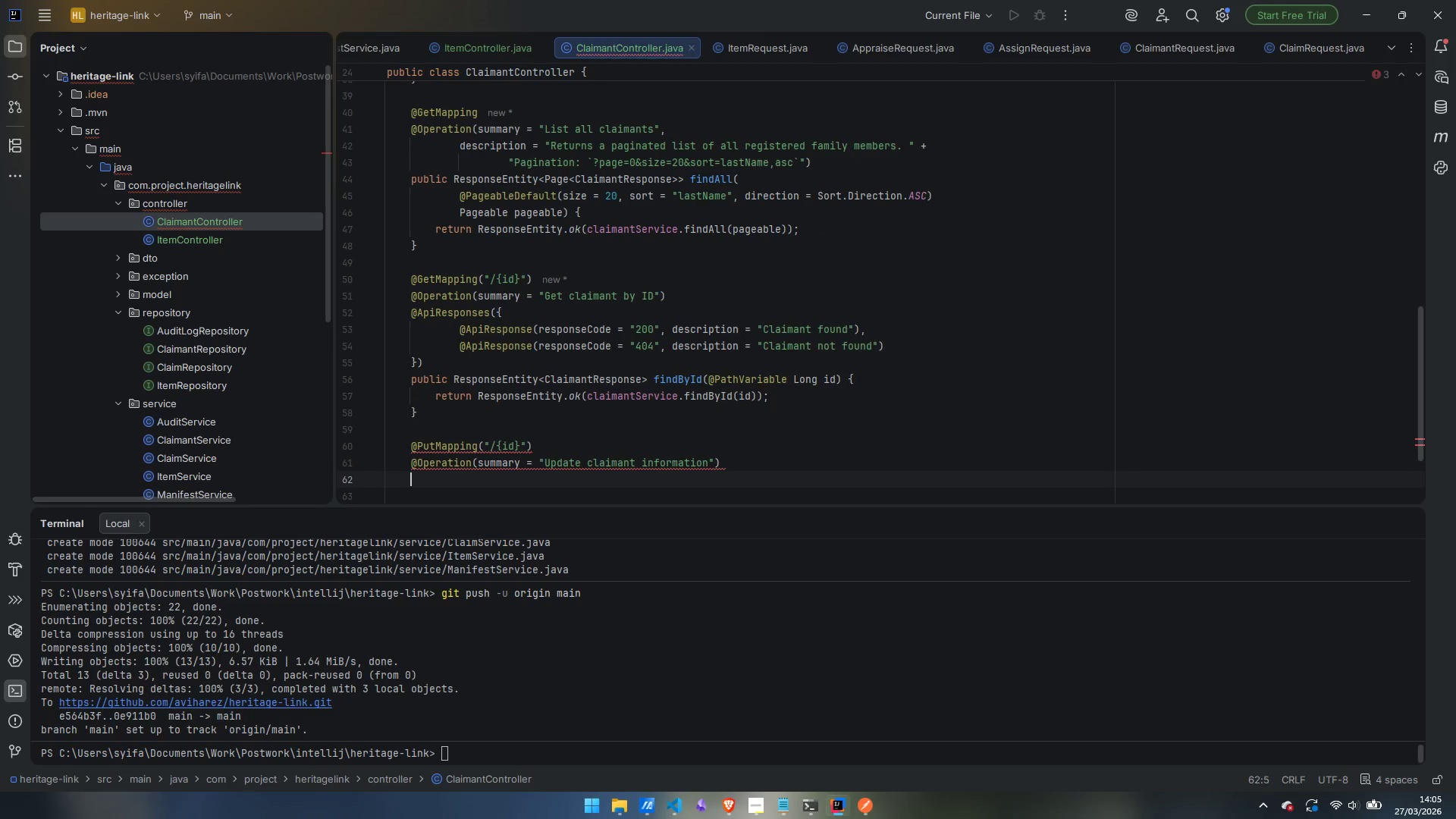 
type(@ApiRes)
 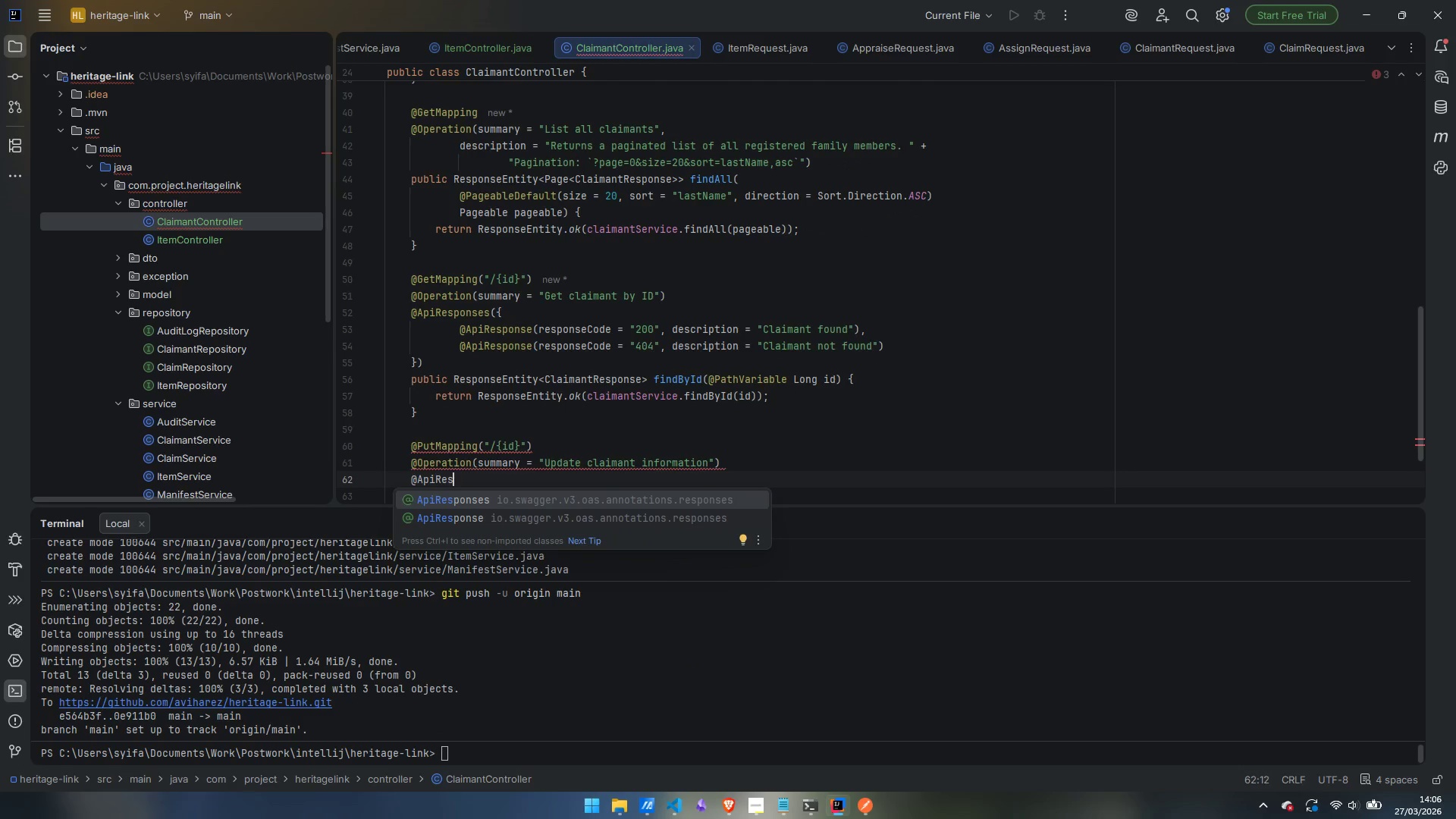 
key(Enter)
 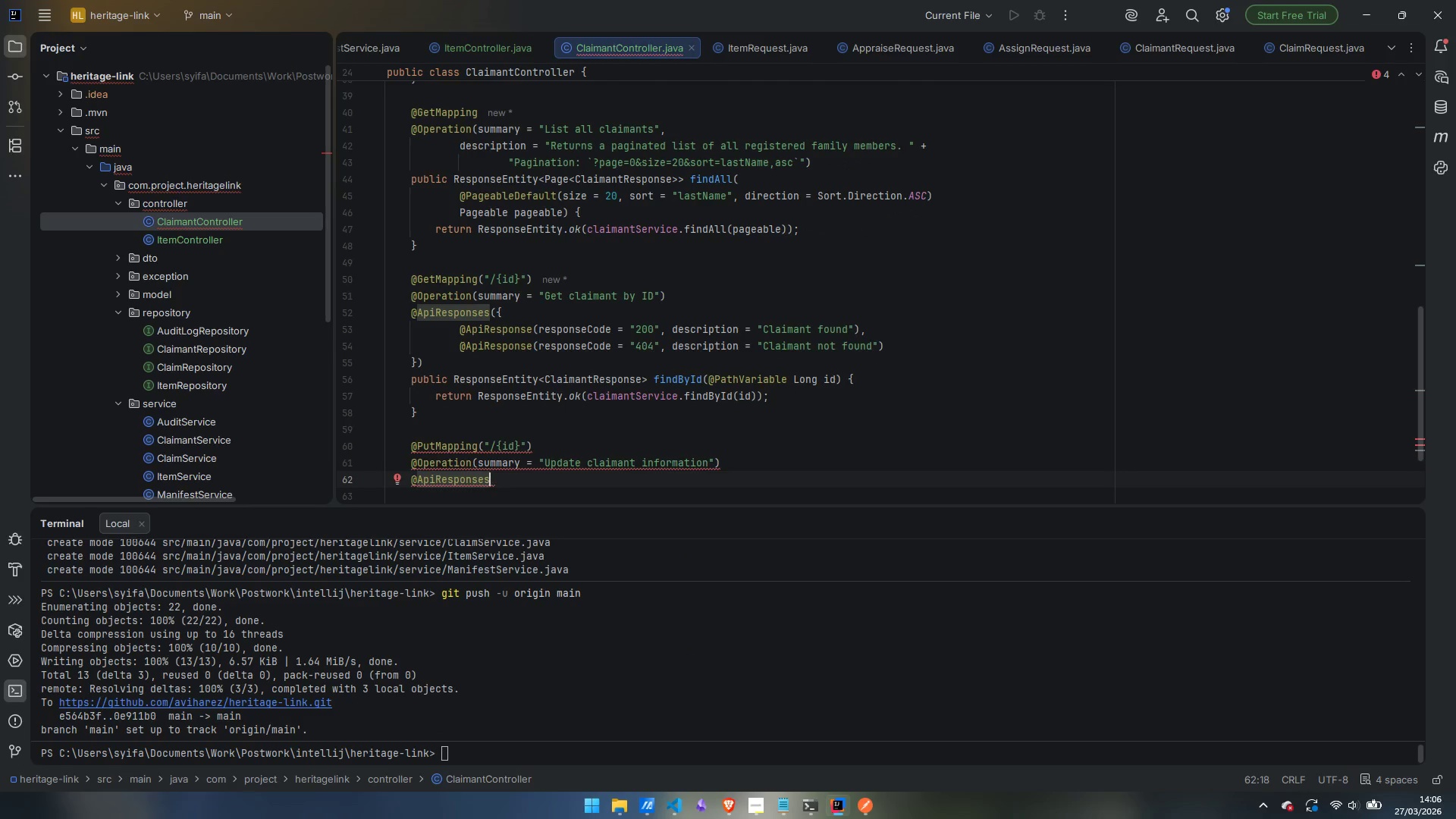 
key(Shift+9)
 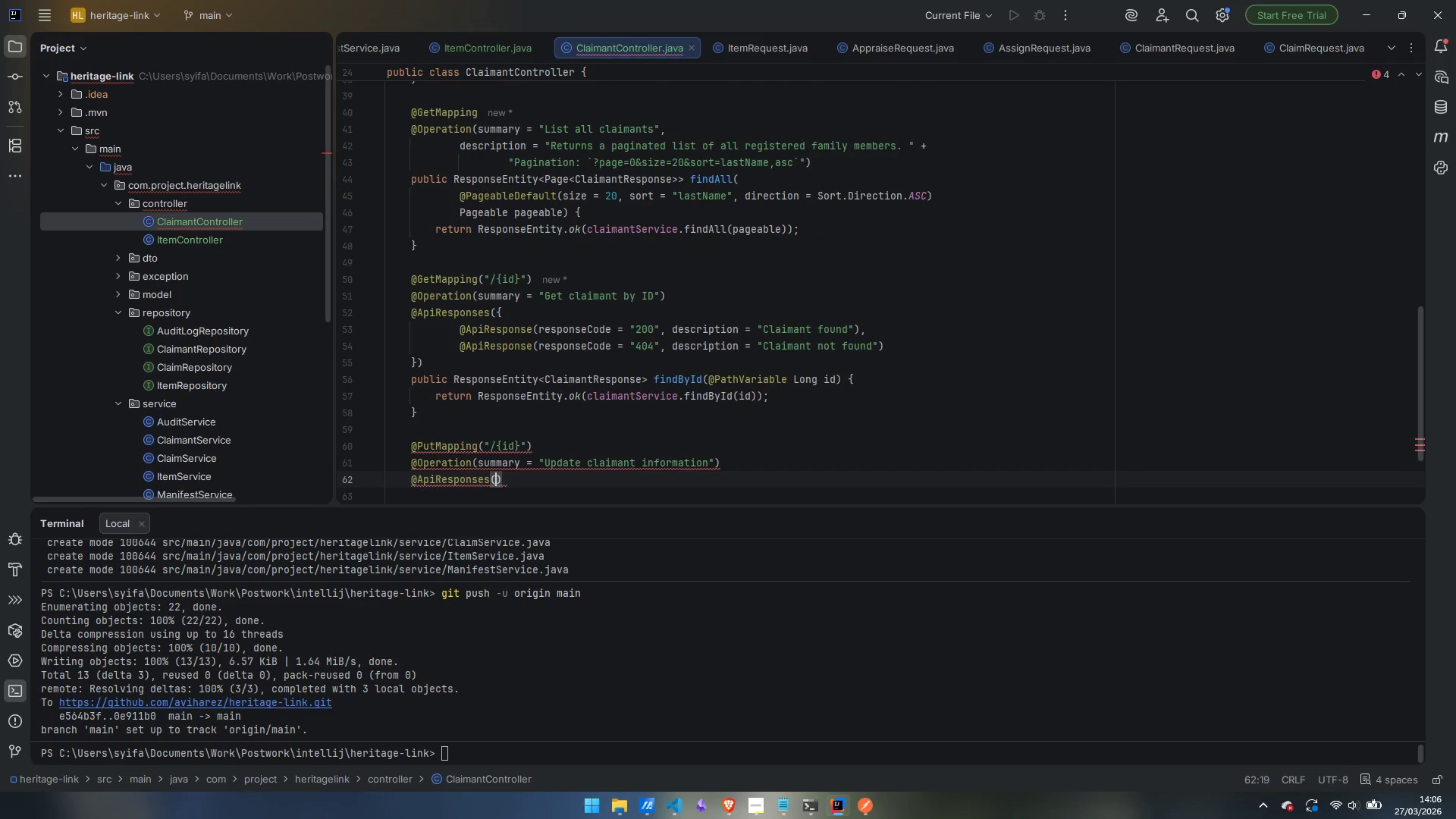 
key(Shift+BracketLeft)
 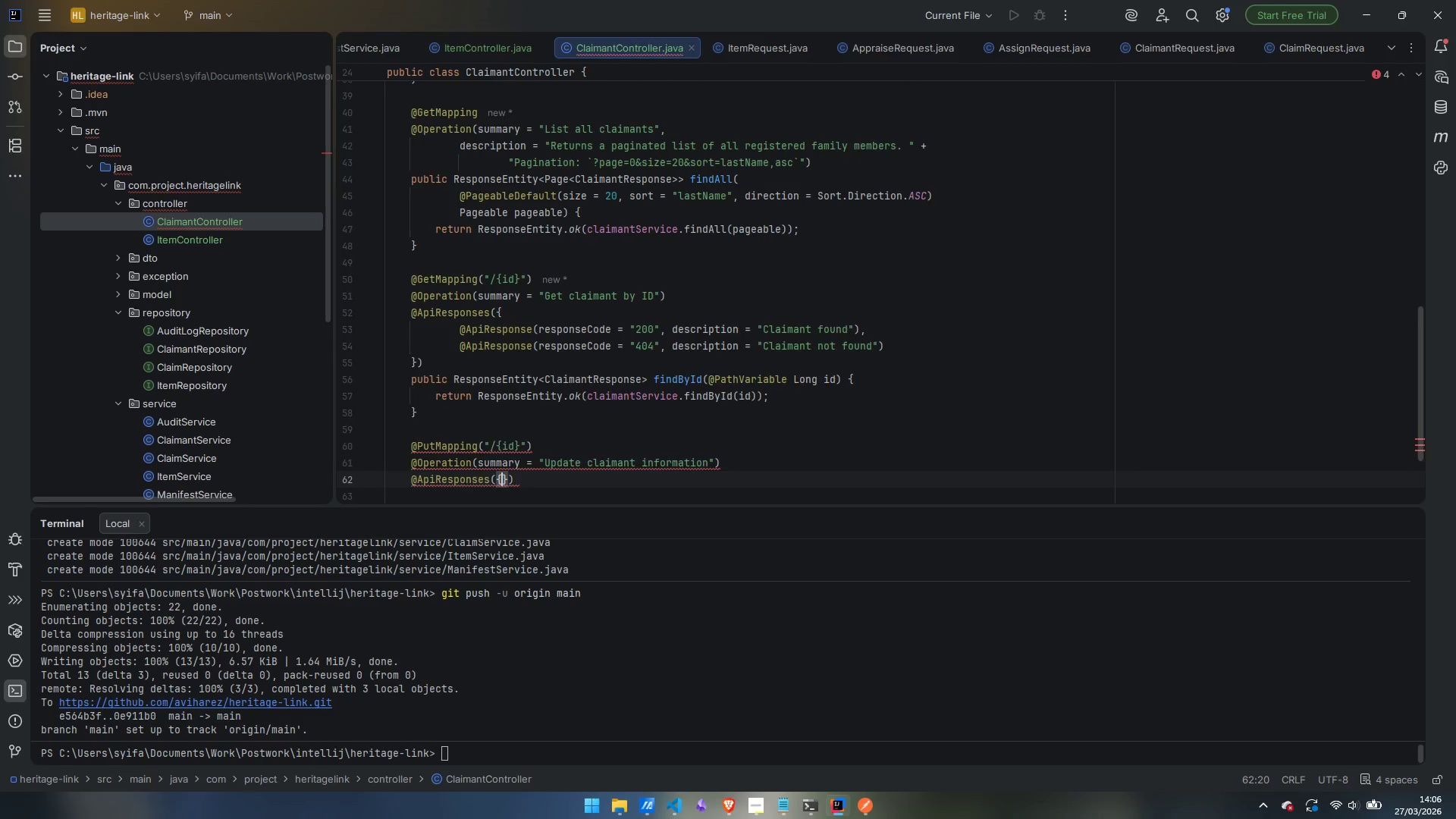 
key(Enter)
 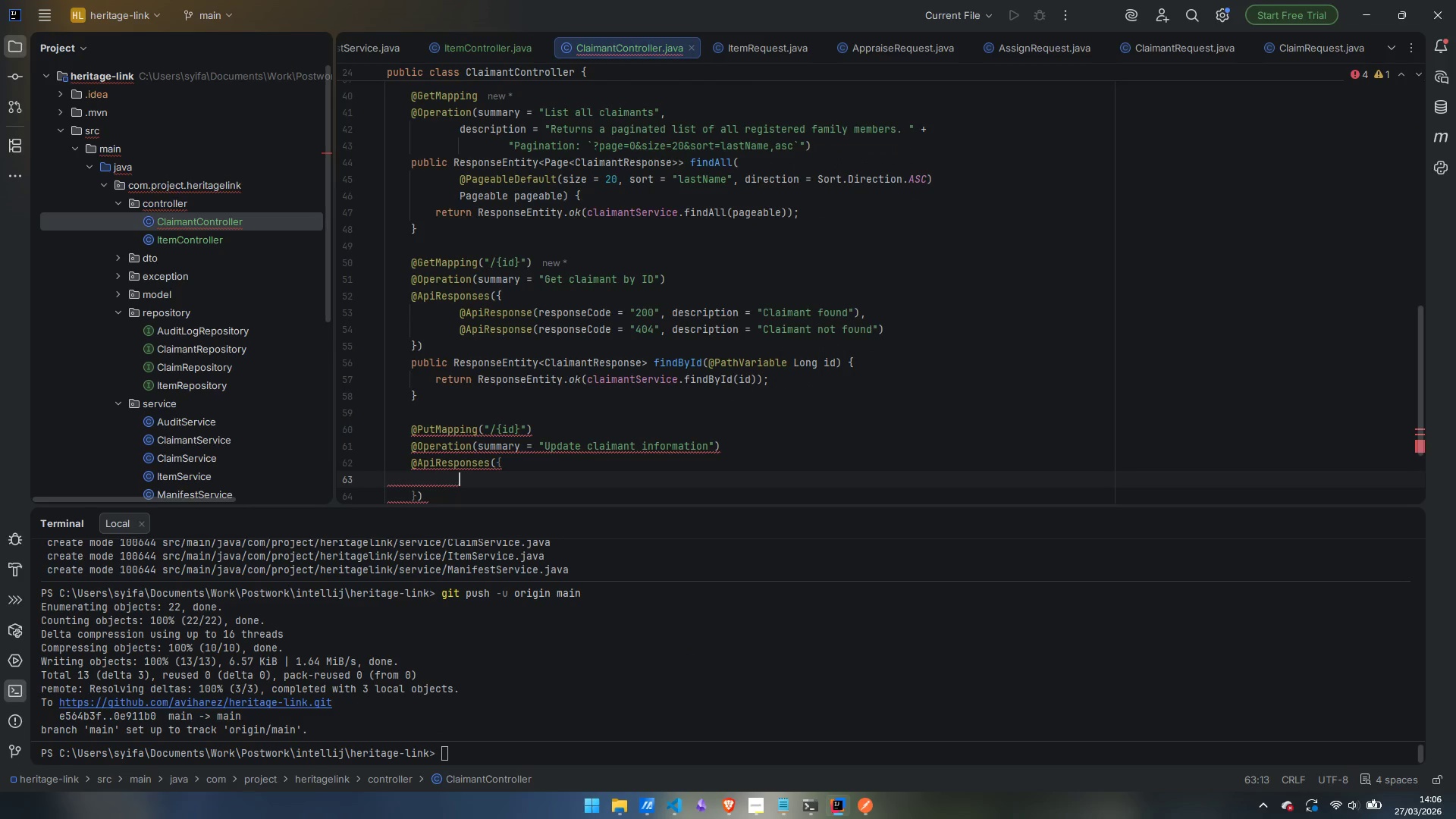 
type(@ApiRes)
 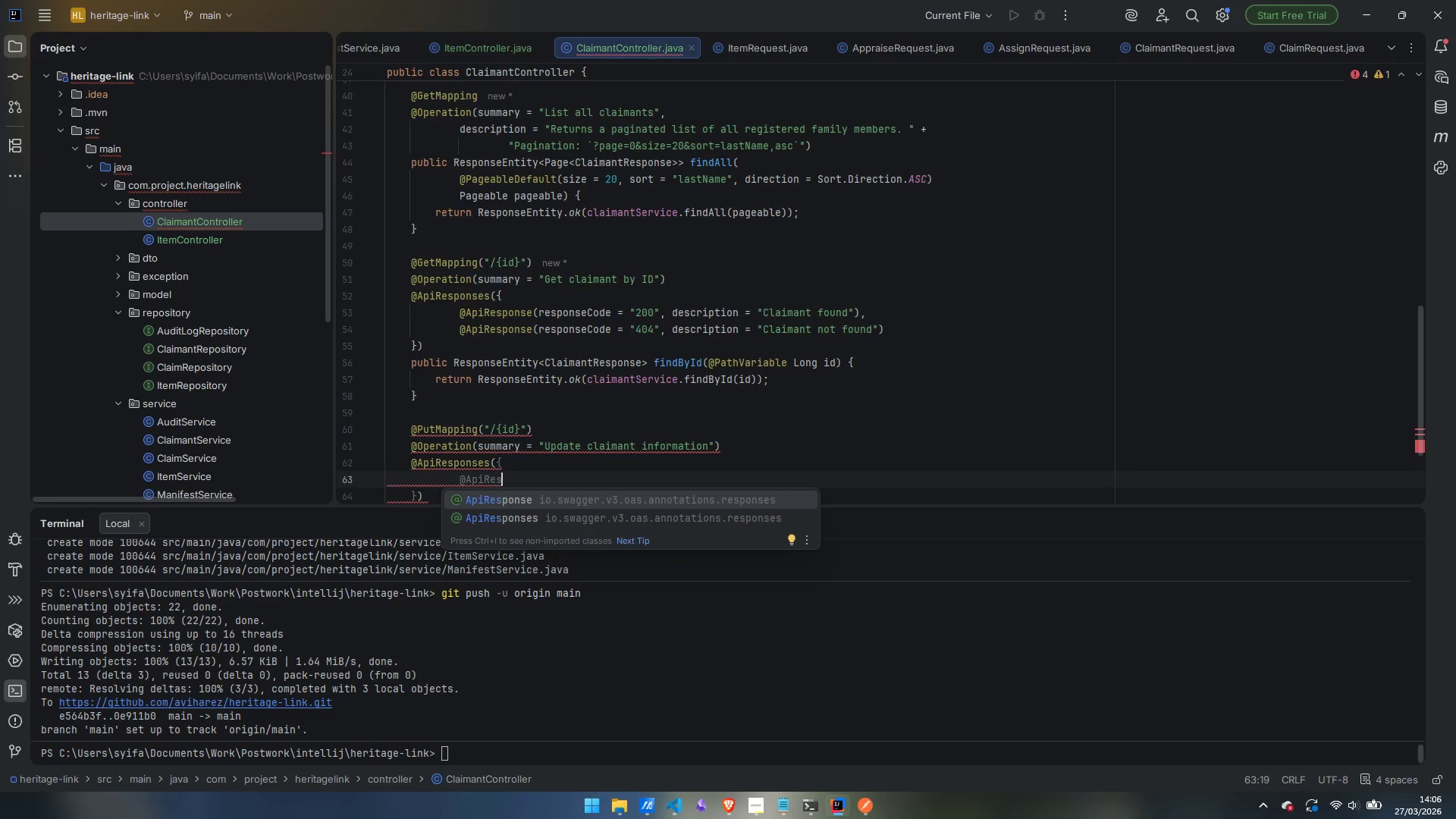 
key(Enter)
 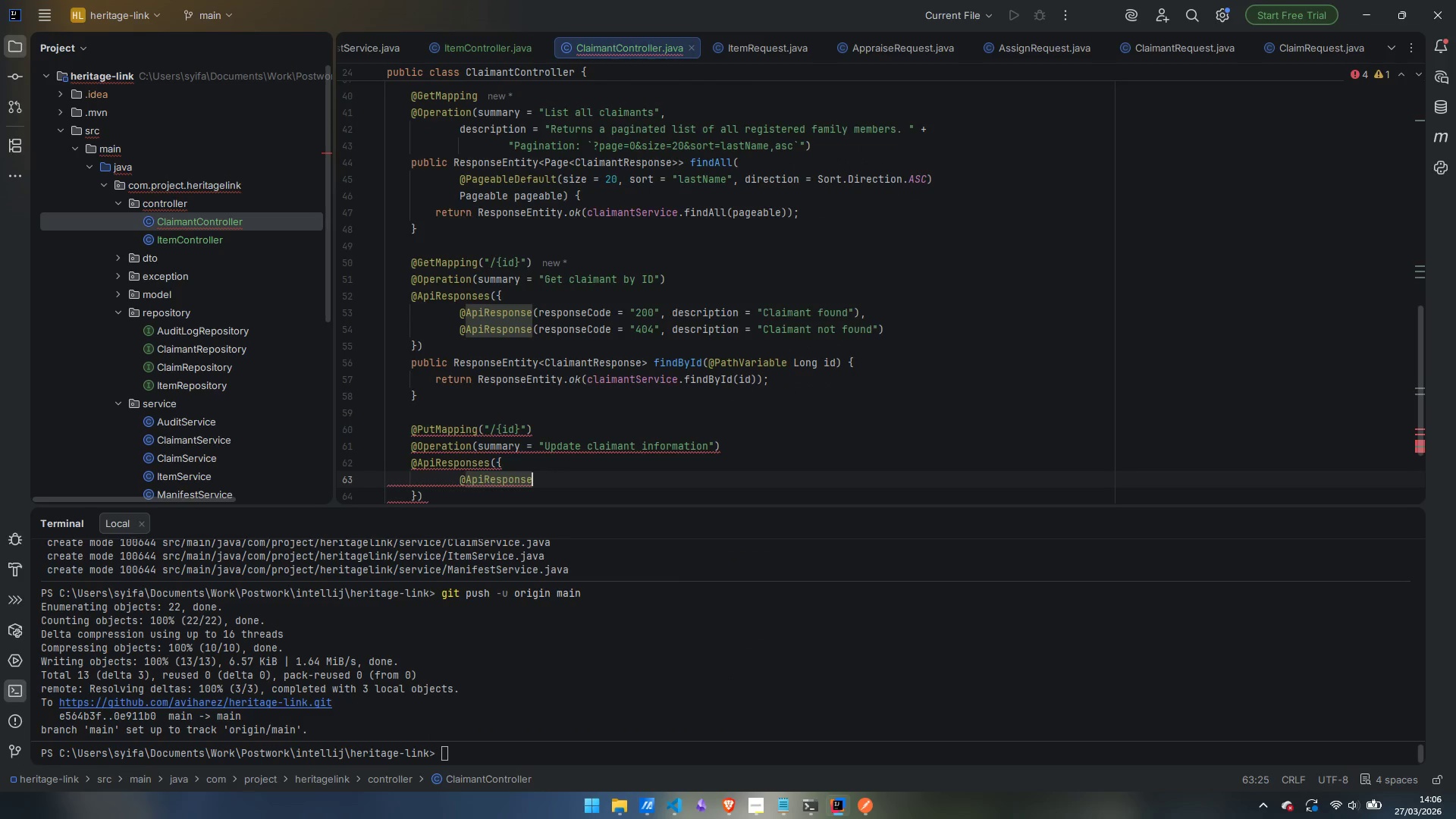 
type((respo)
 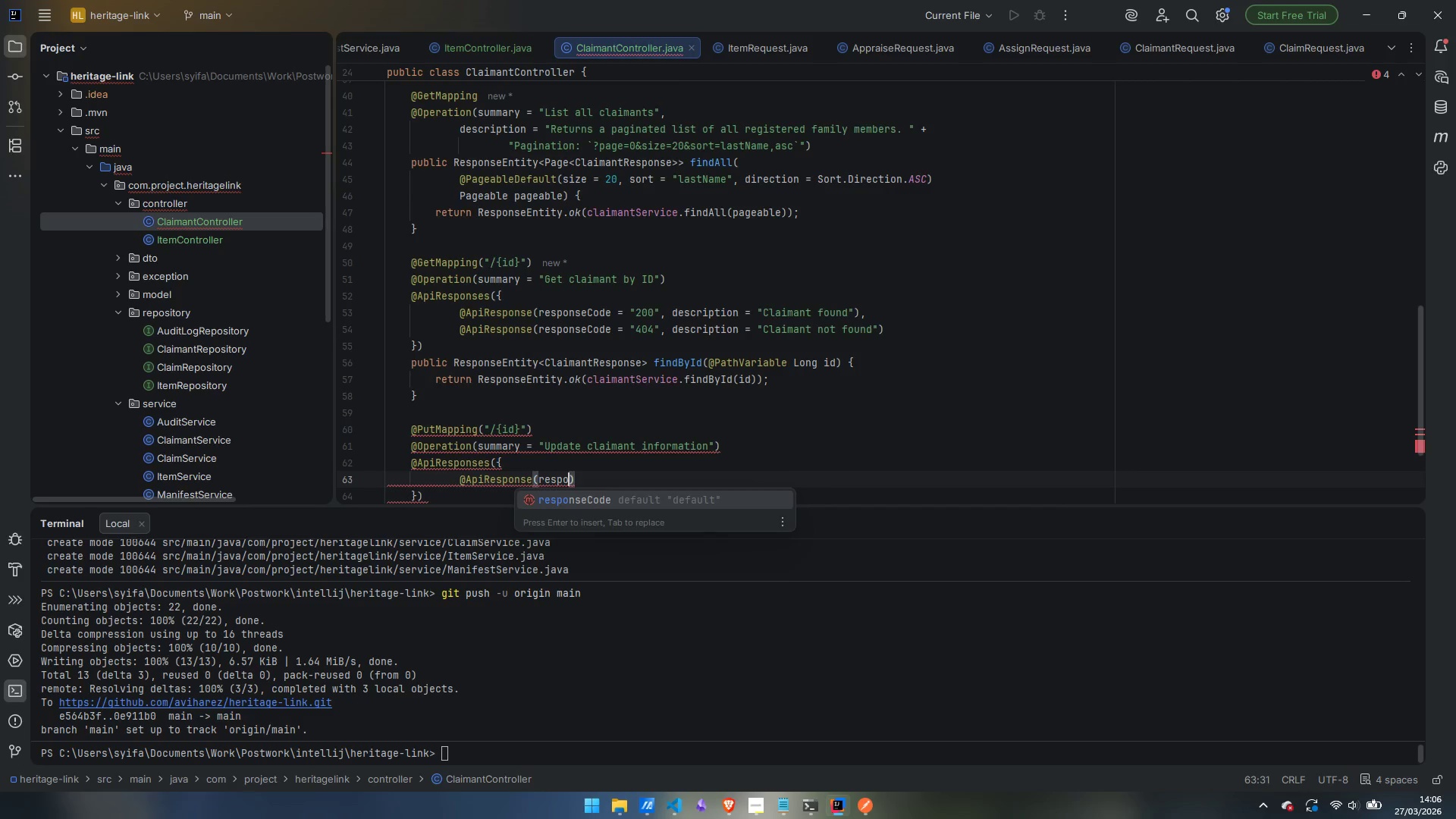 
key(Enter)
 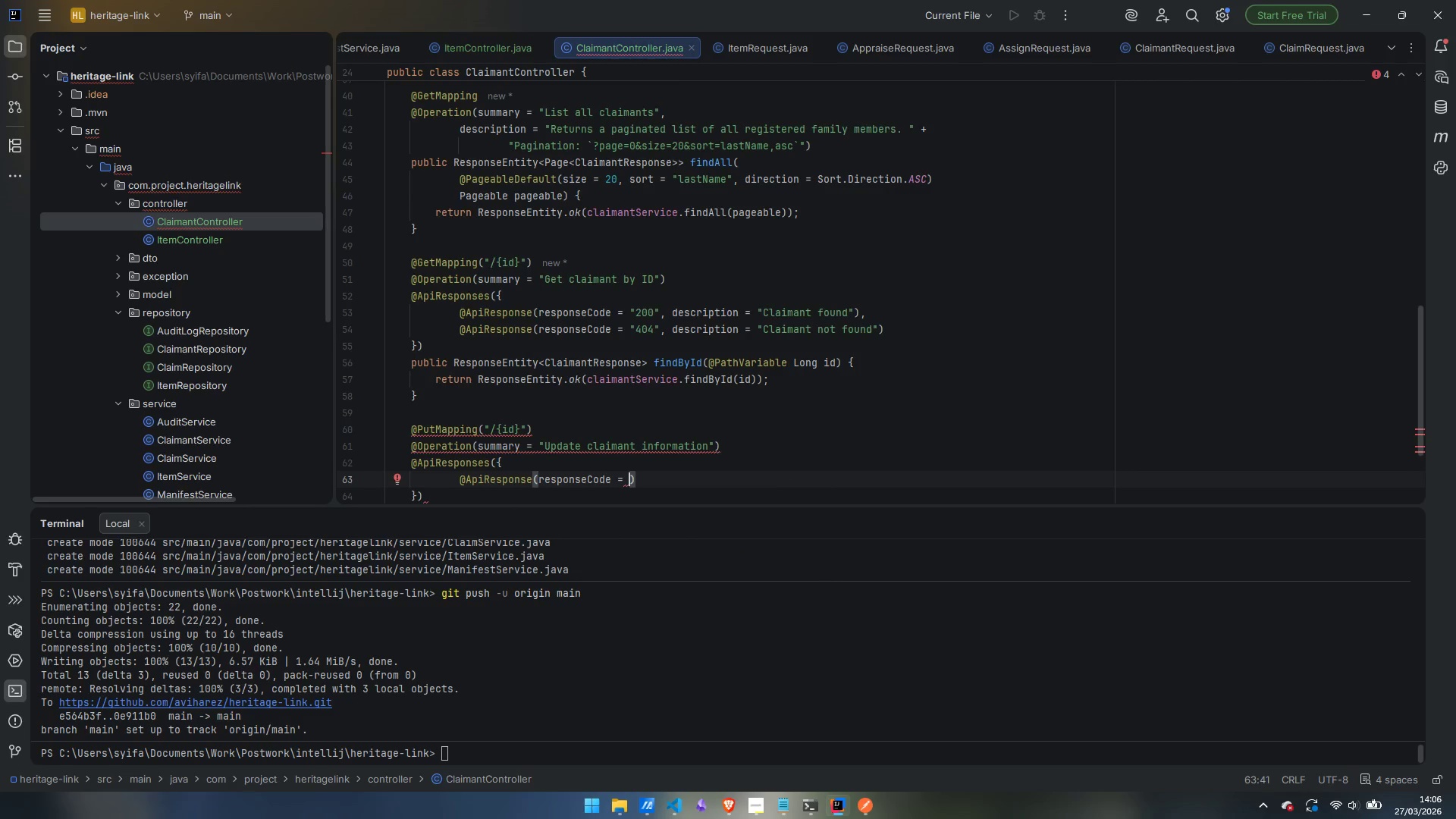 
type("200)
 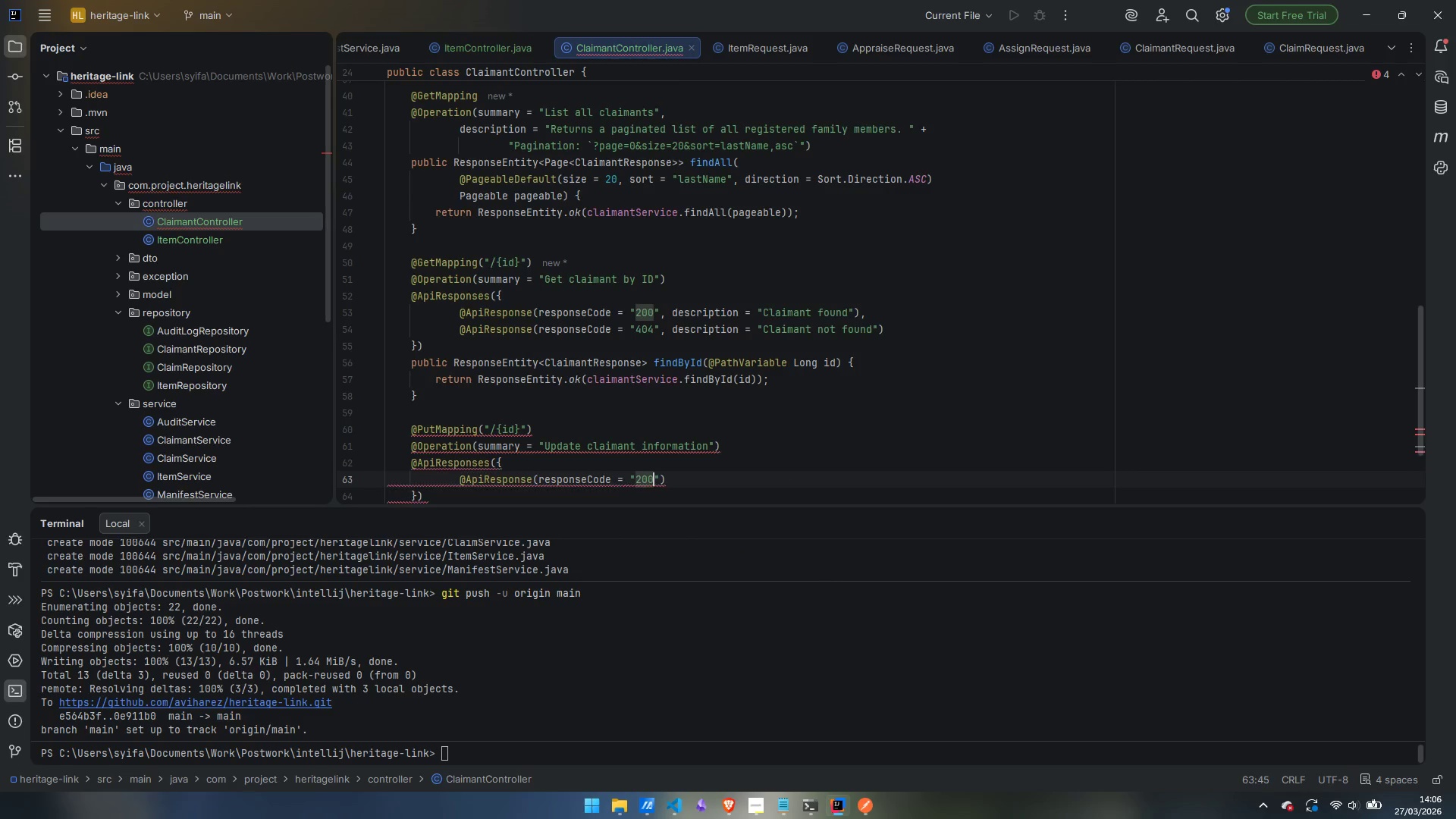 
key(ArrowRight)
 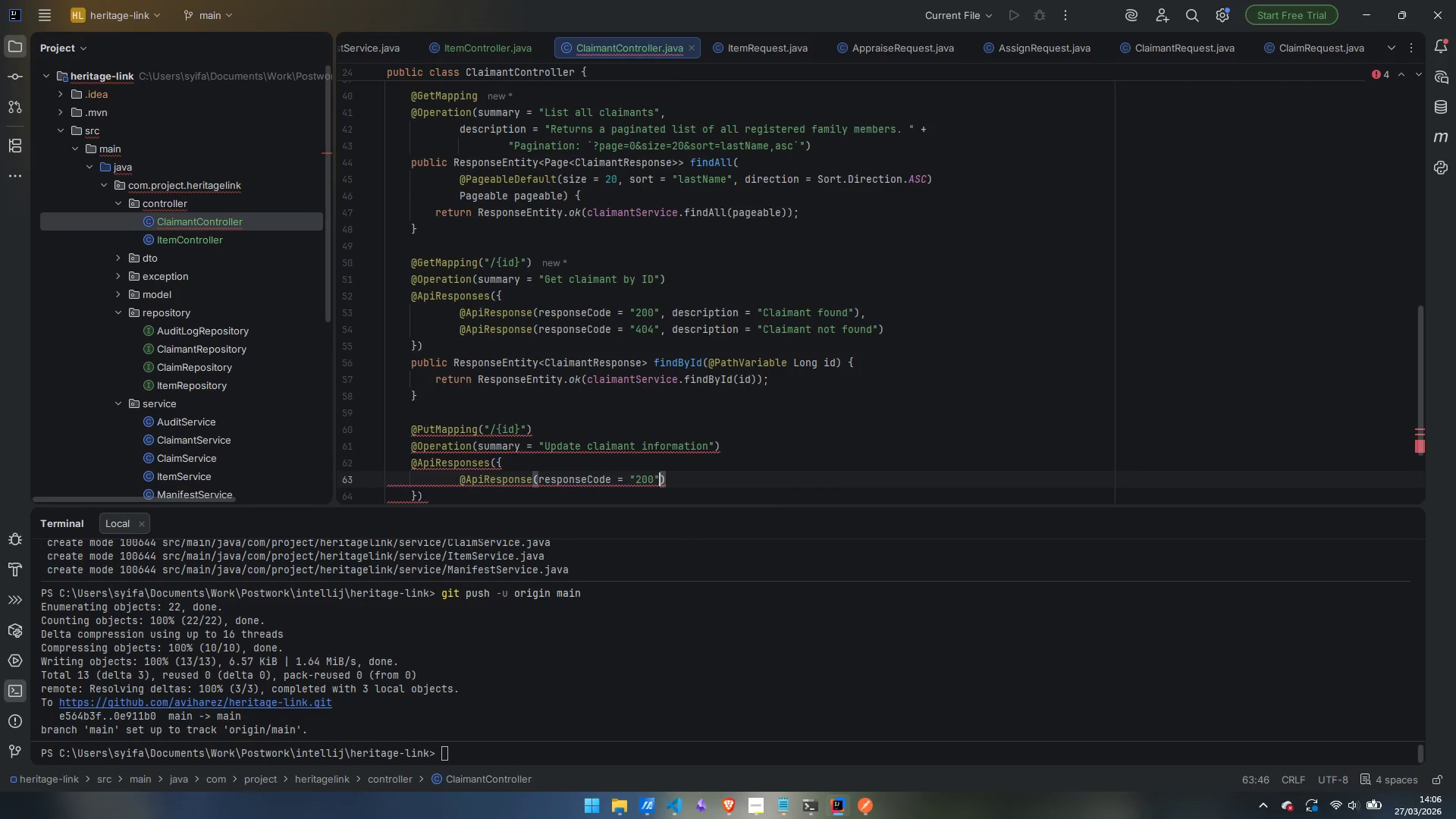 
type(, desc)
 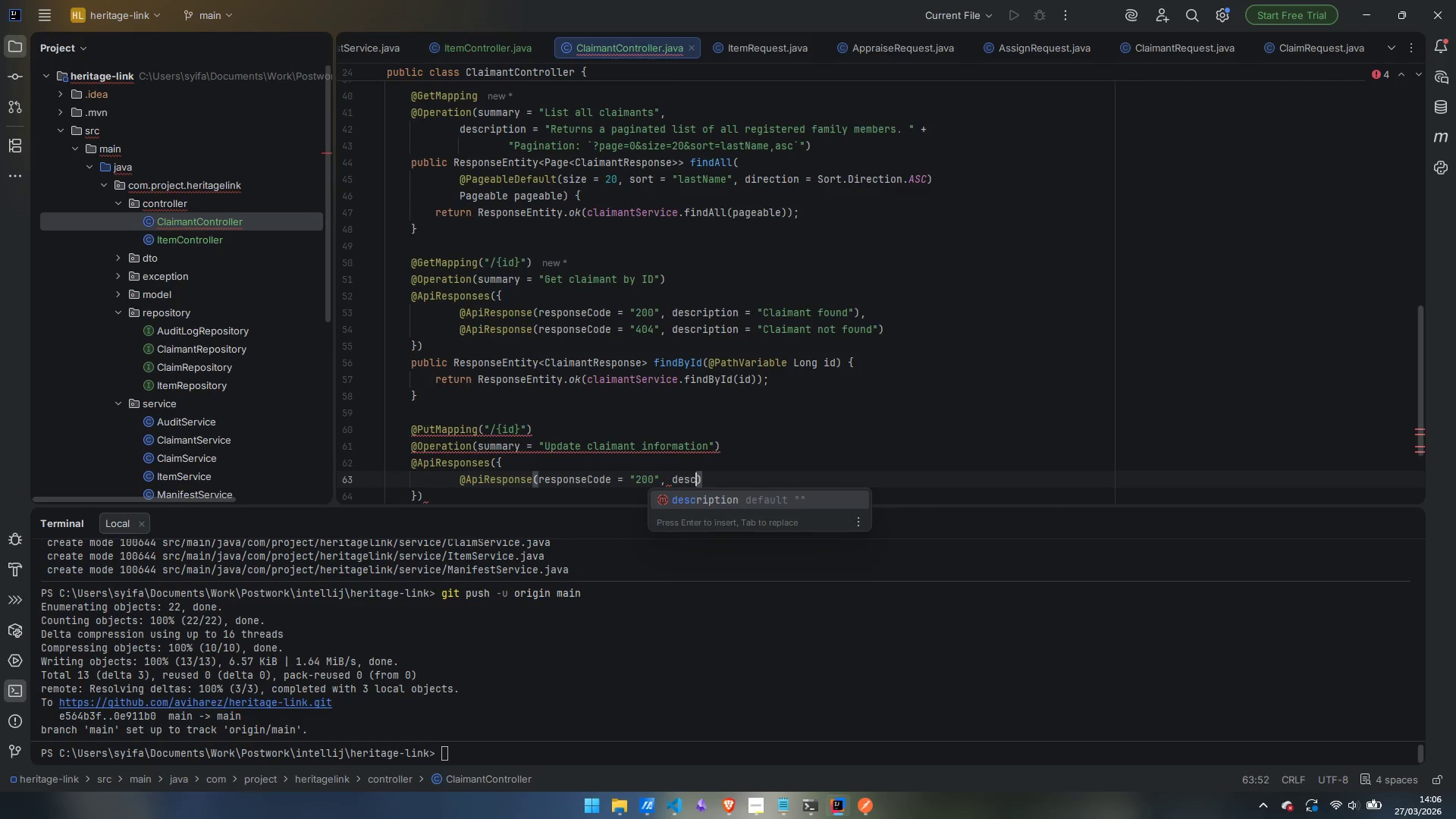 
key(Enter)
 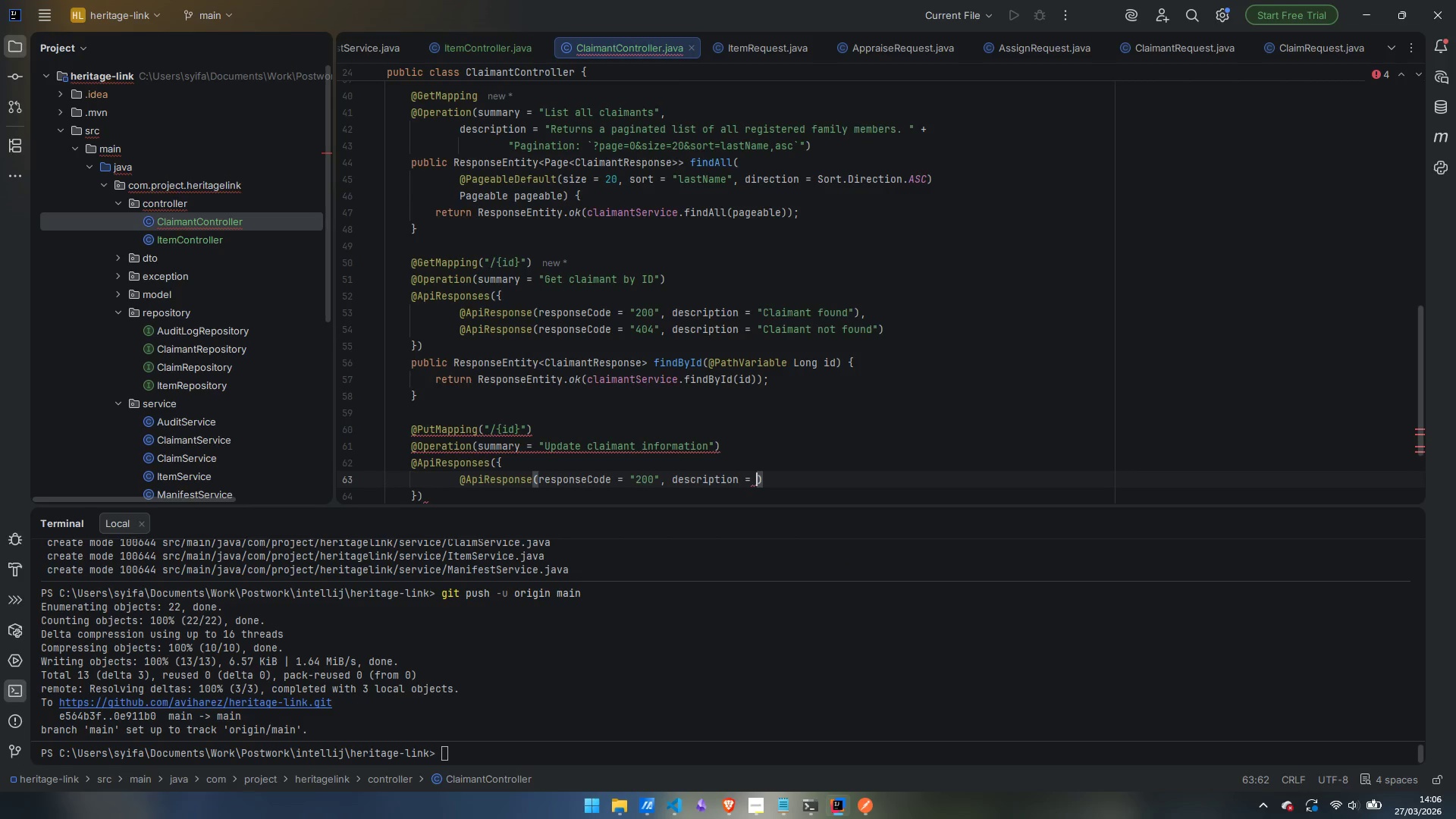 
type("Claimant updated)
 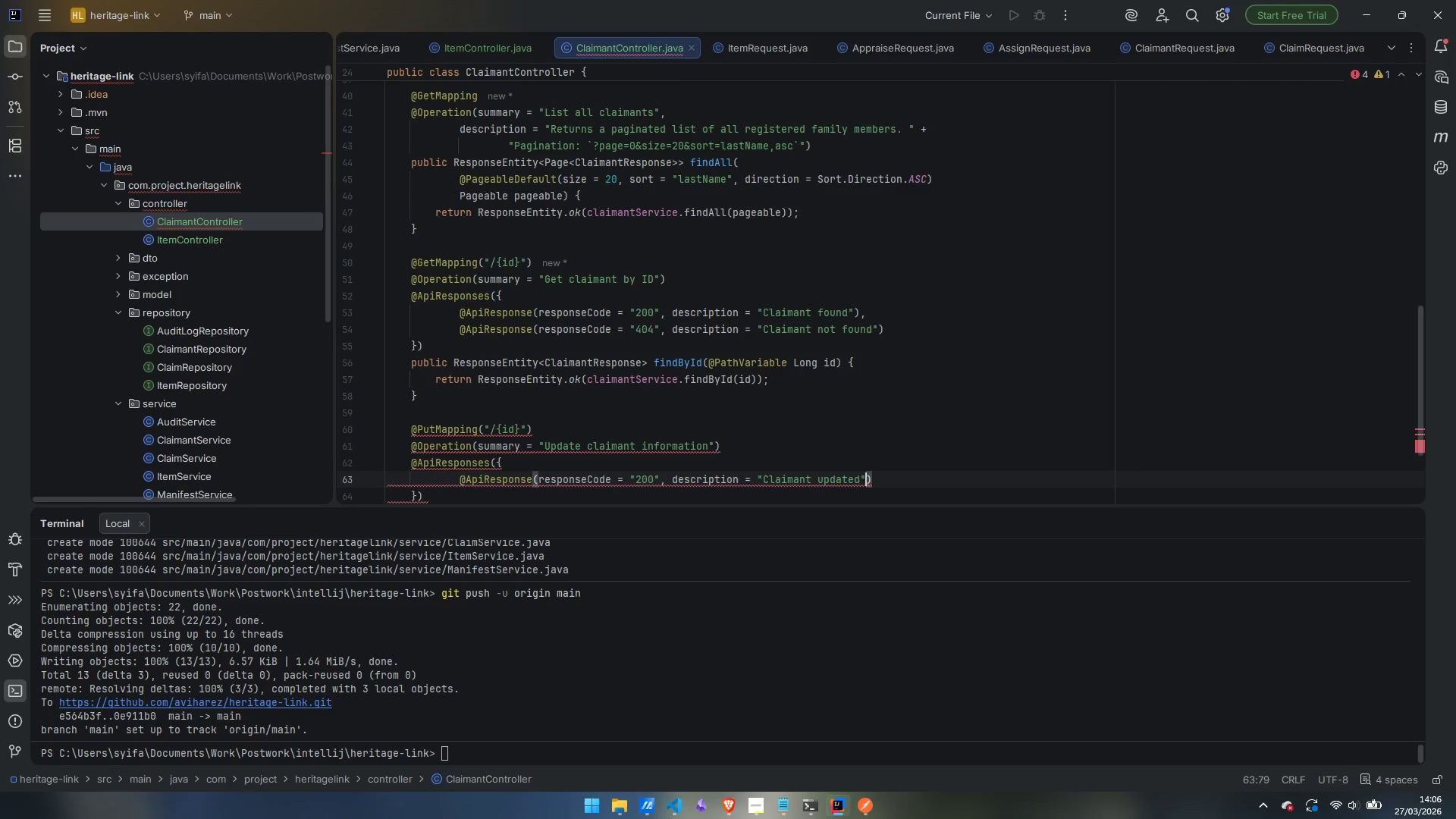 
 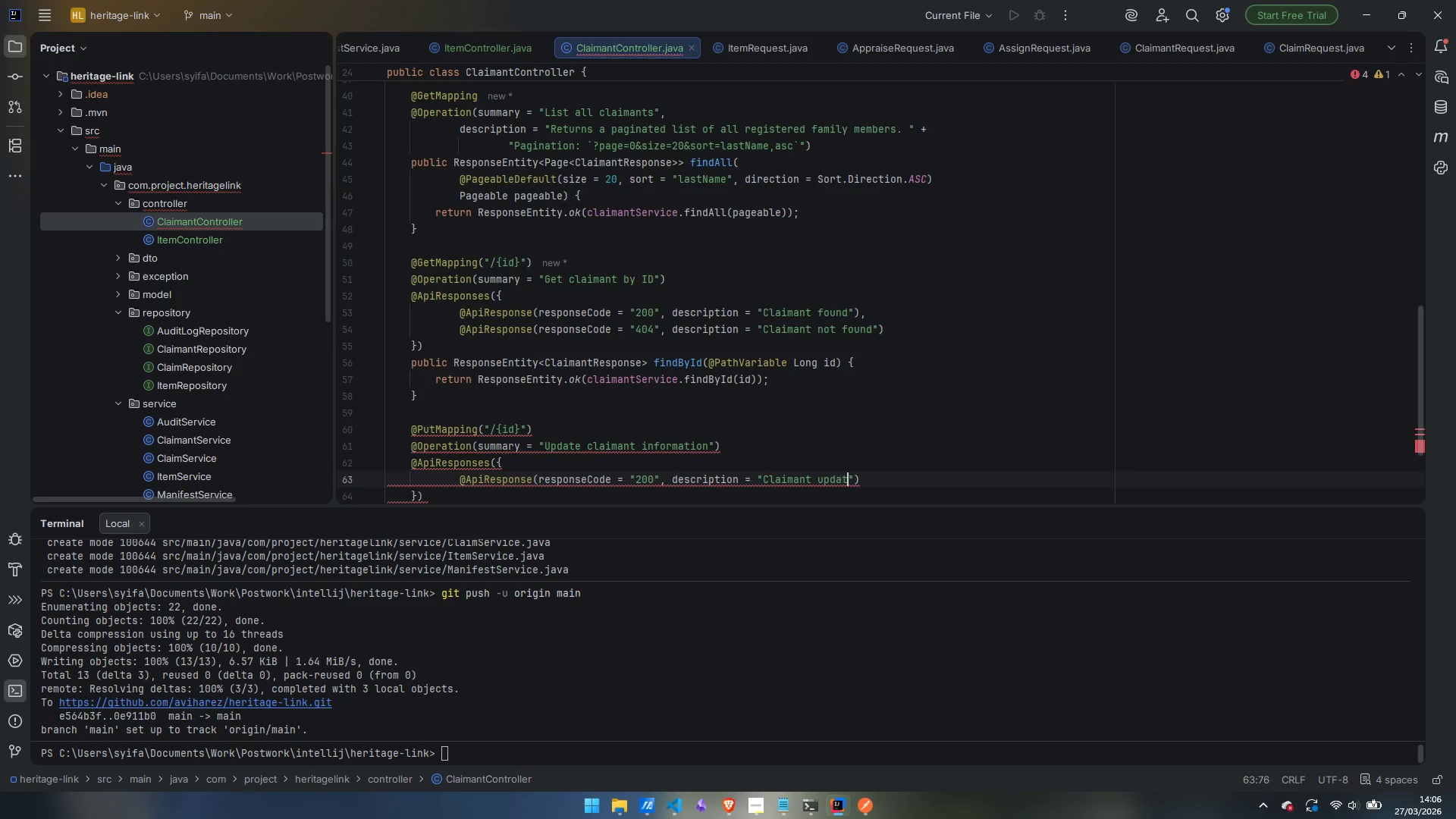 
key(ArrowRight)
 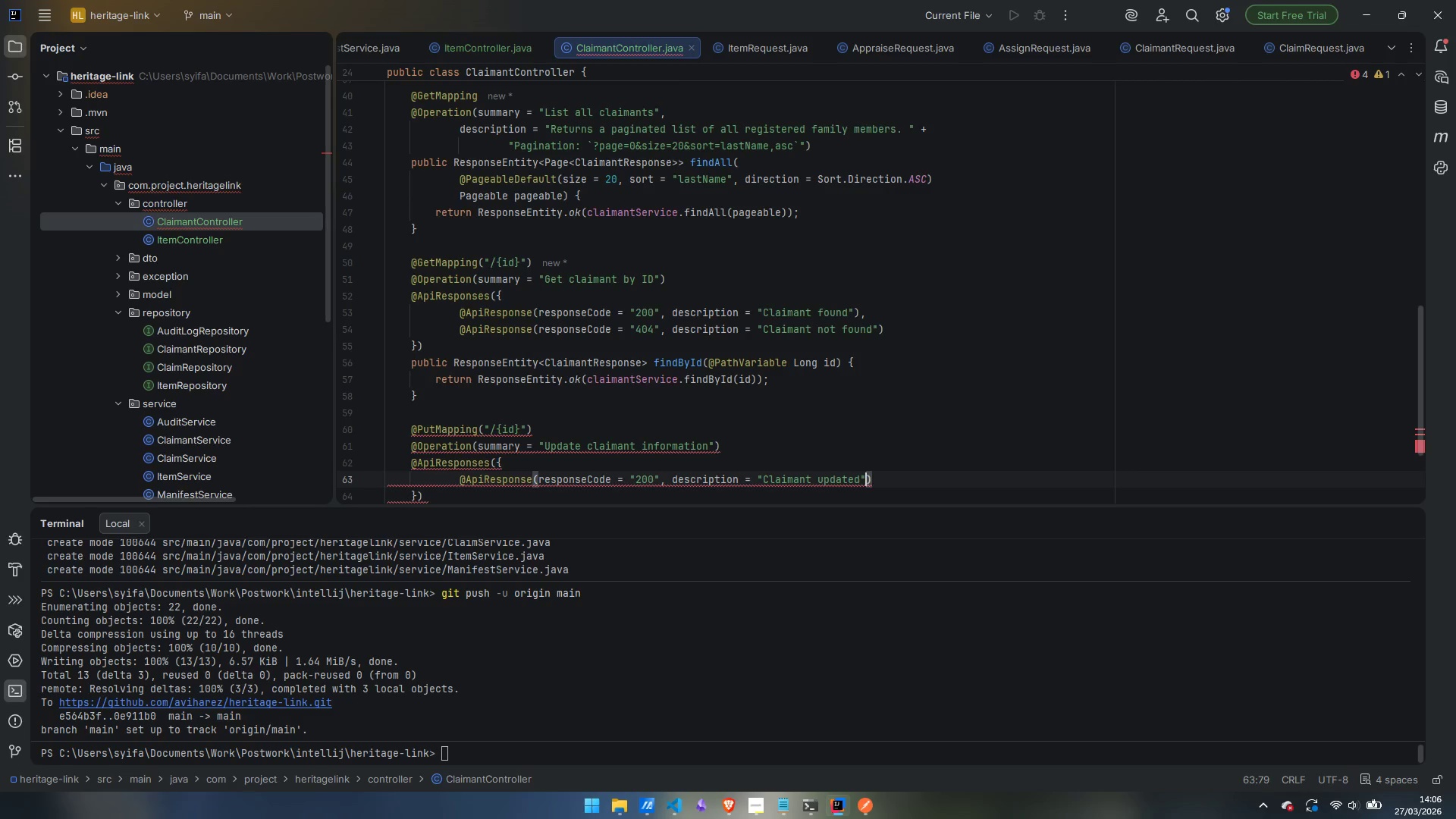 
key(ArrowRight)
 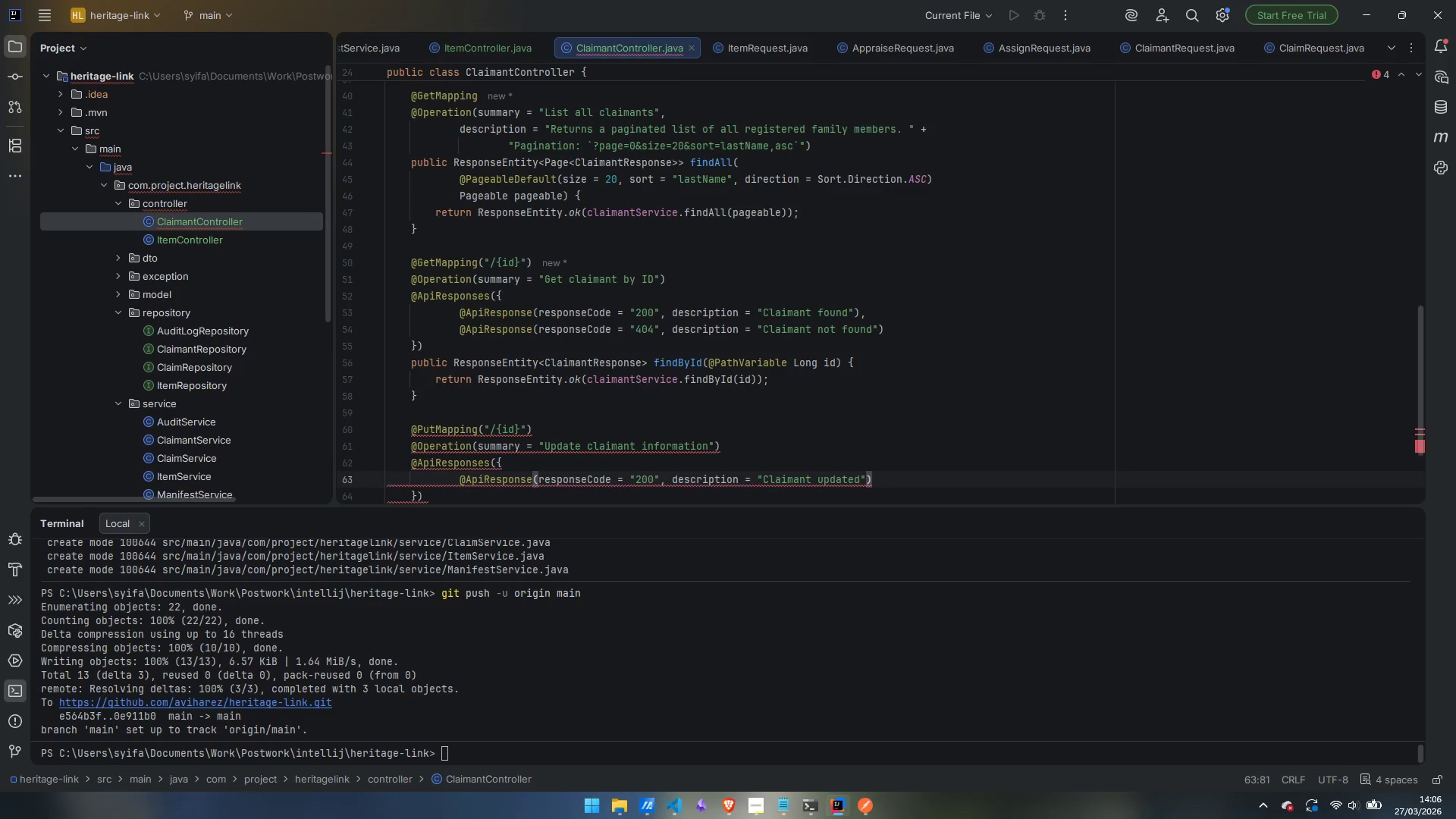 
key(Comma)
 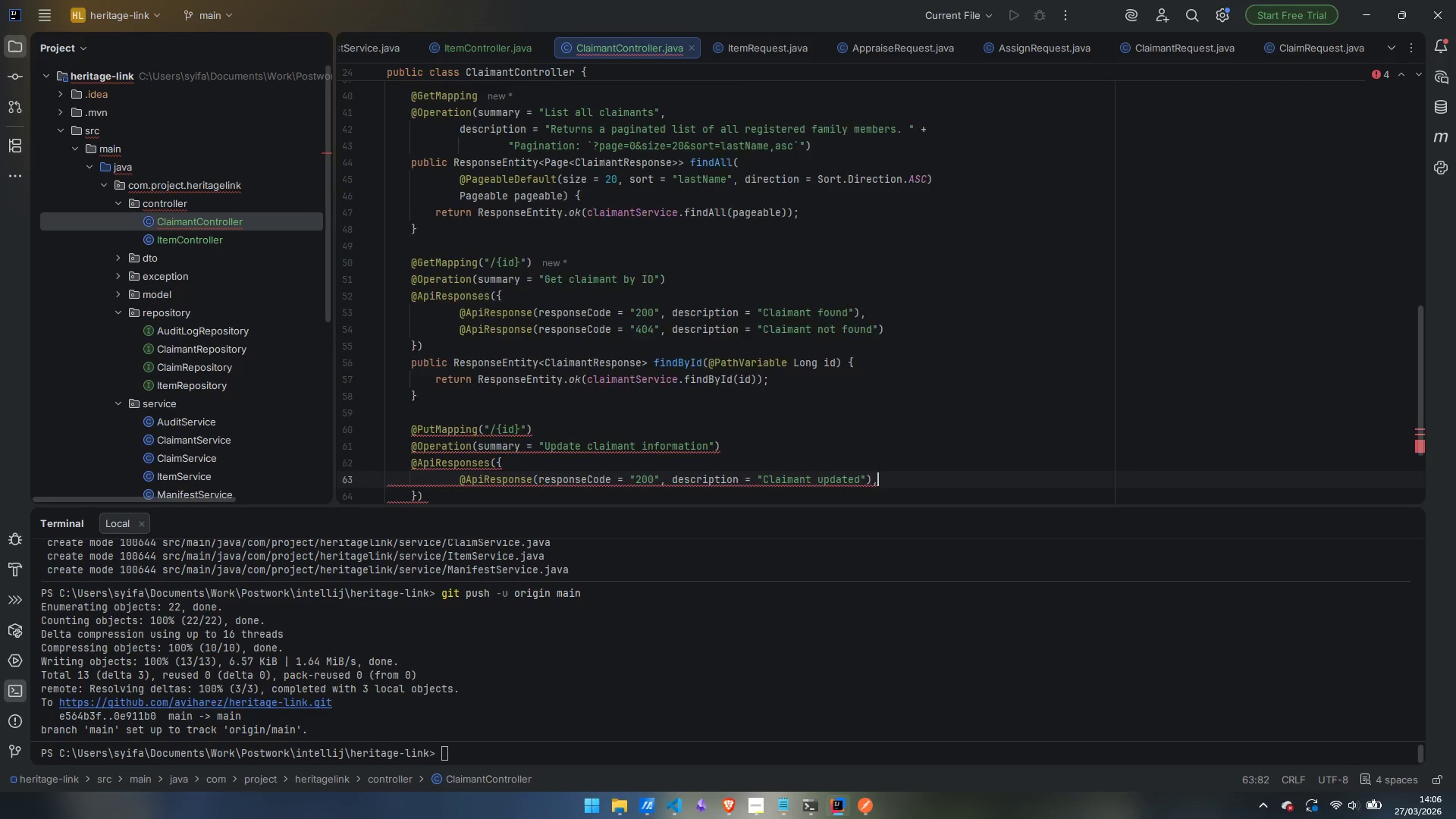 
key(Enter)
 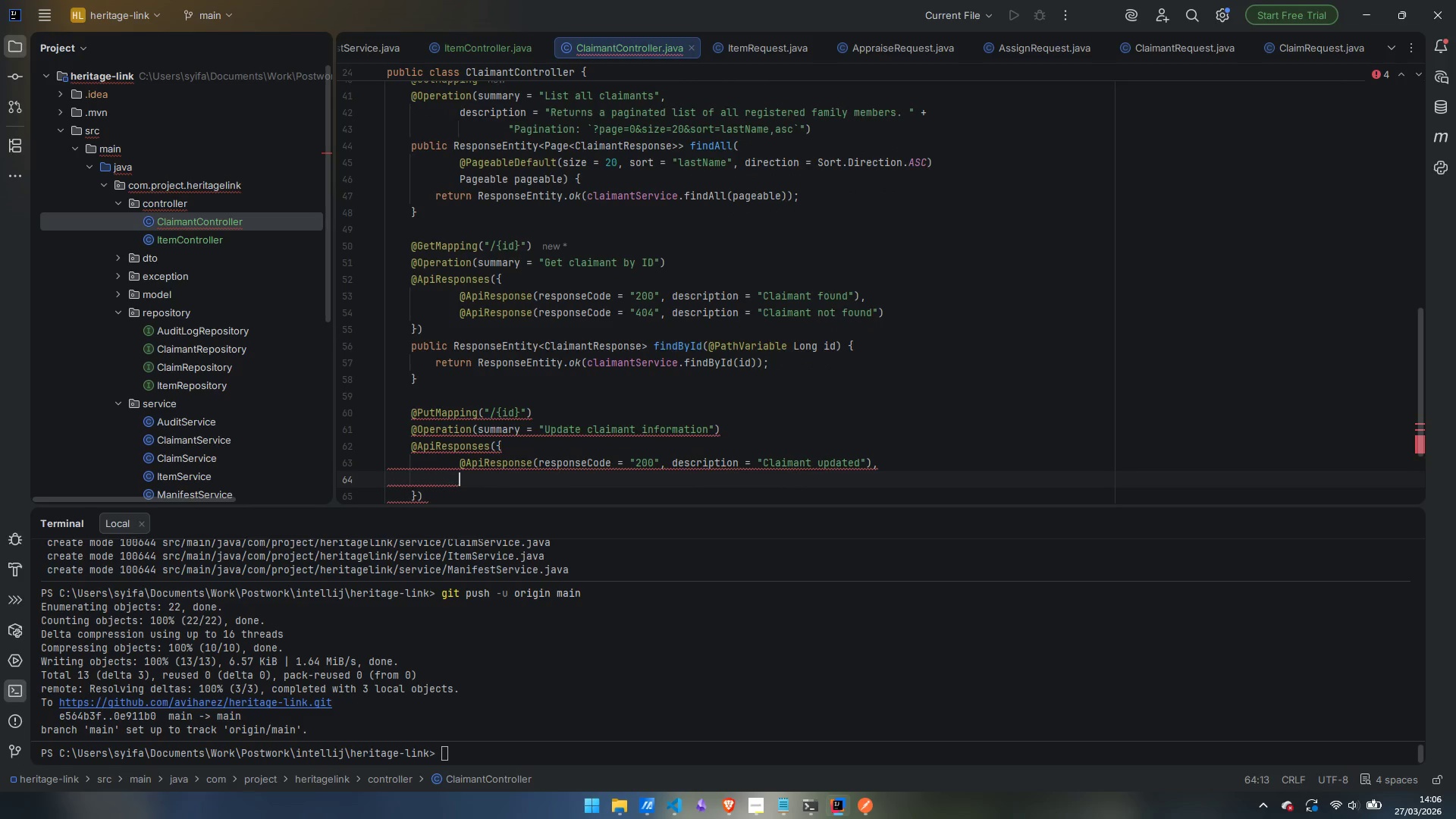 
type(@ApiRes)
 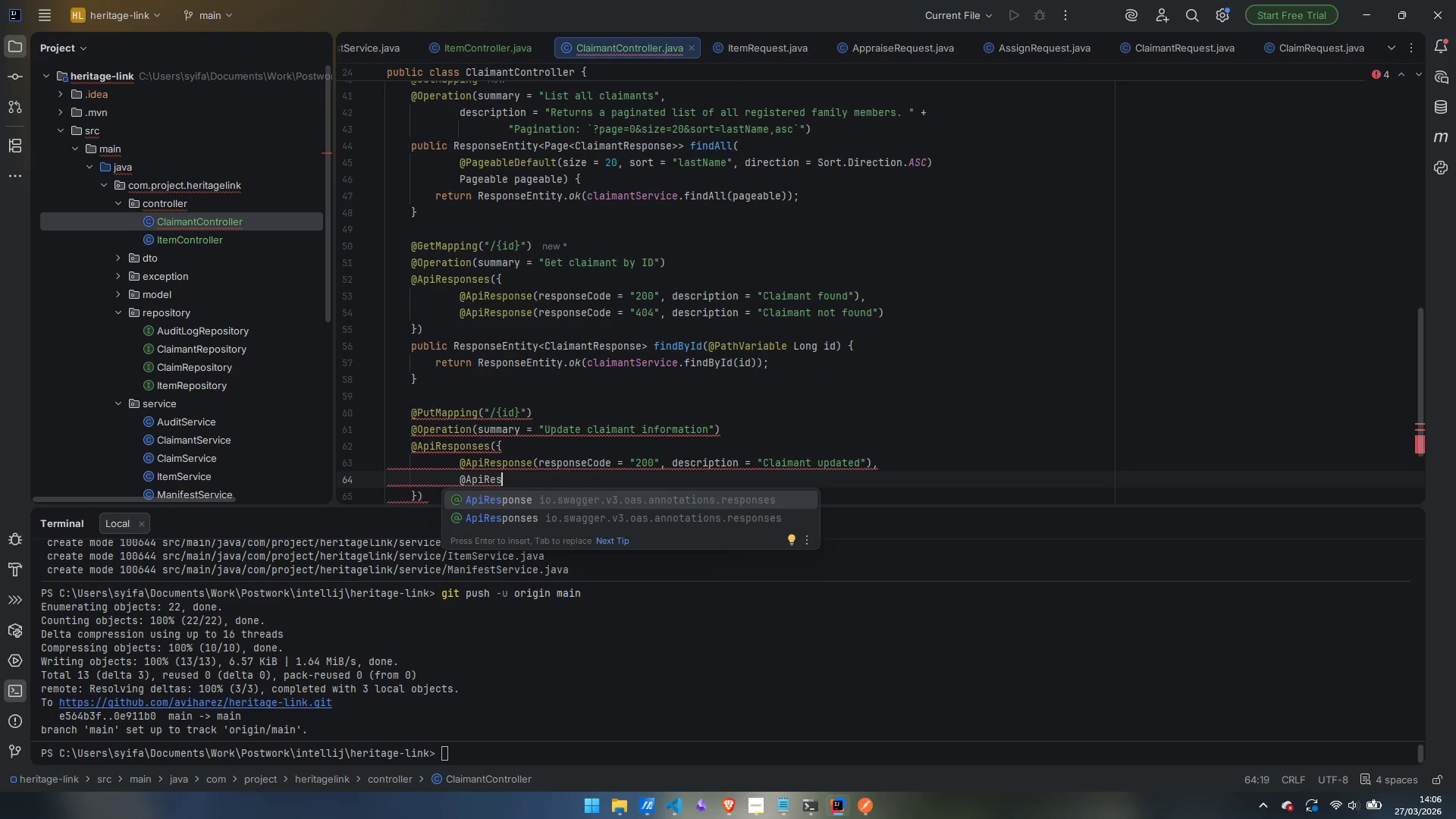 
key(Enter)
 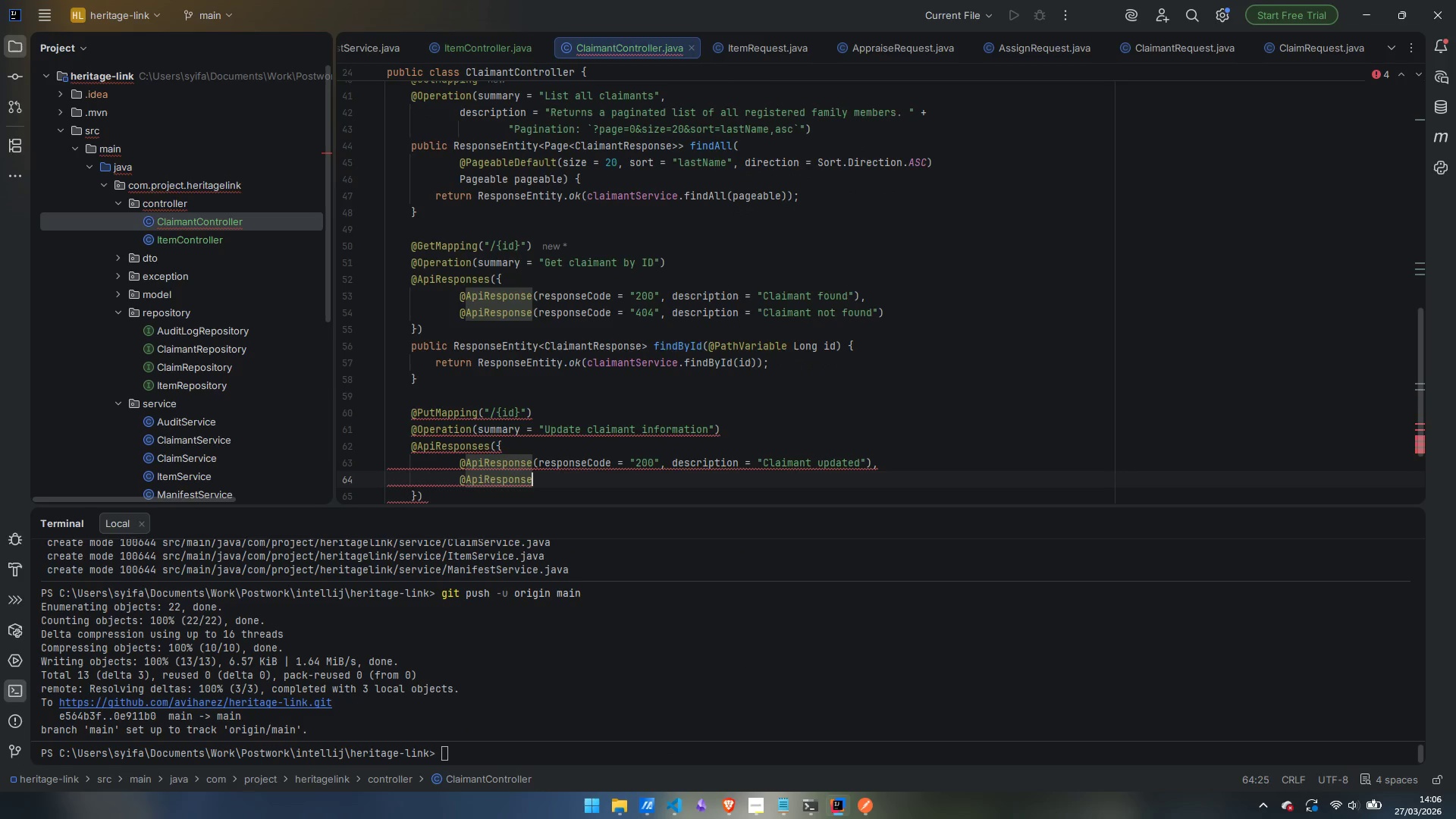 
type((respons)
 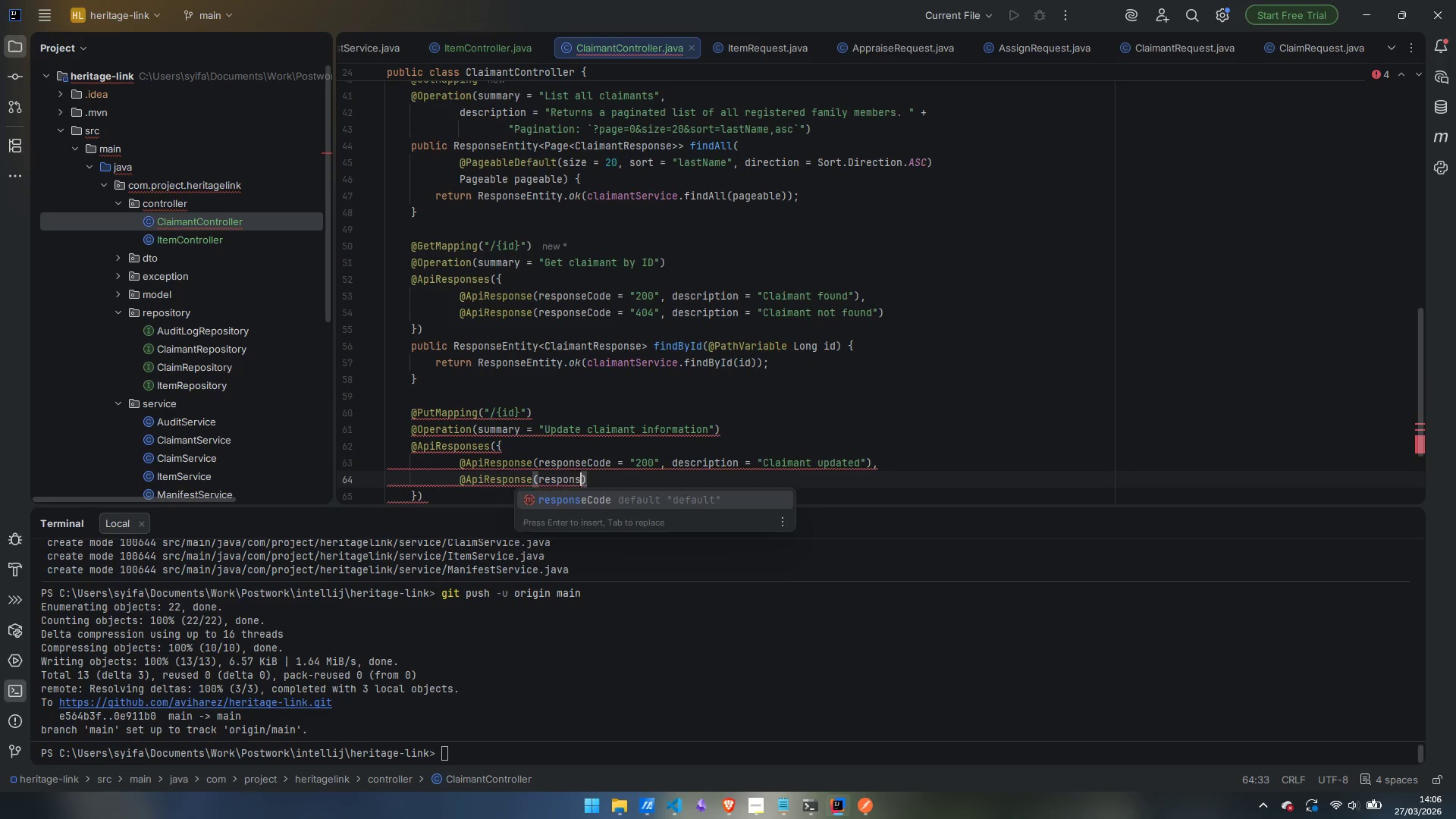 
key(Enter)
 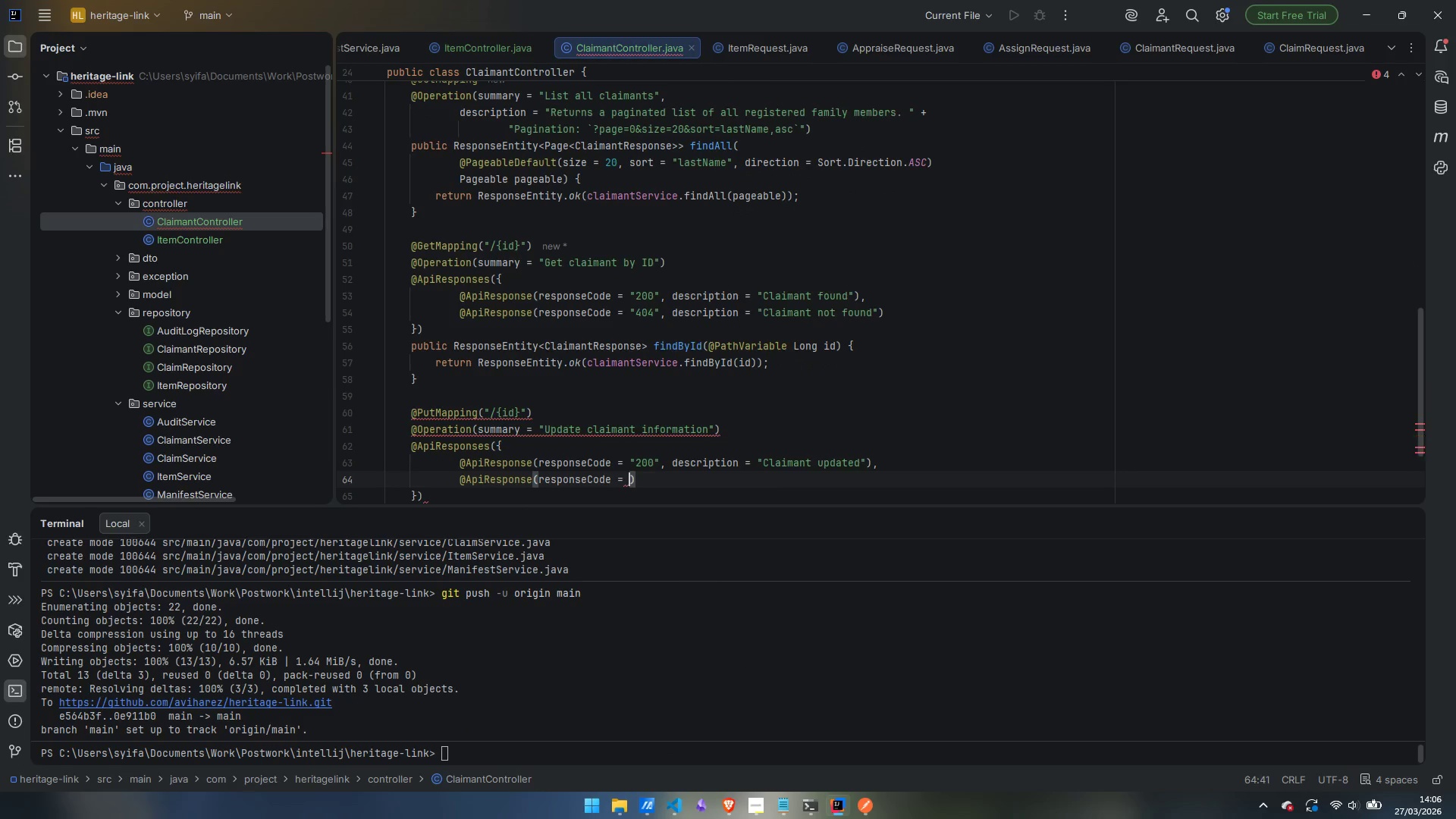 
type(:")
key(Backspace)
key(Backspace)
type("404)
 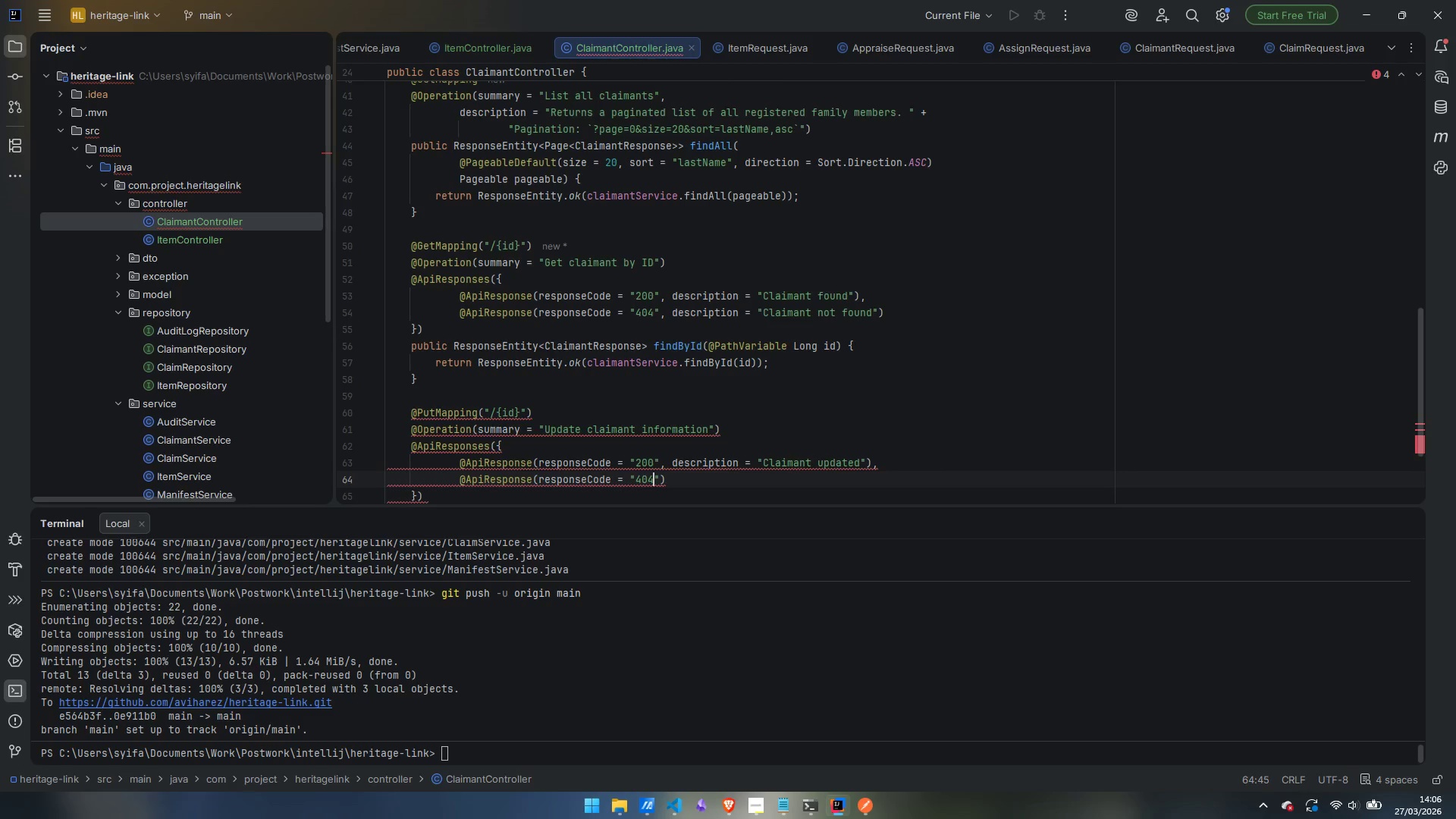 
key(ArrowRight)
 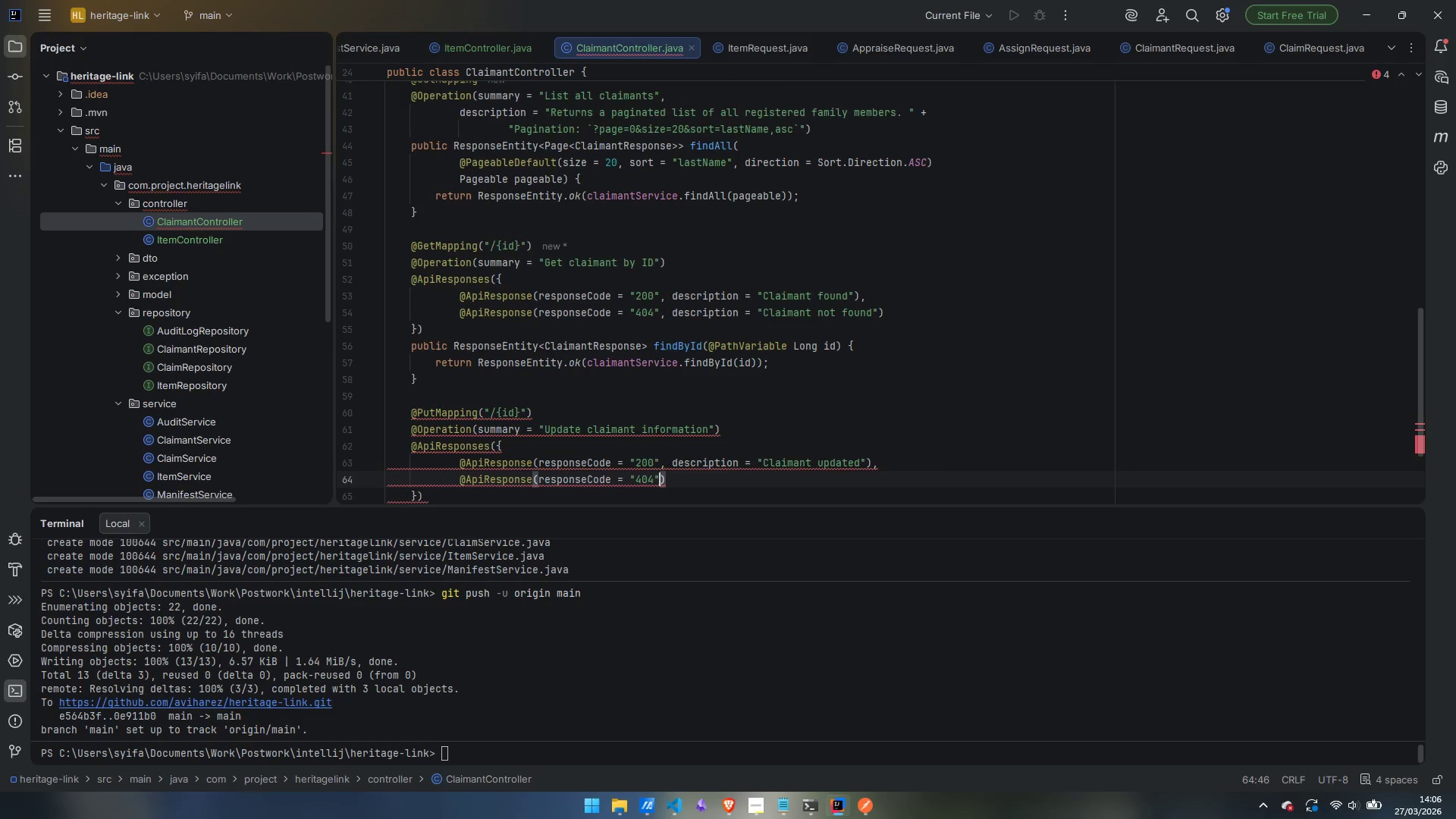 
type(, desc)
 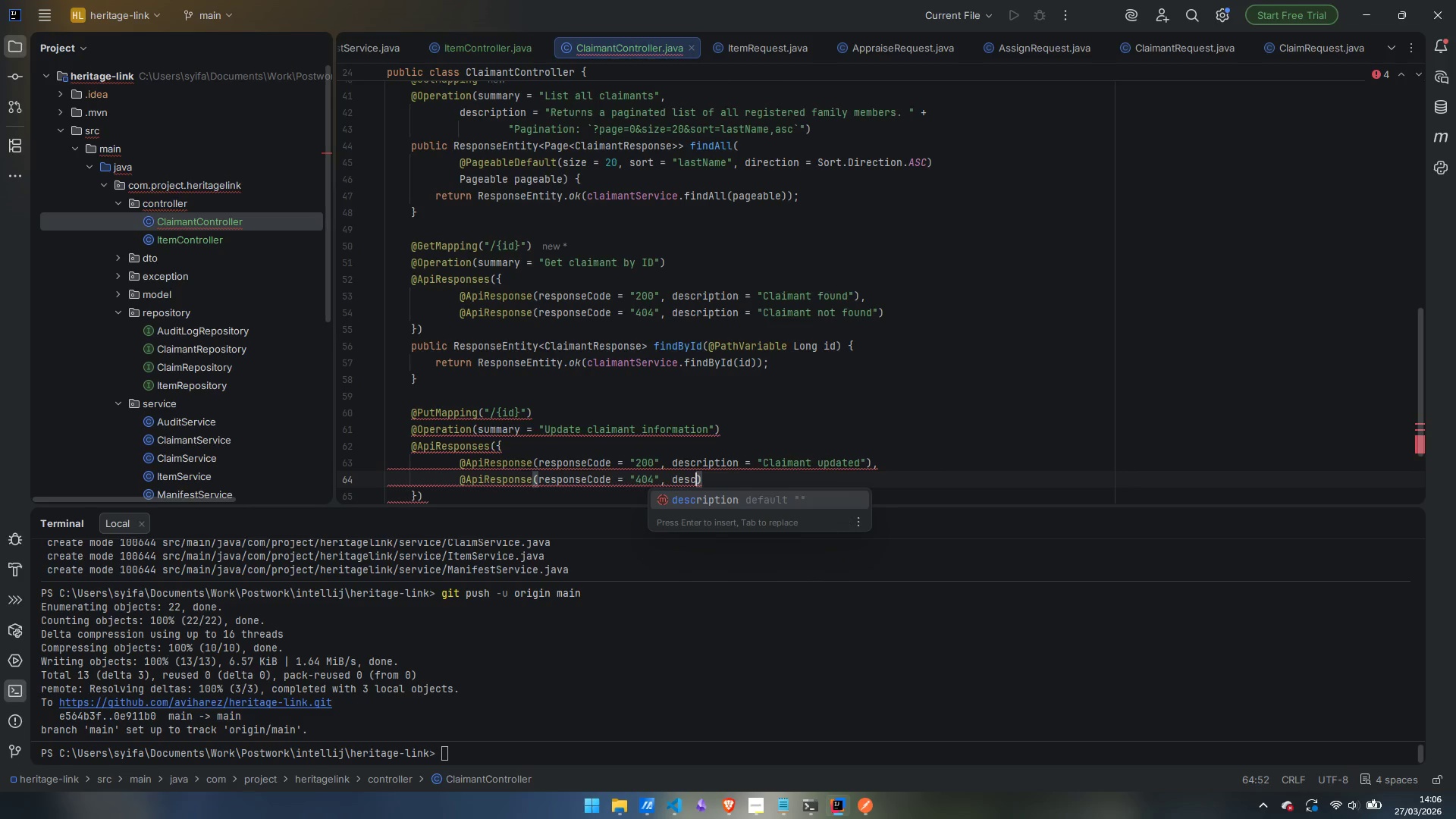 
key(Enter)
 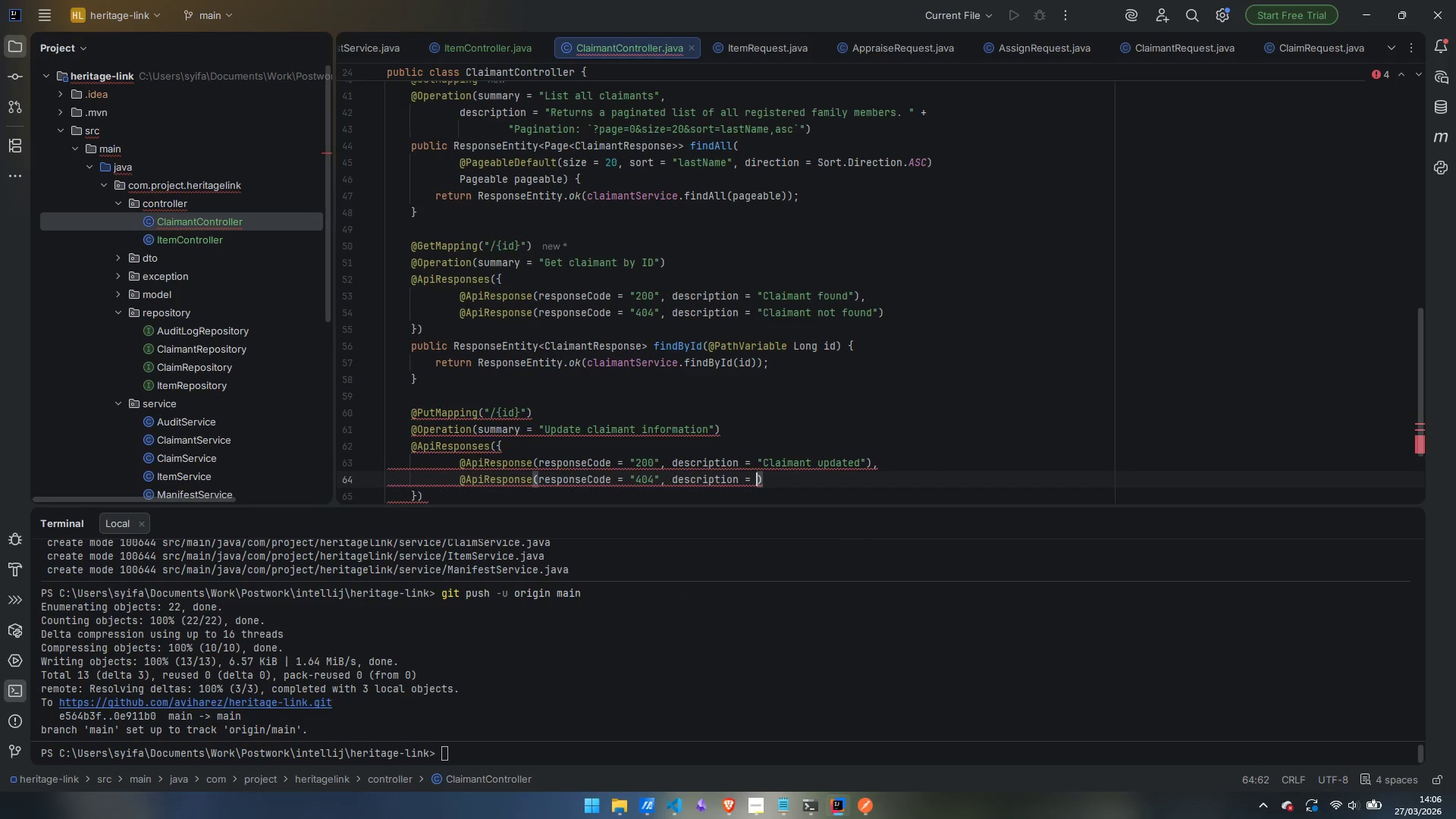 
type("Cl;aim)
key(Backspace)
key(Backspace)
key(Backspace)
key(Backspace)
type(aimant not fouind)
key(Backspace)
key(Backspace)
key(Backspace)
type(und)
key(Backspace)
key(Backspace)
key(Backspace)
type(nd)
 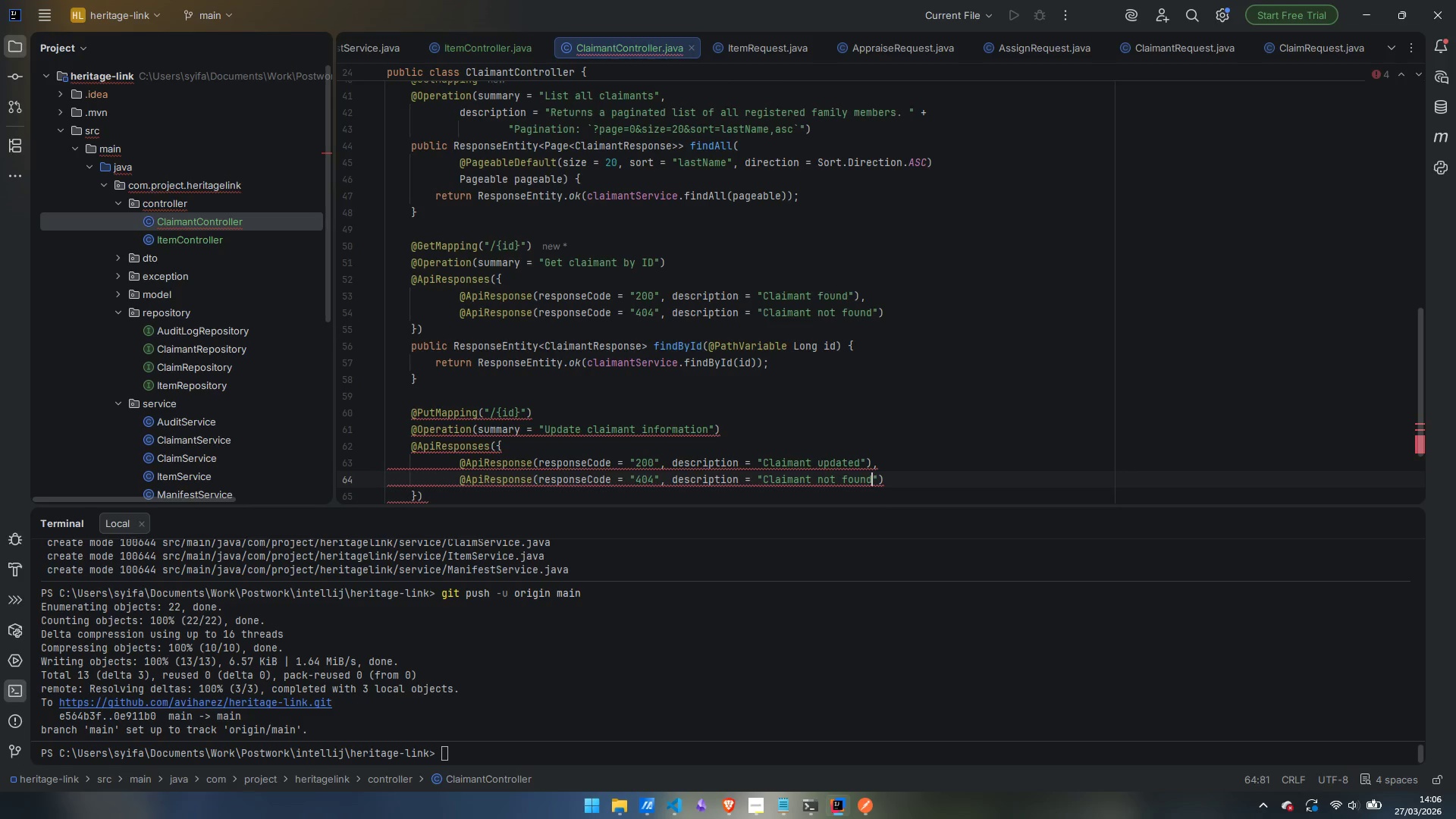 
key(ArrowRight)
 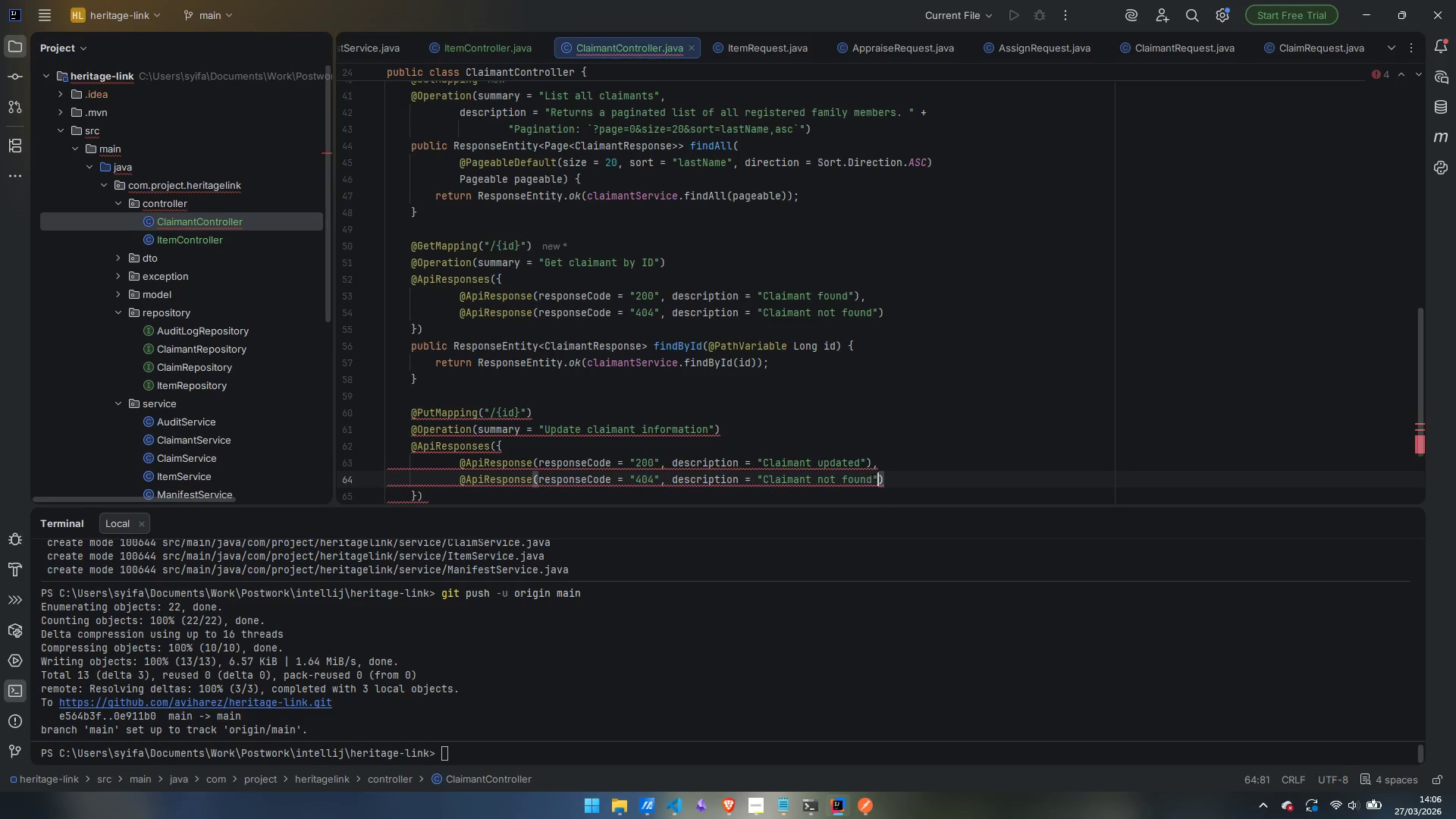 
key(ArrowRight)
 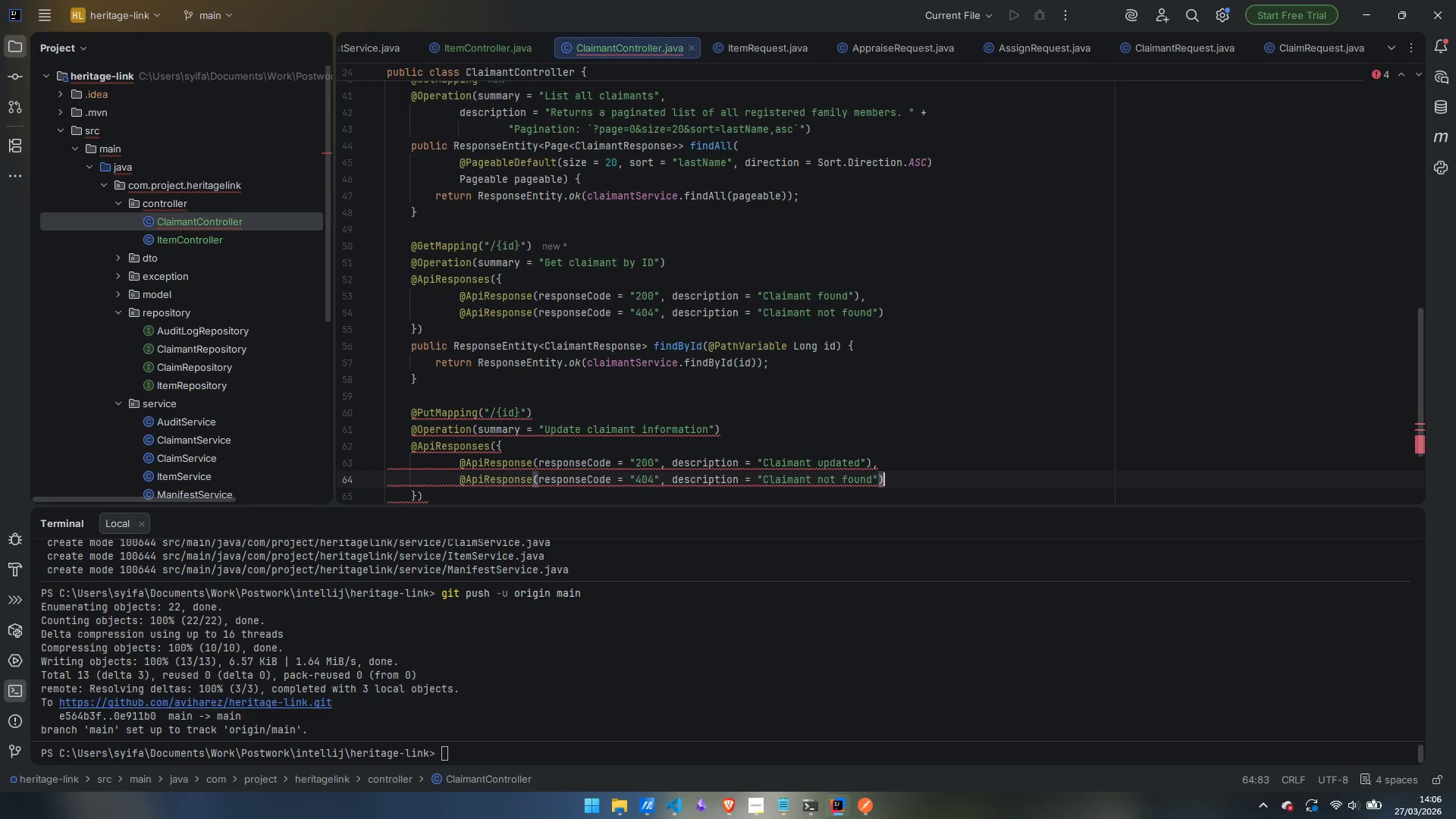 
key(Comma)
 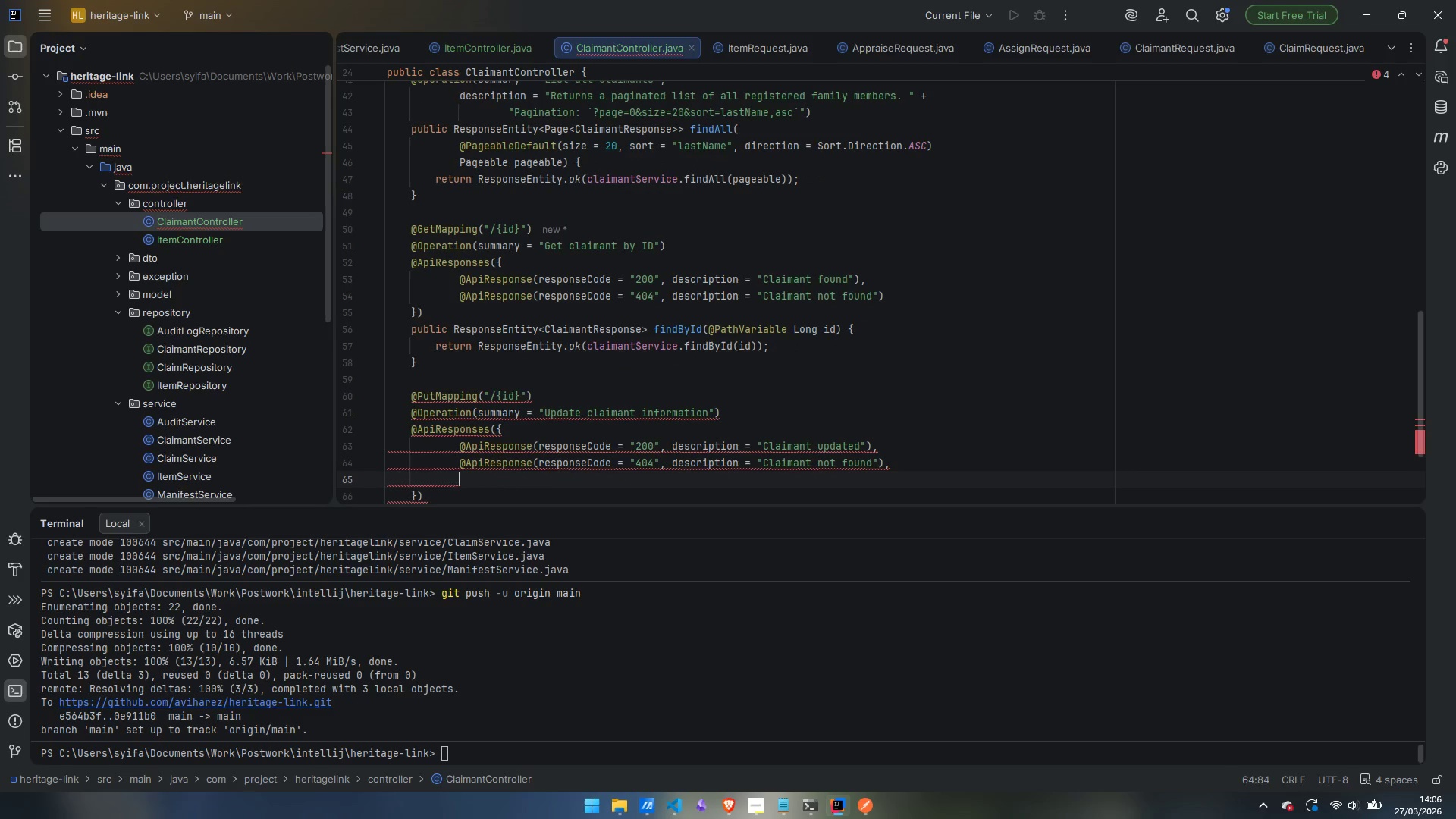 
key(Enter)
 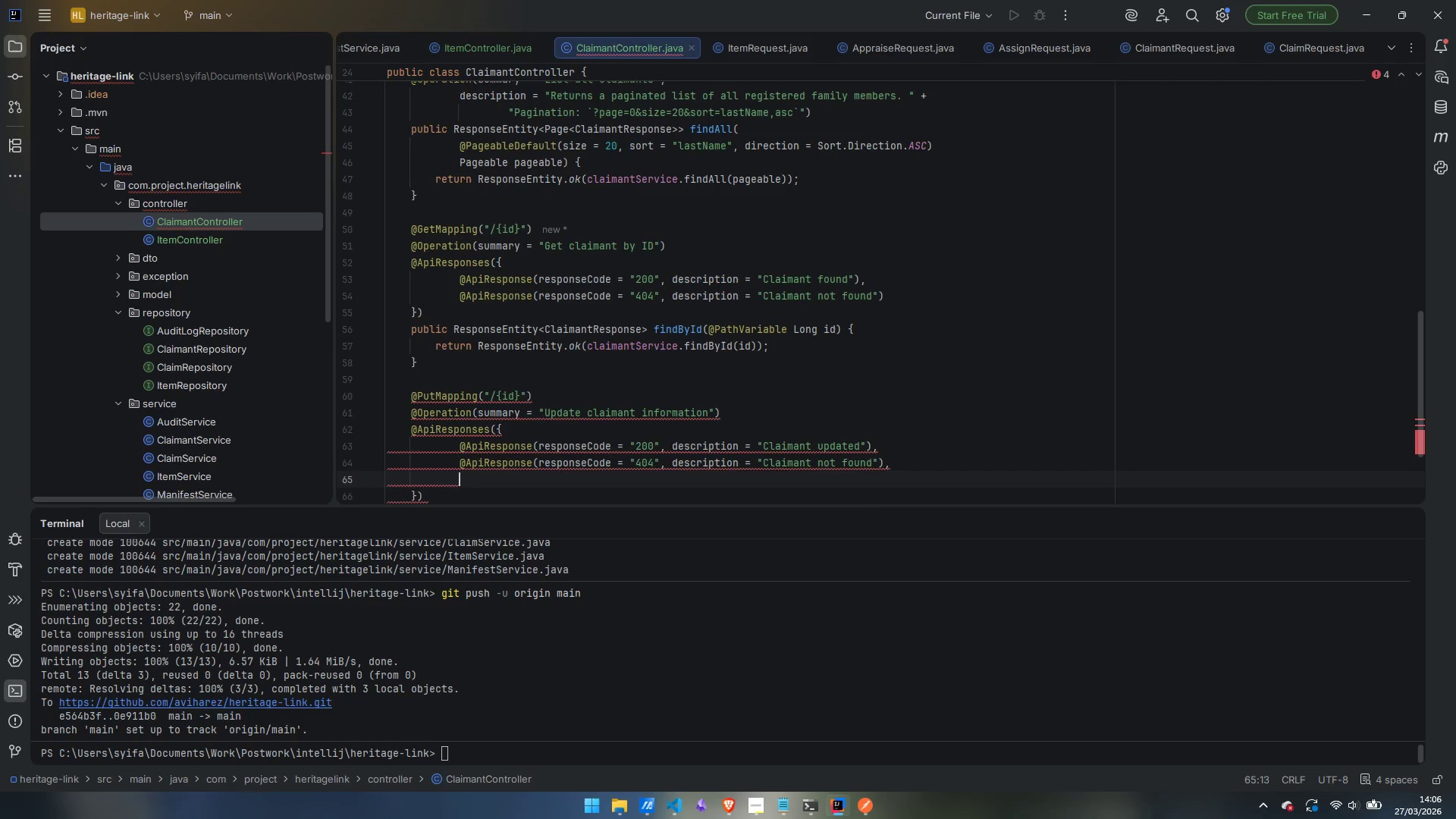 
type(@APiRe)
 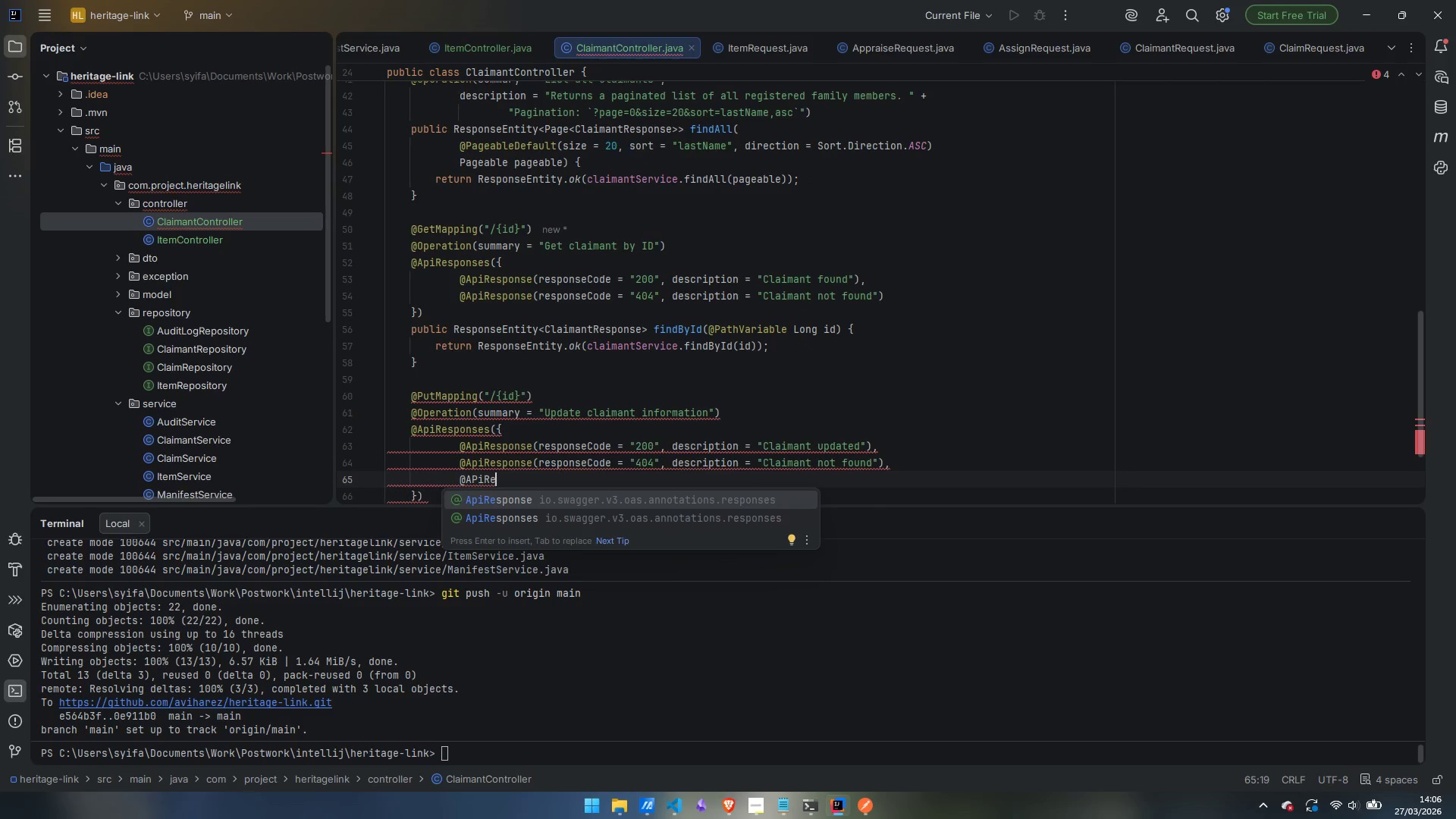 
key(Enter)
 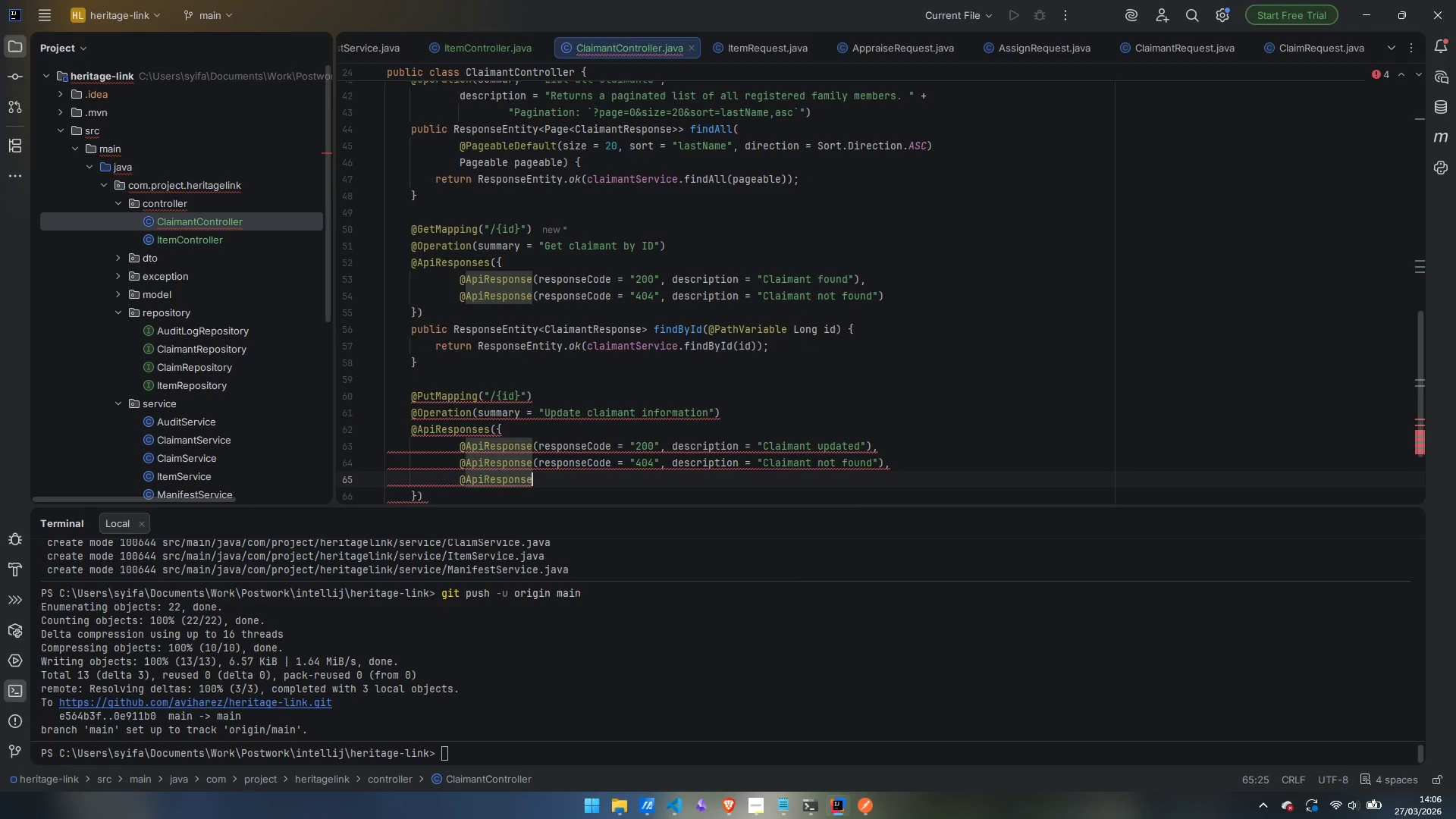 
type((respon)
 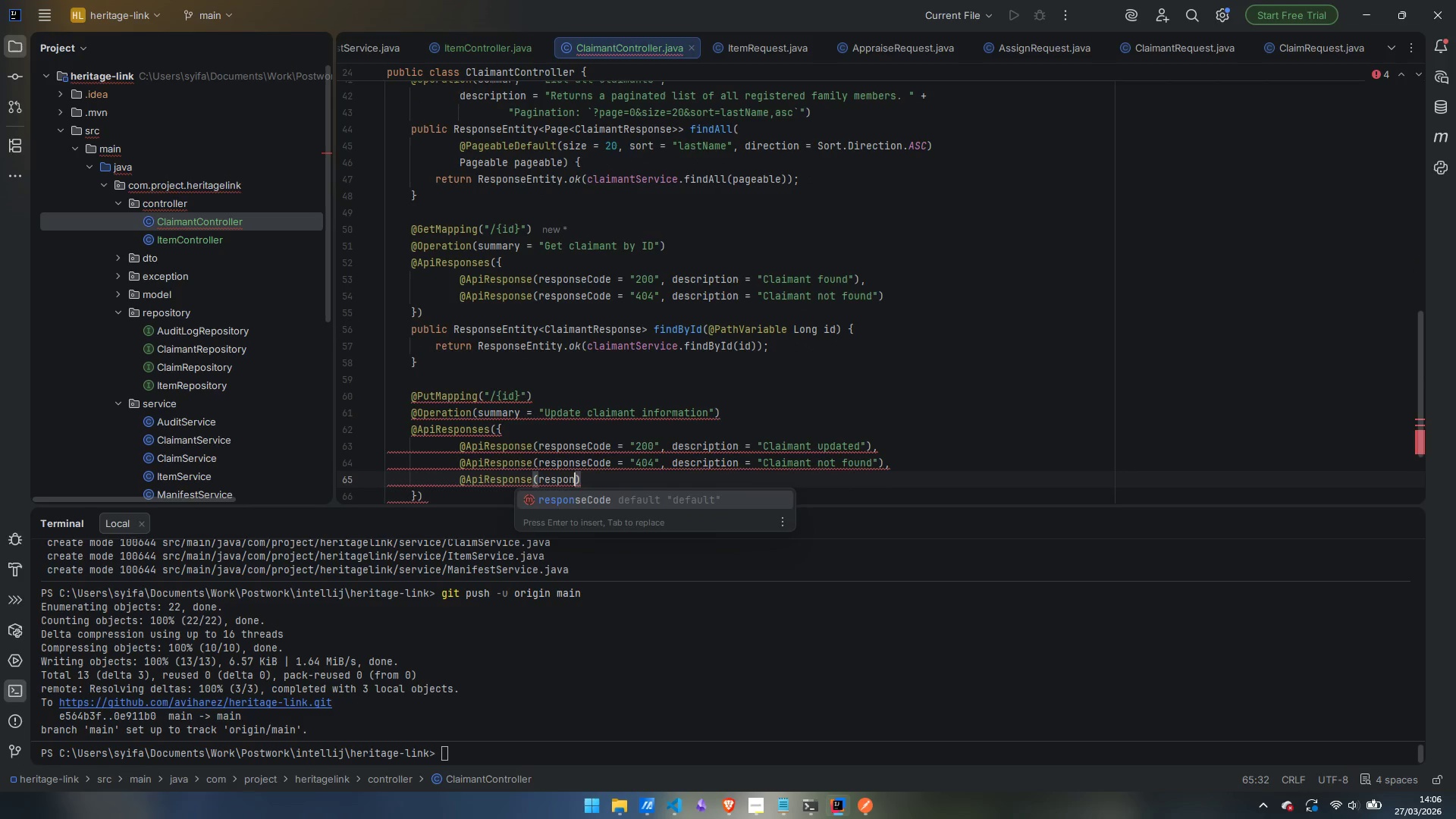 
key(Enter)
 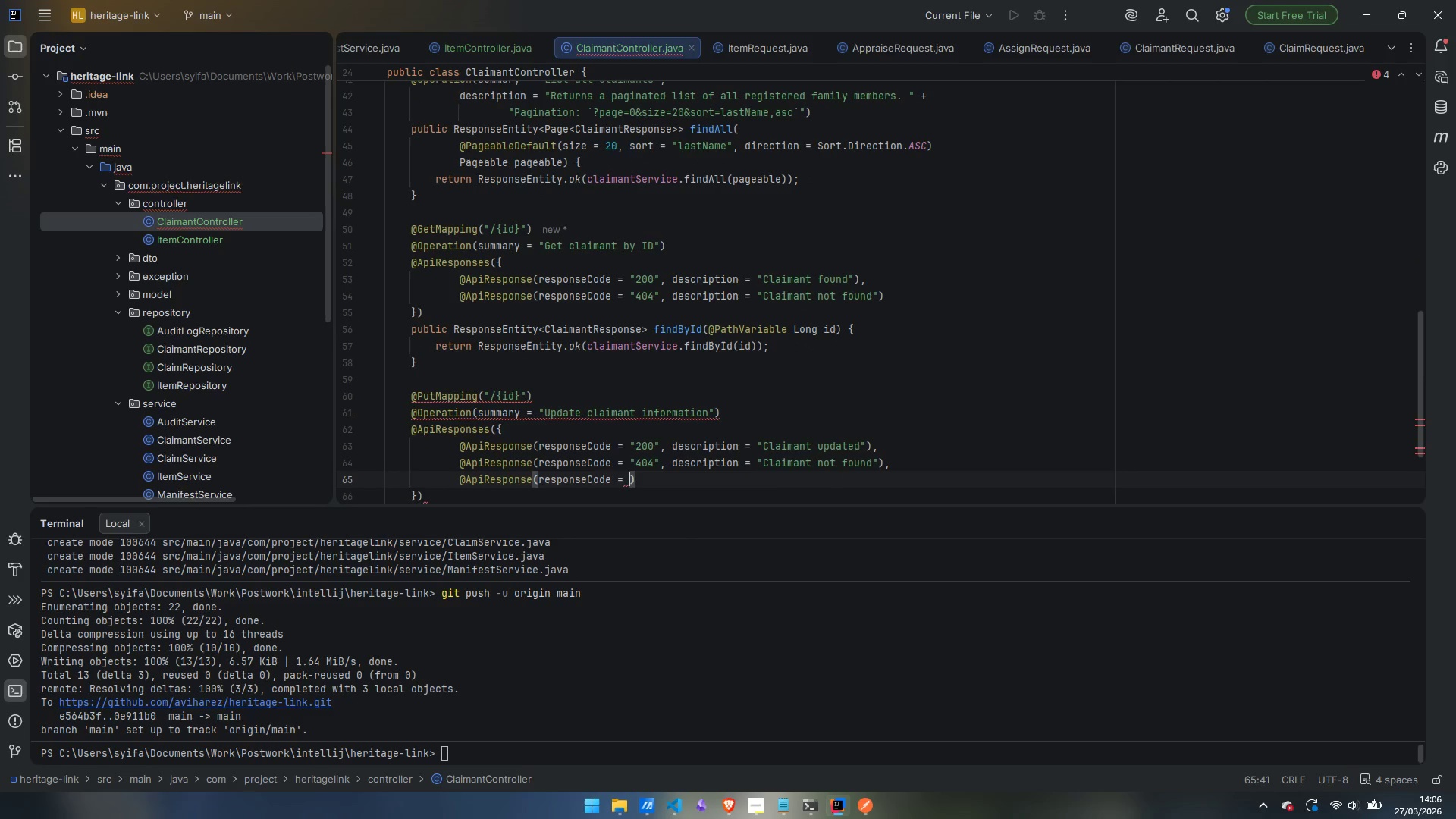 
type("422)
 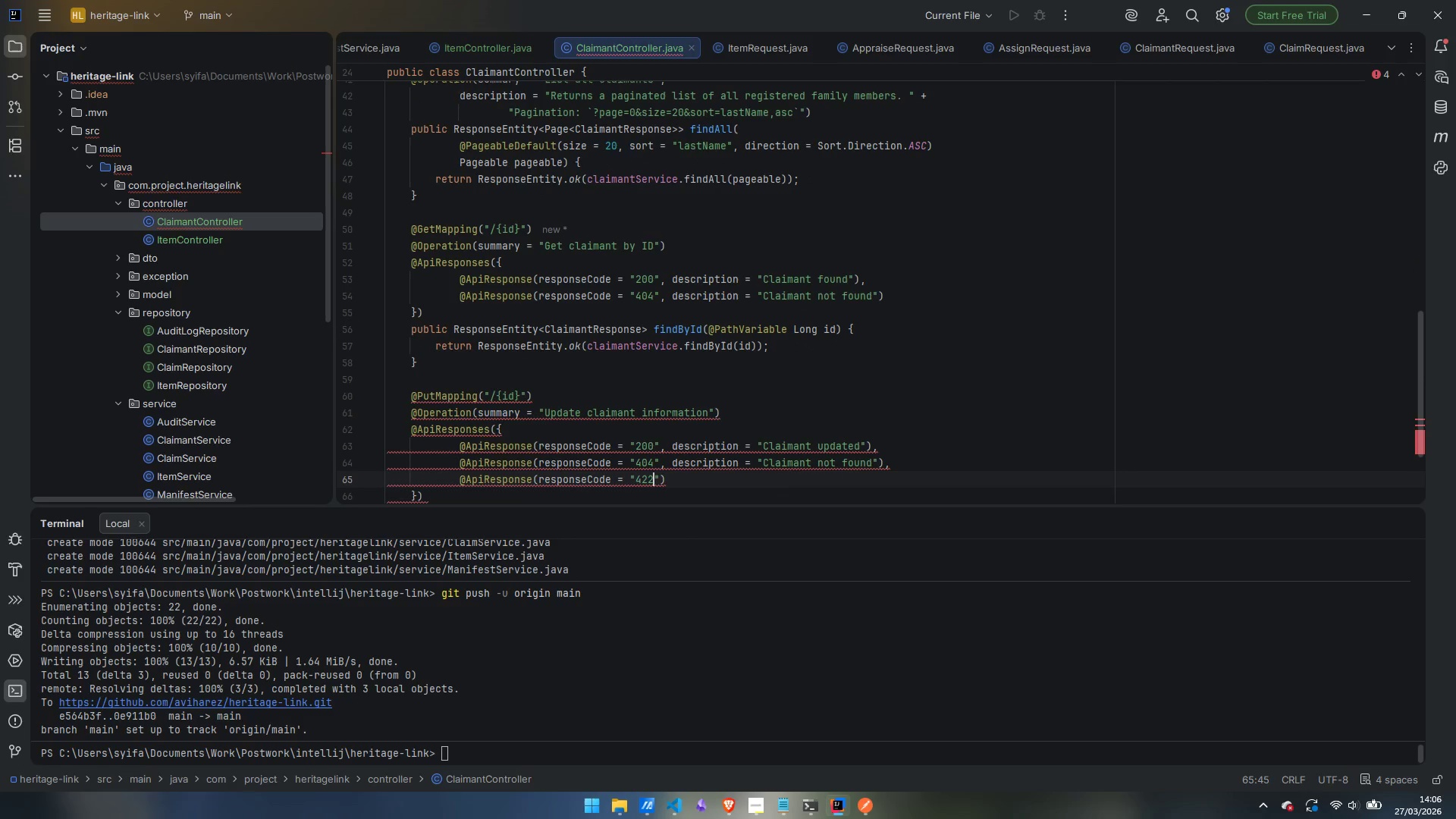 
key(ArrowRight)
 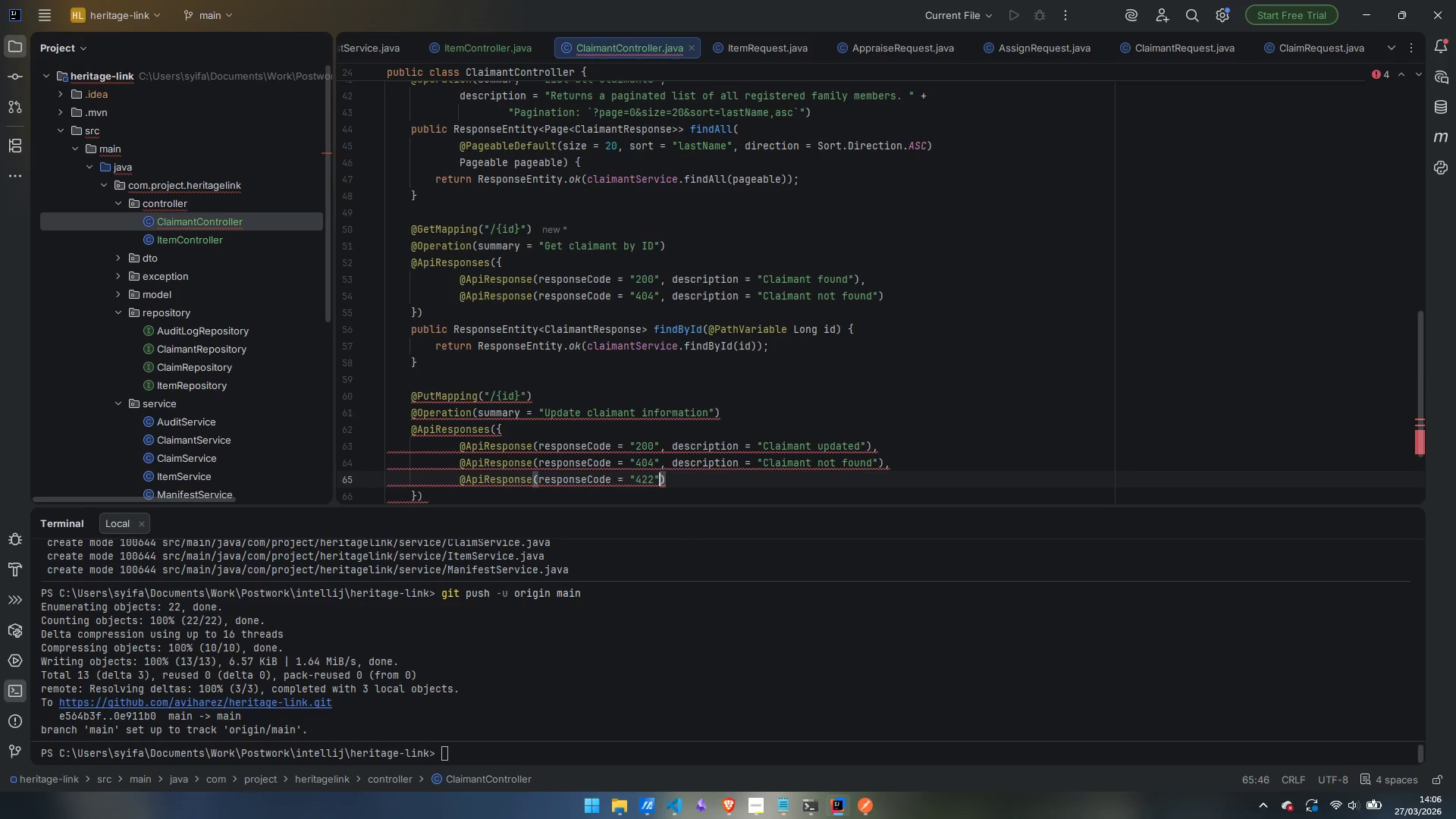 
type(, desc)
 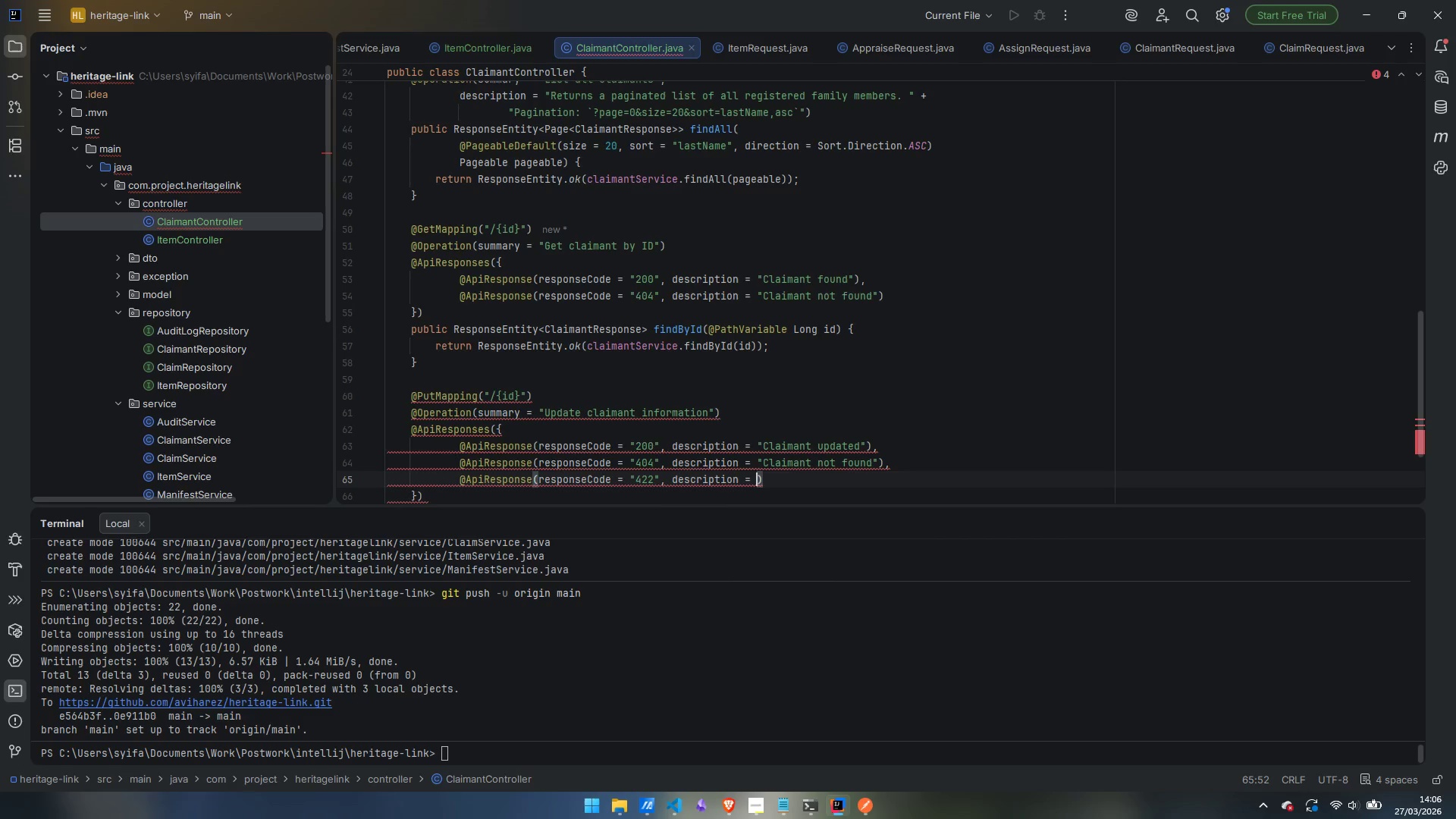 
key(Enter)
 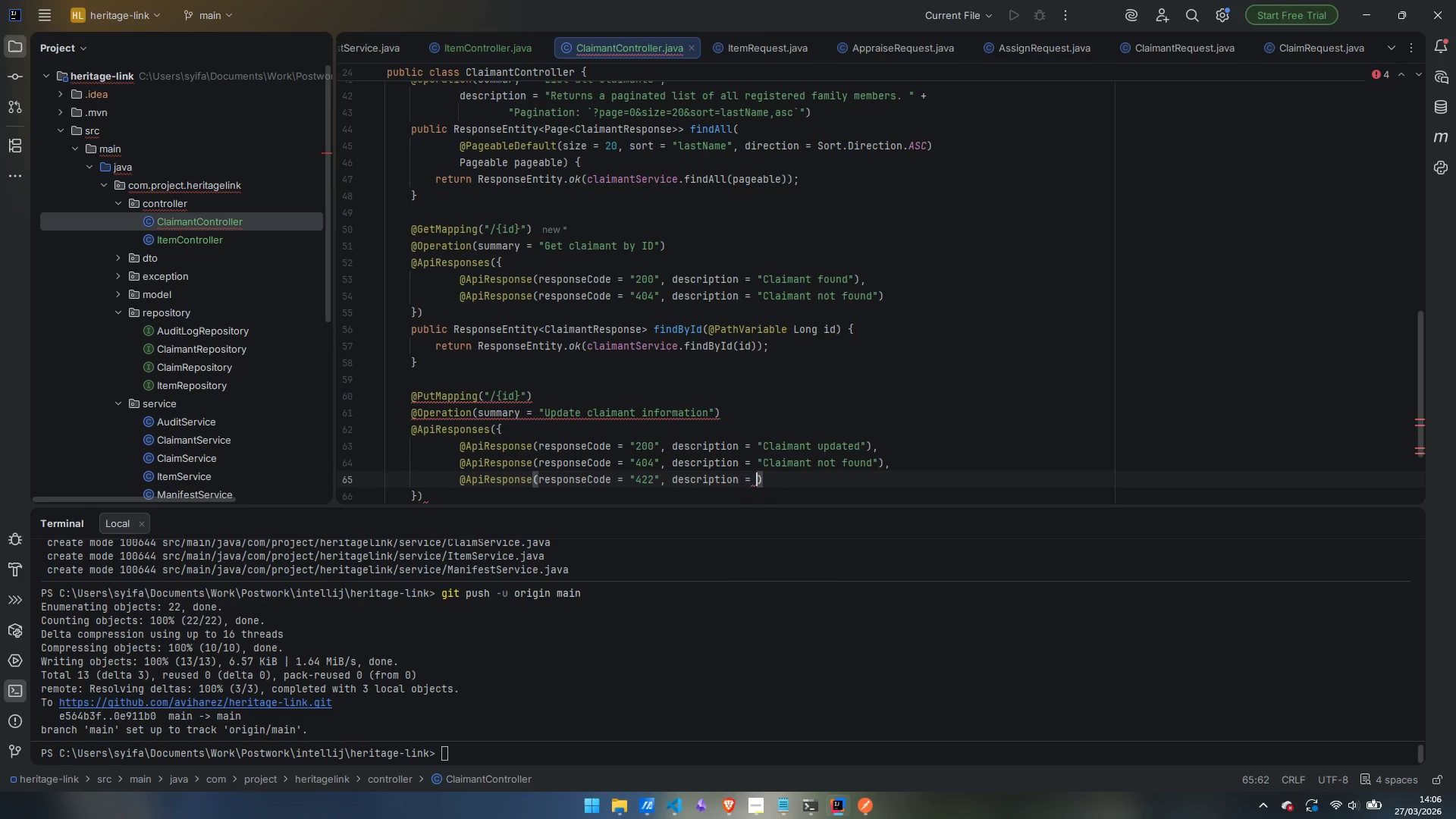 
type("Email conflict)
 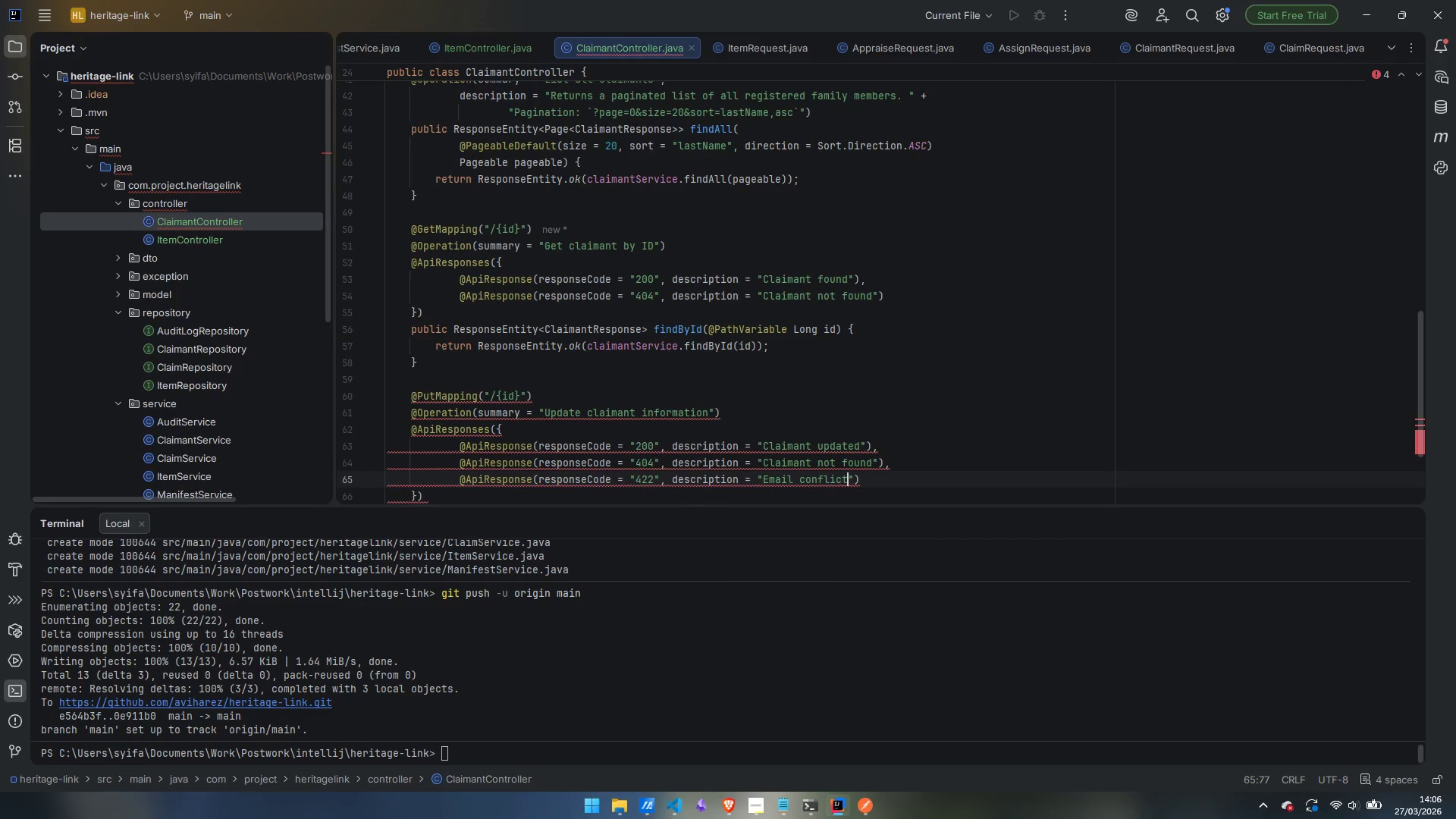 
key(ArrowRight)
 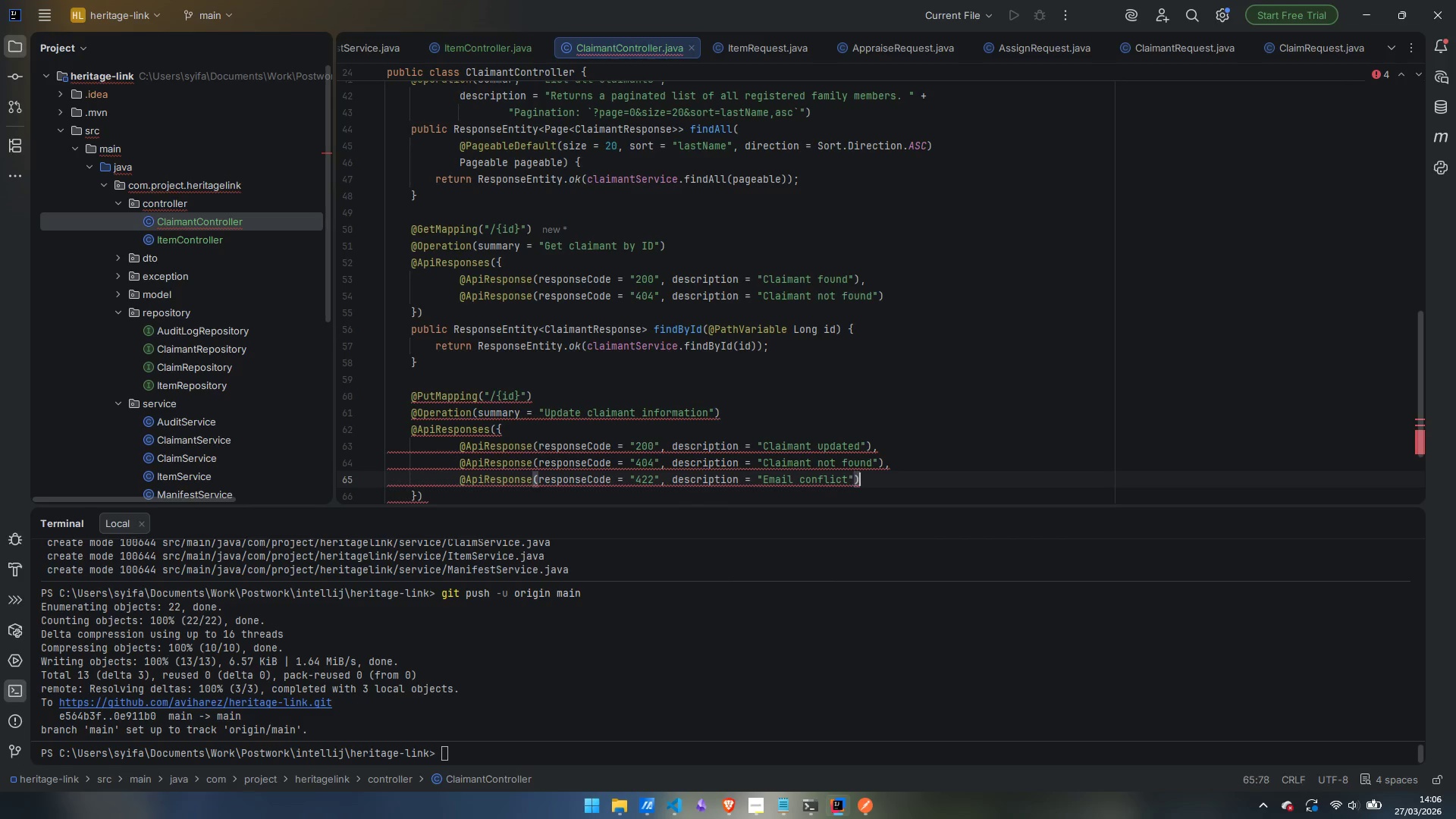 
key(ArrowRight)
 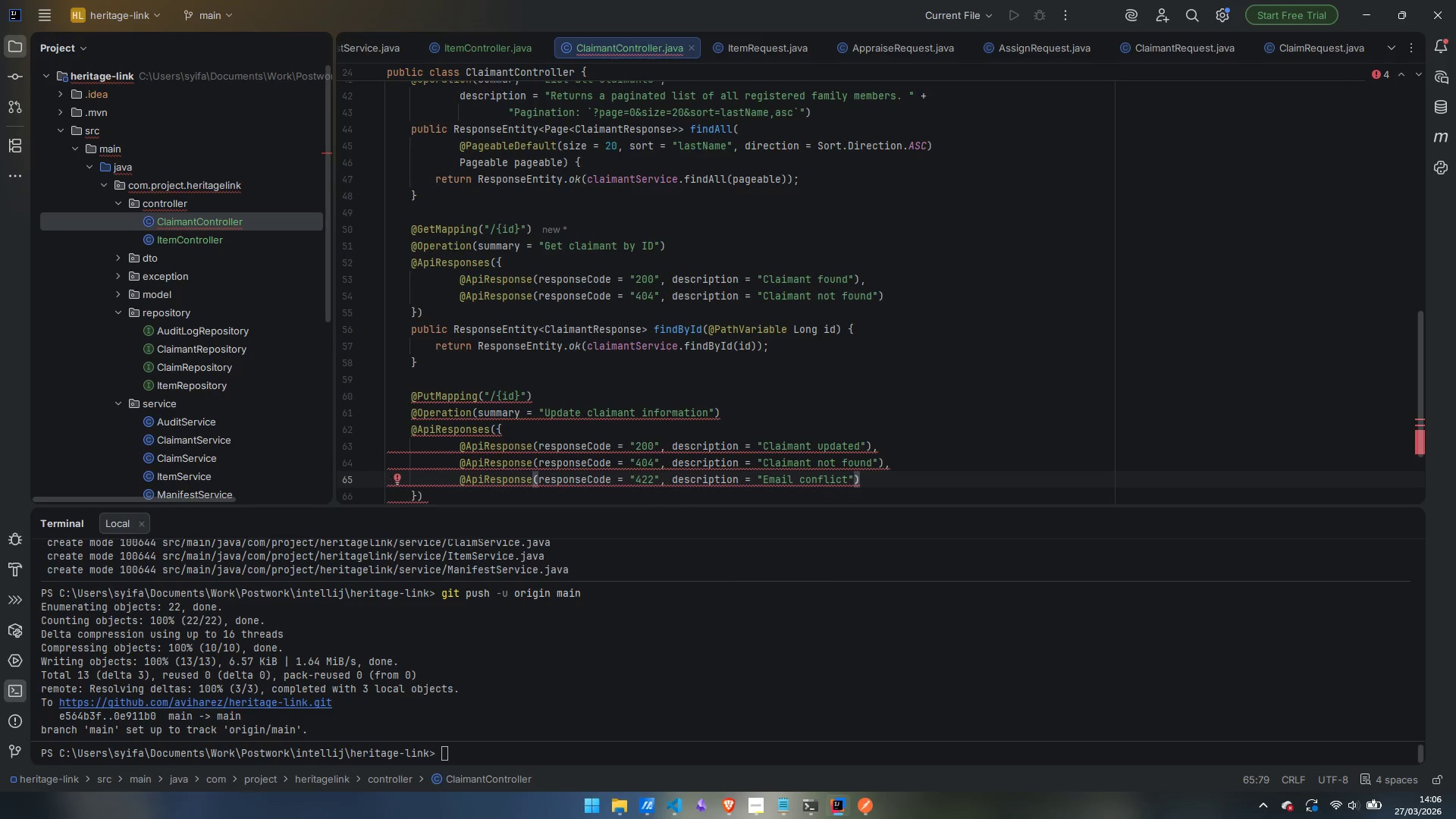 
key(ArrowDown)
 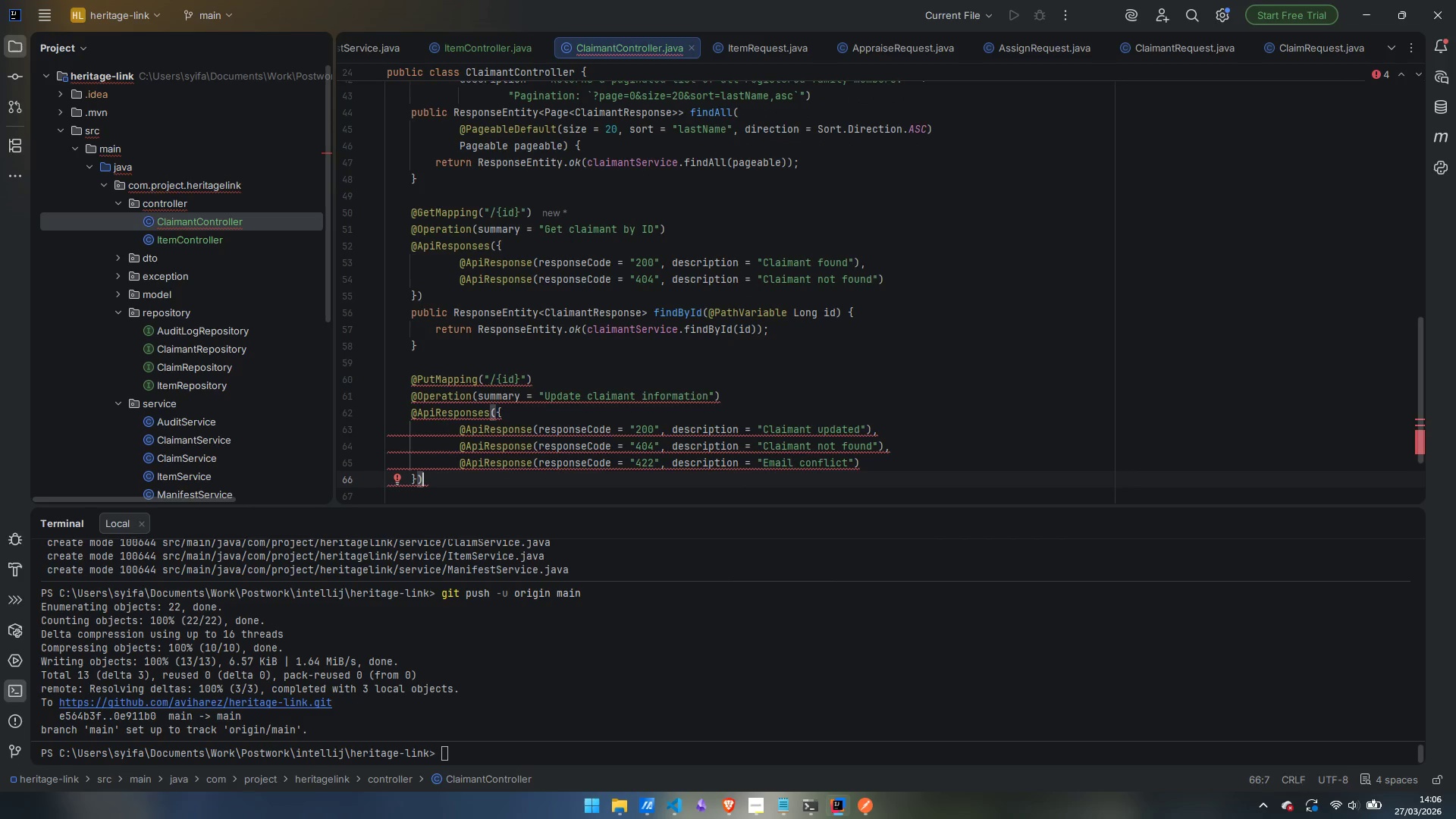 
key(Enter)
 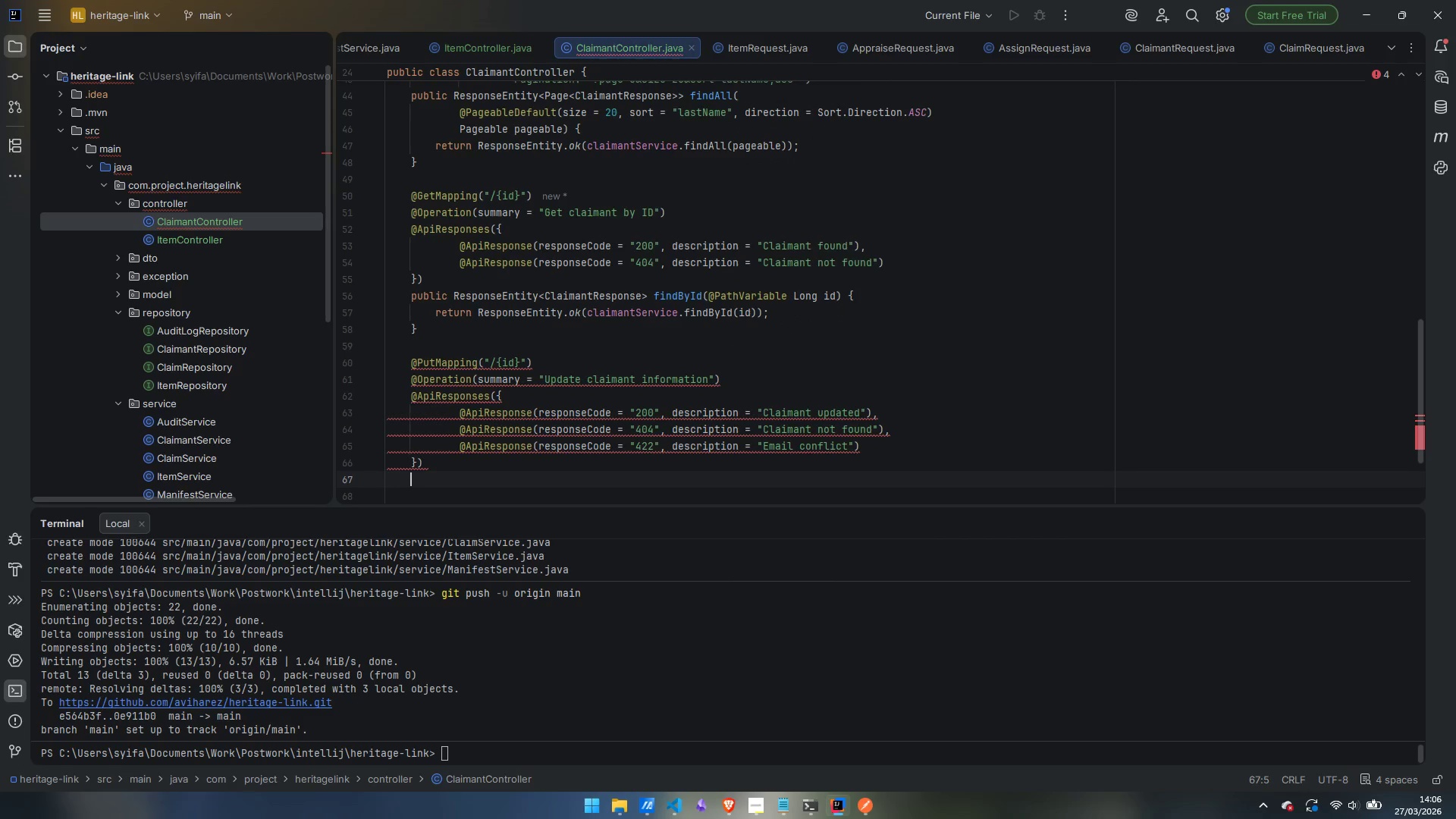 
type(public Response)
 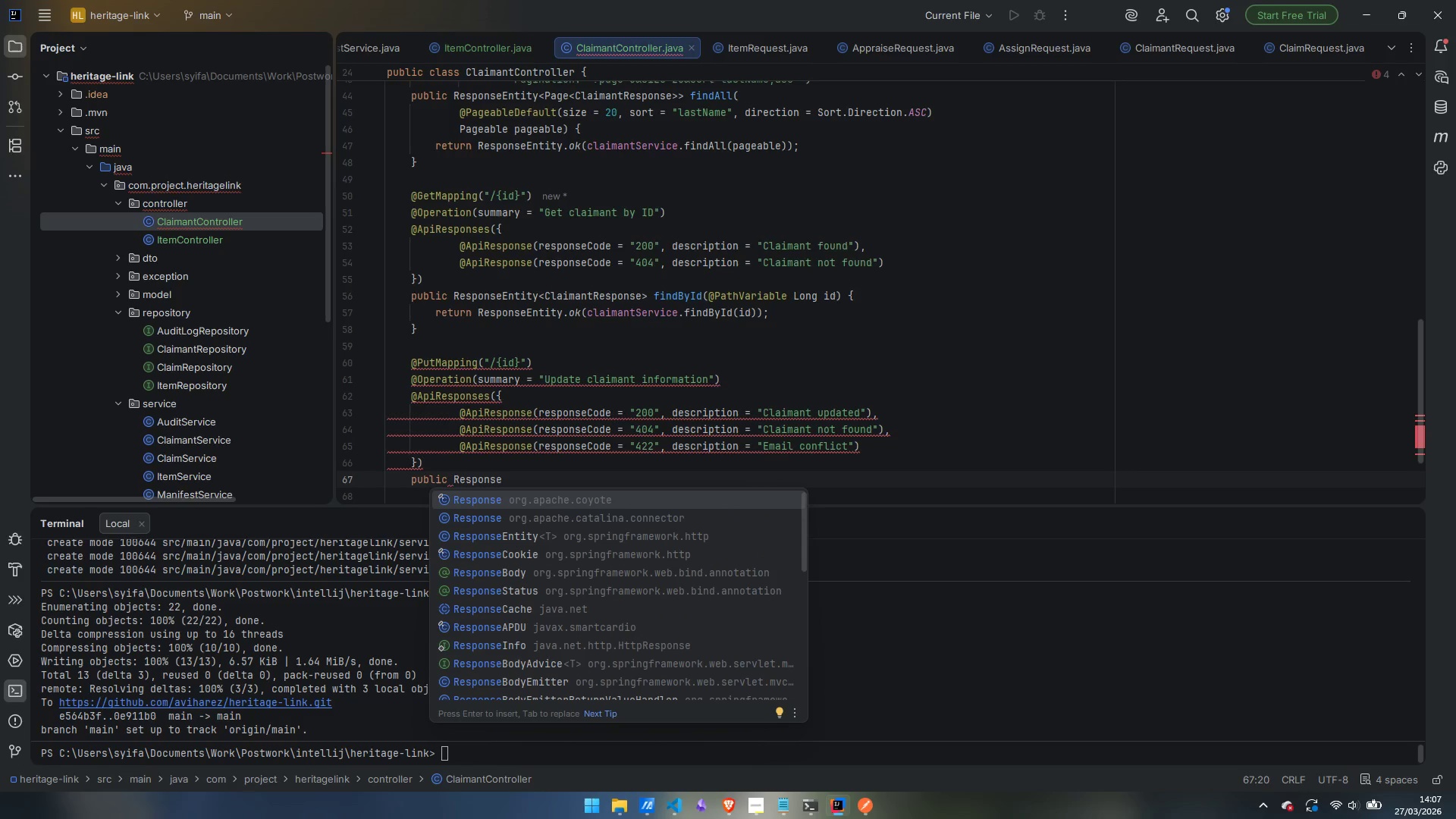 
key(ArrowDown)
 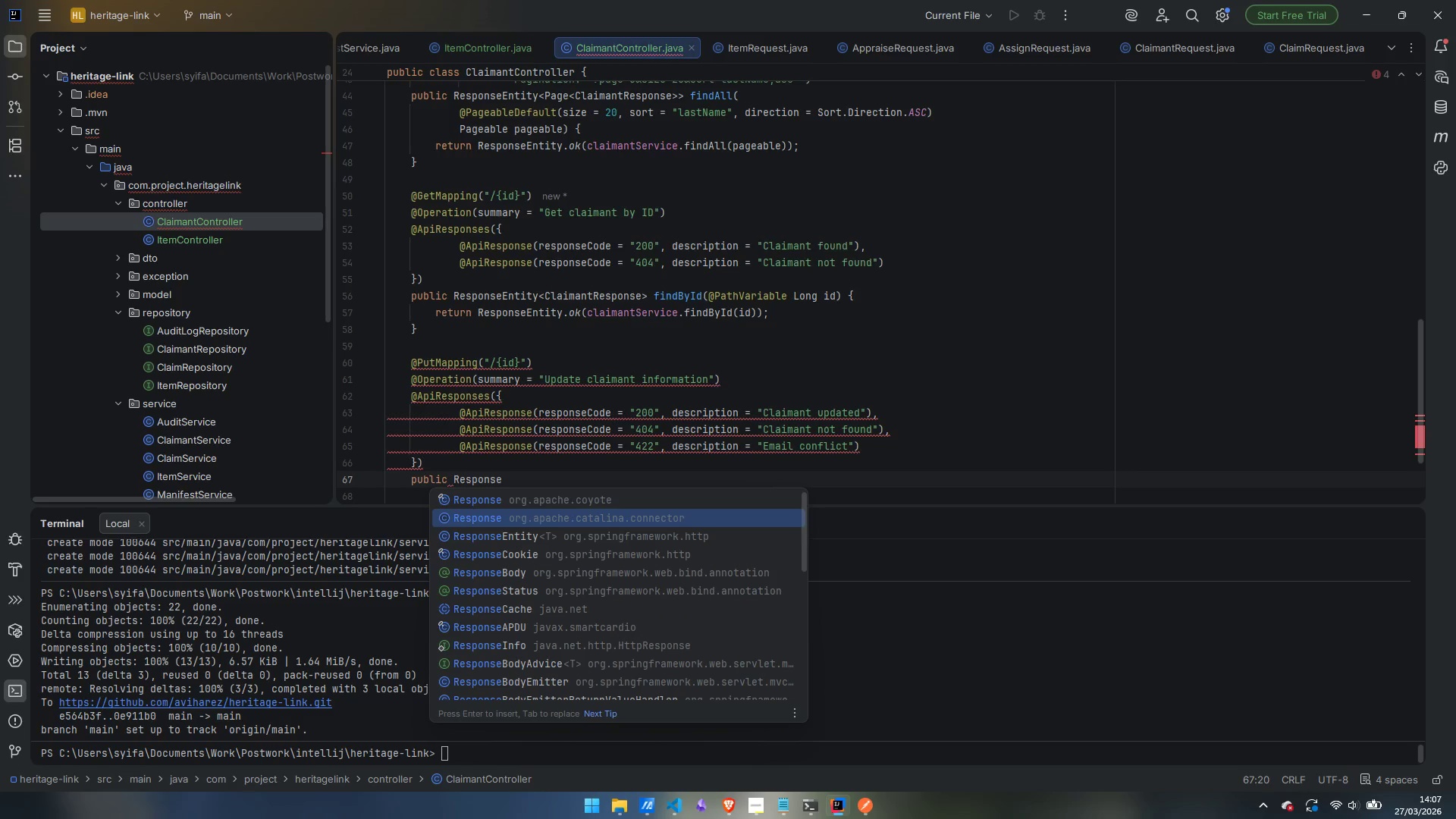 
key(ArrowDown)
 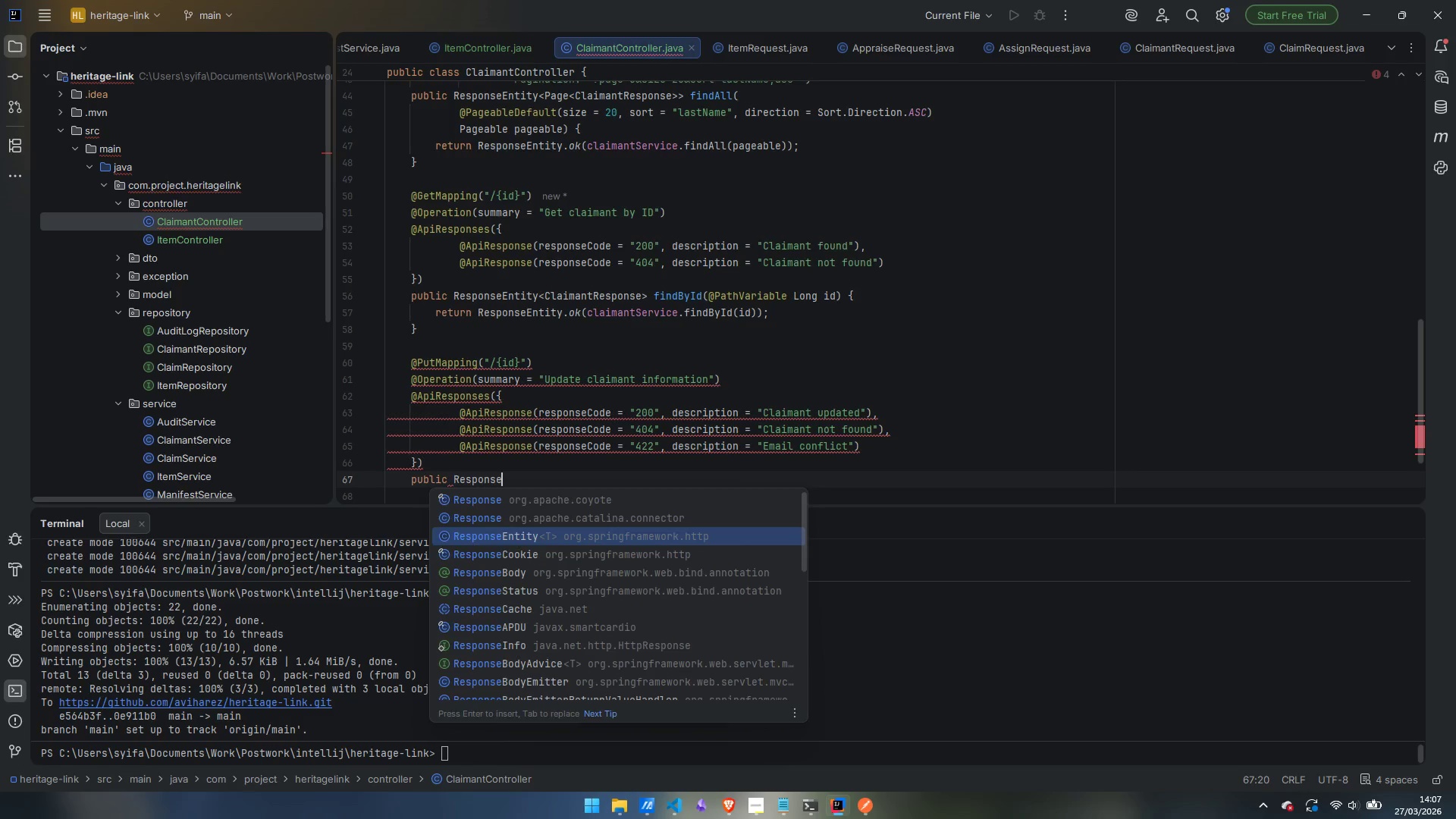 
key(Enter)
 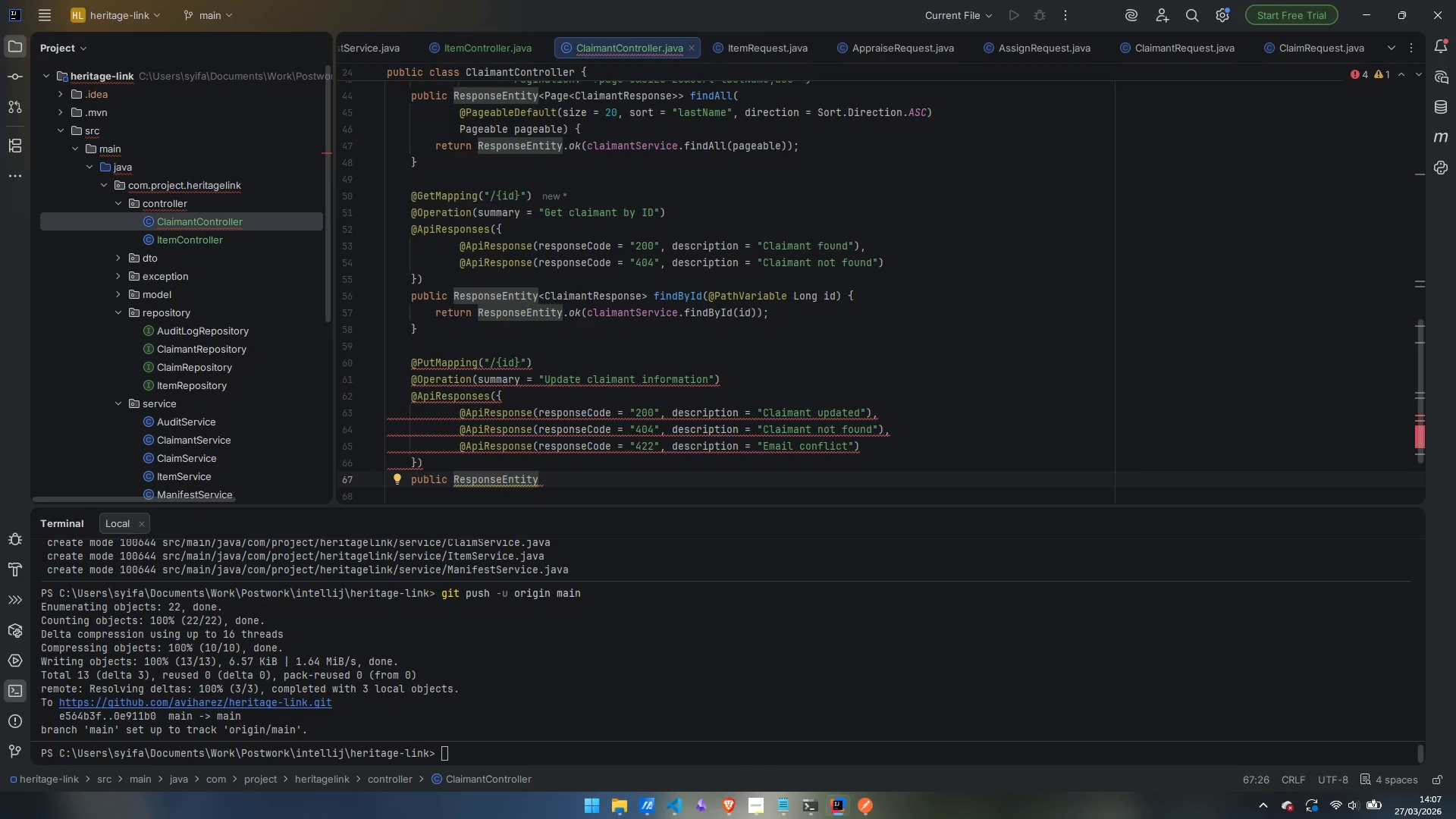 
type(<Claima)
 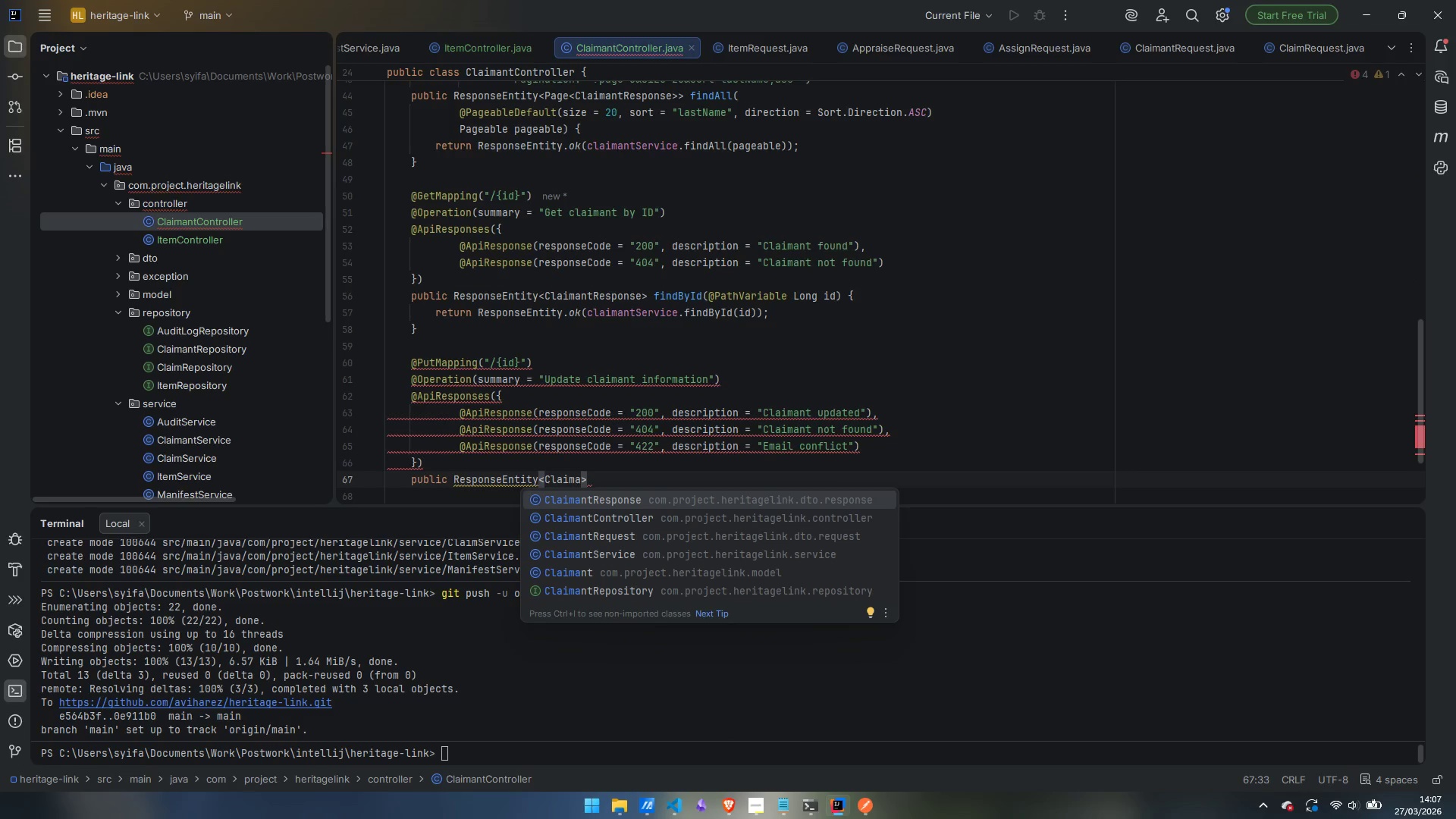 
key(Enter)
 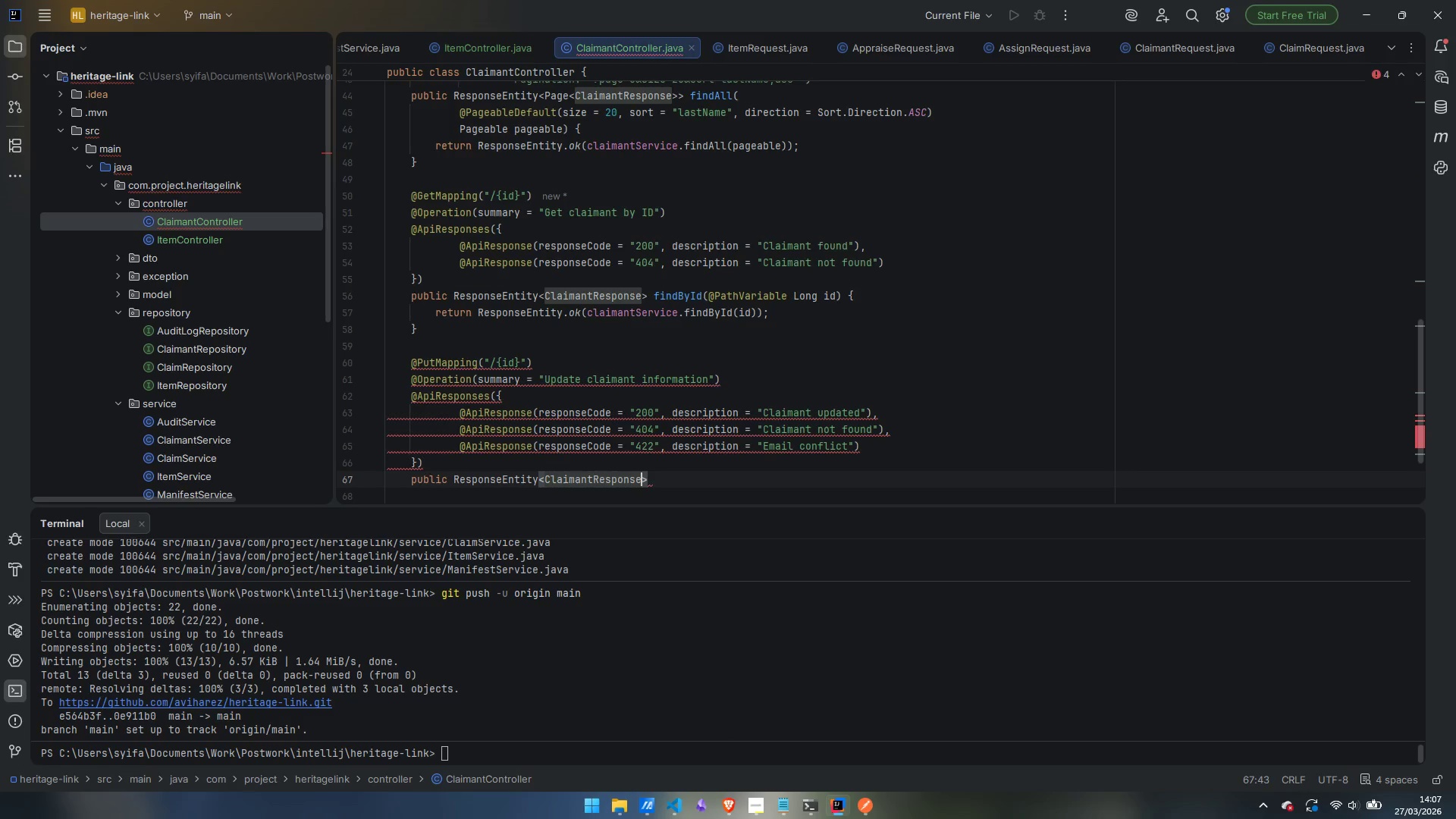 
key(ArrowRight)
 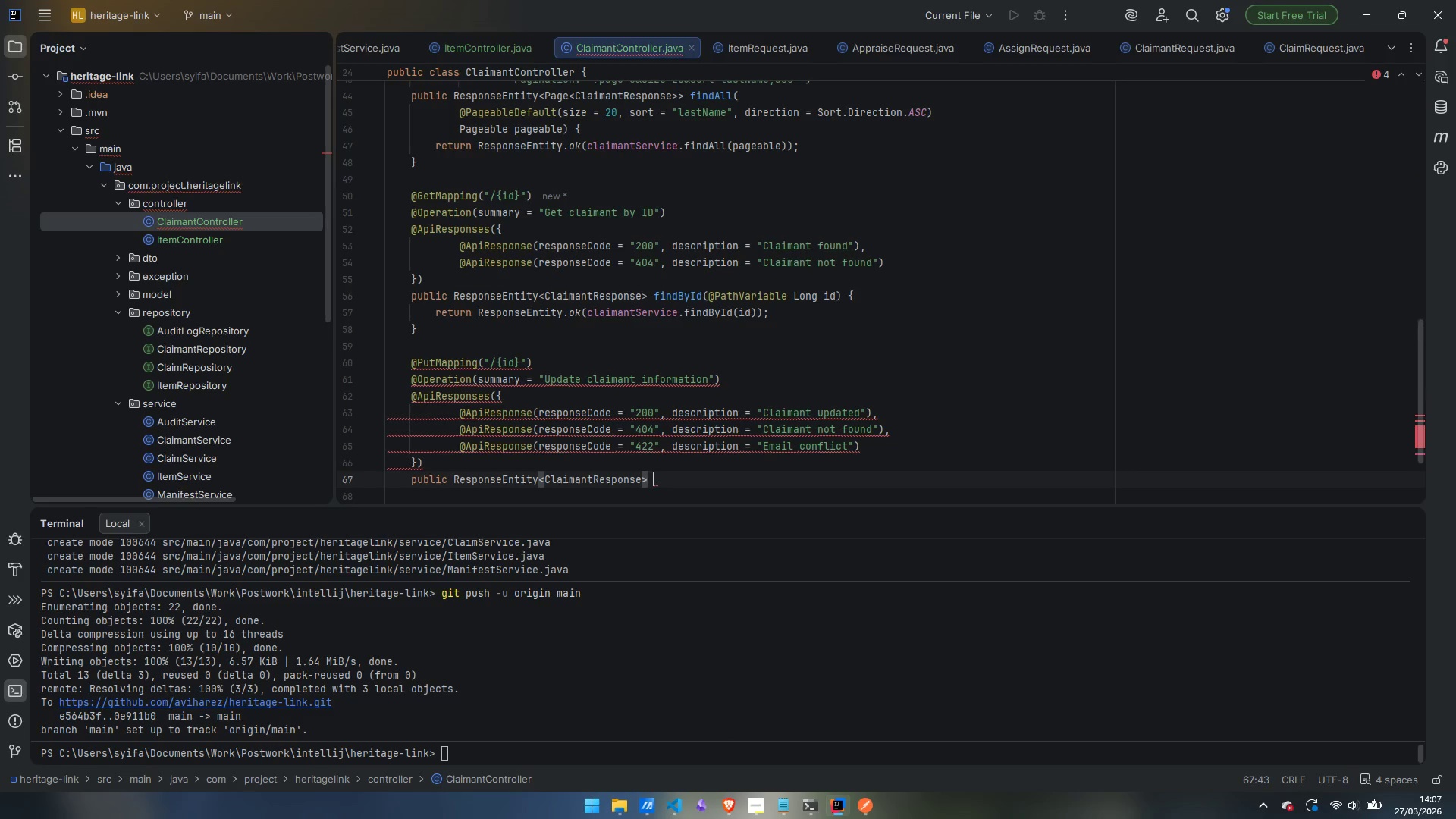 
type( update()
 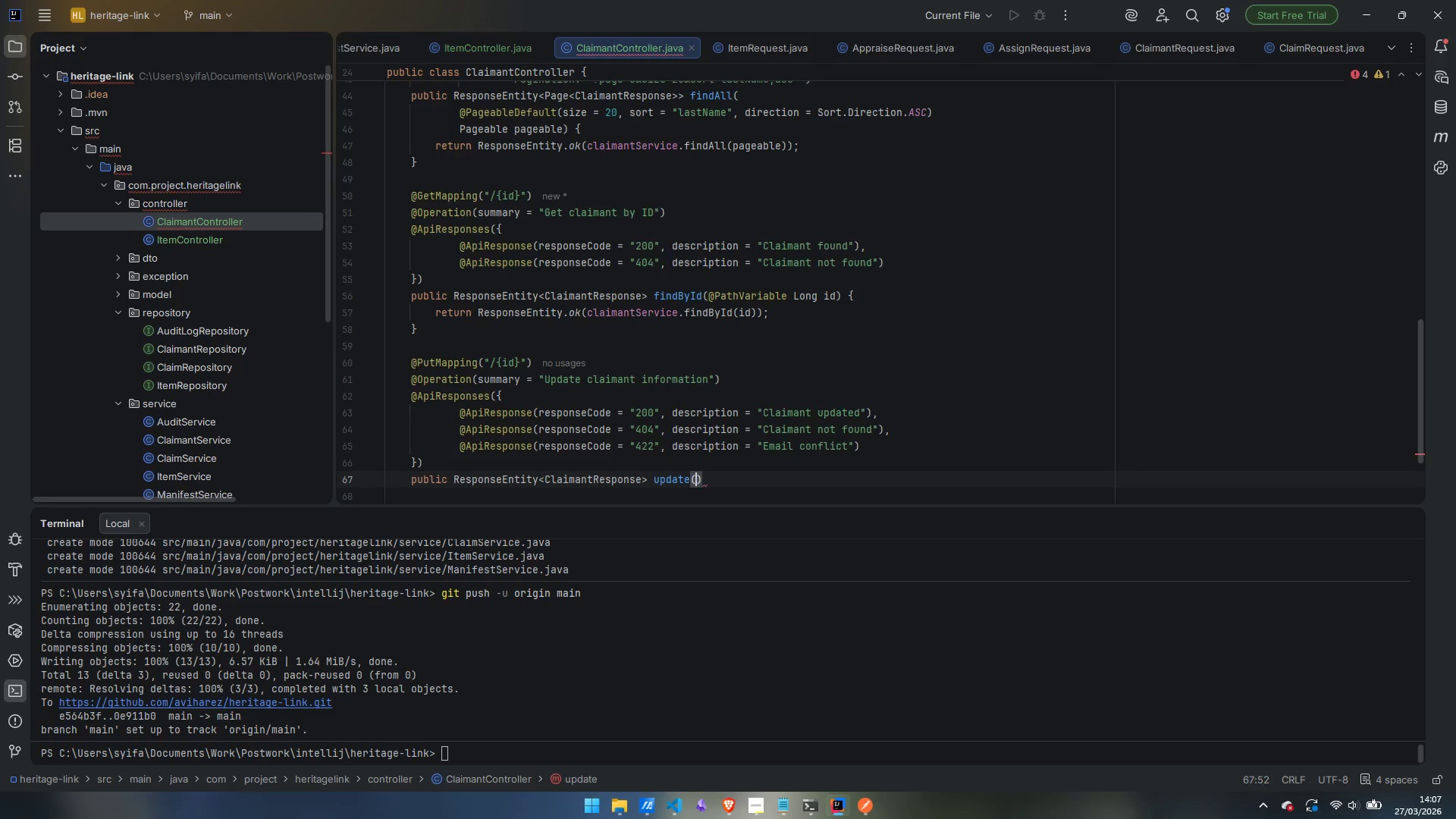 
key(Enter)
 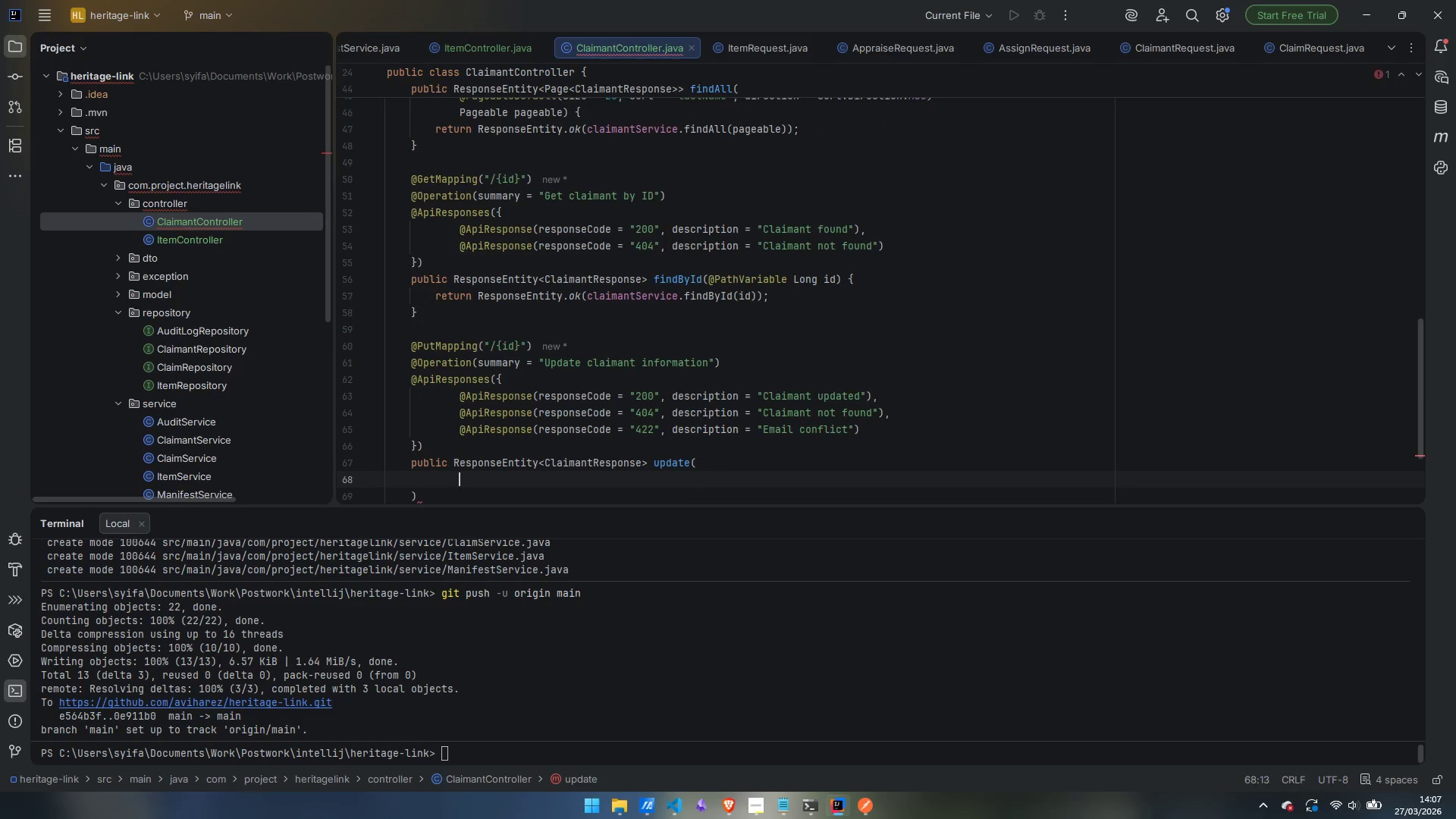 
type(@PathVa)
 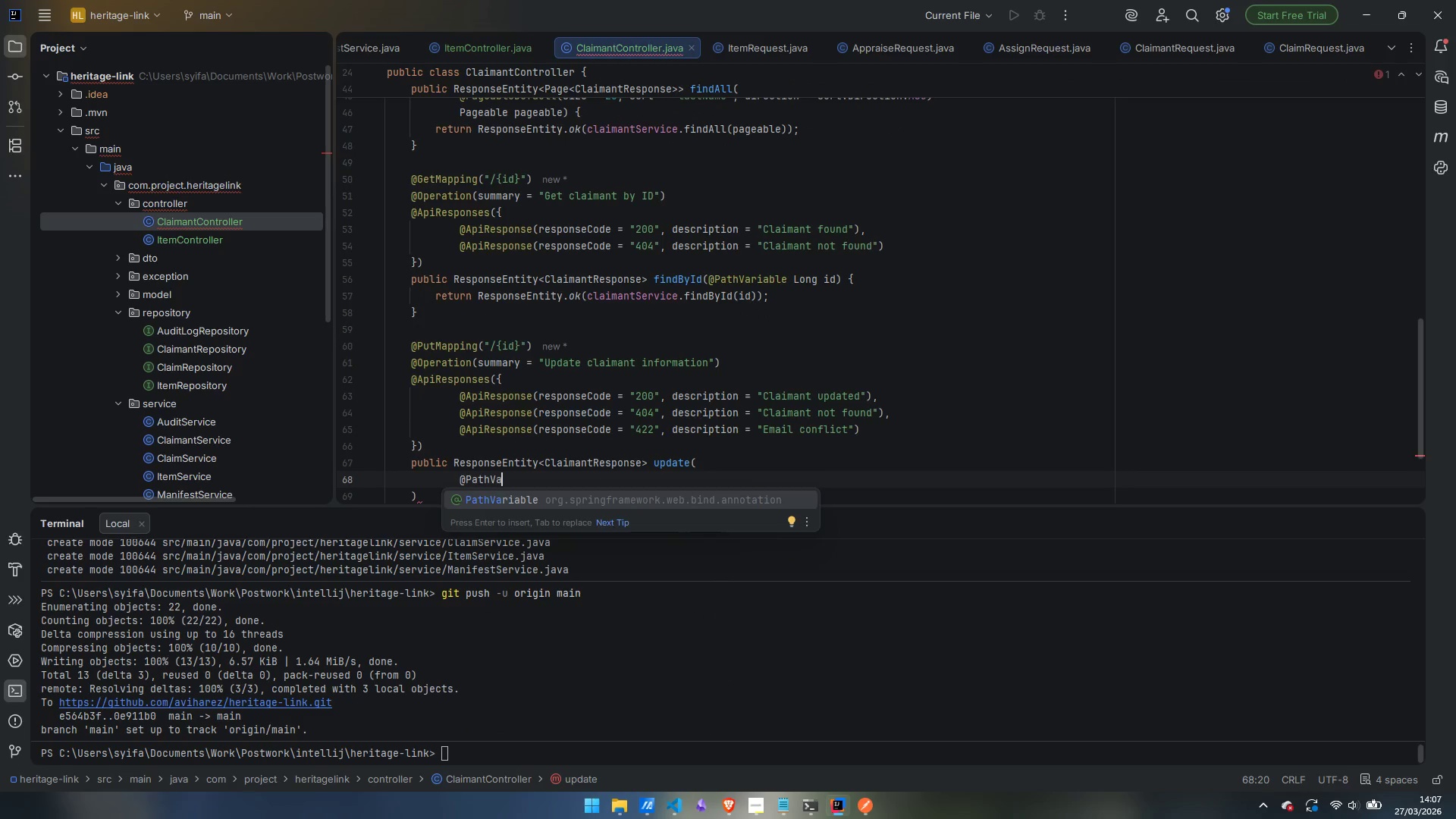 
key(Enter)
 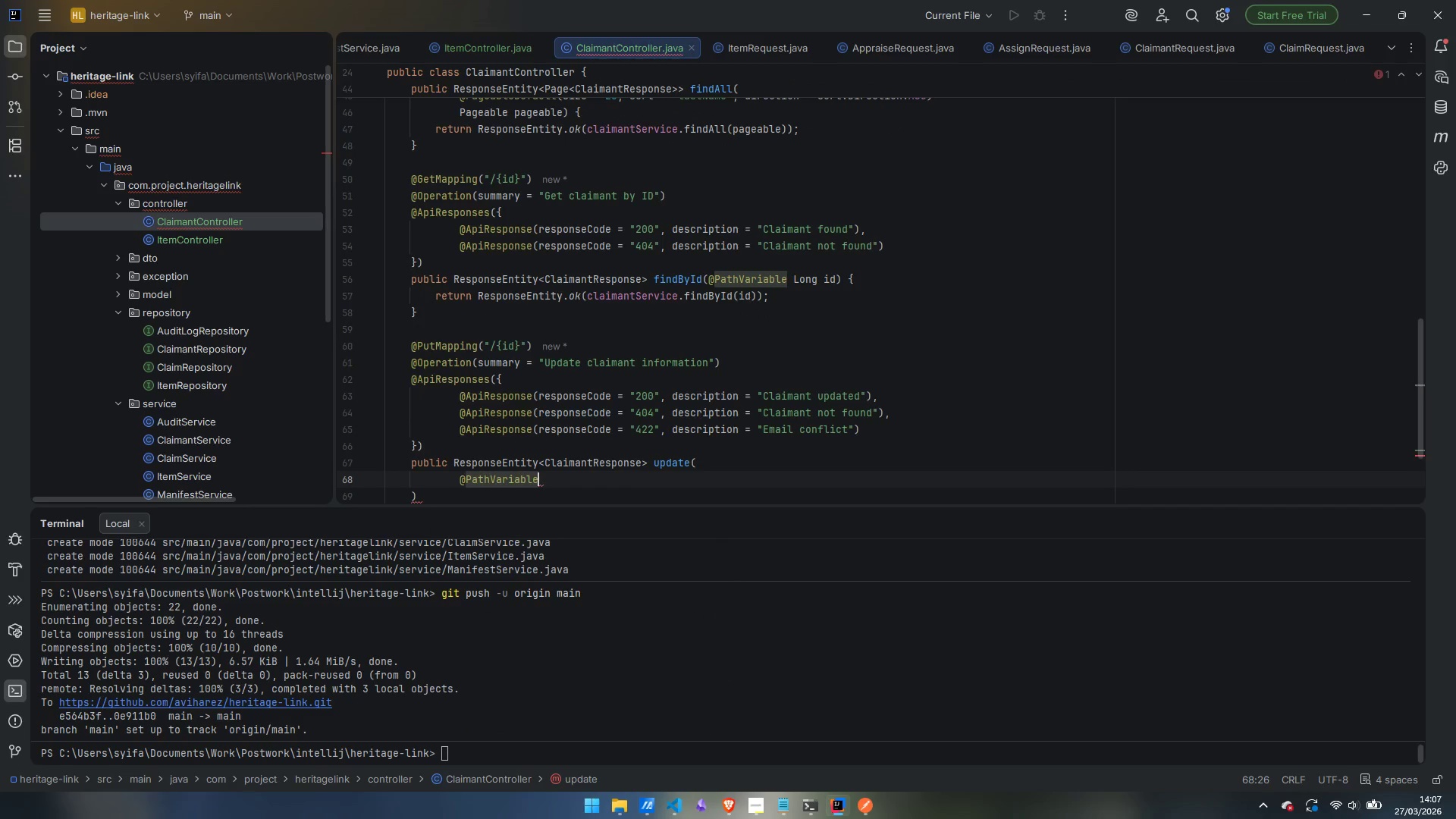 
type( Long id,)
 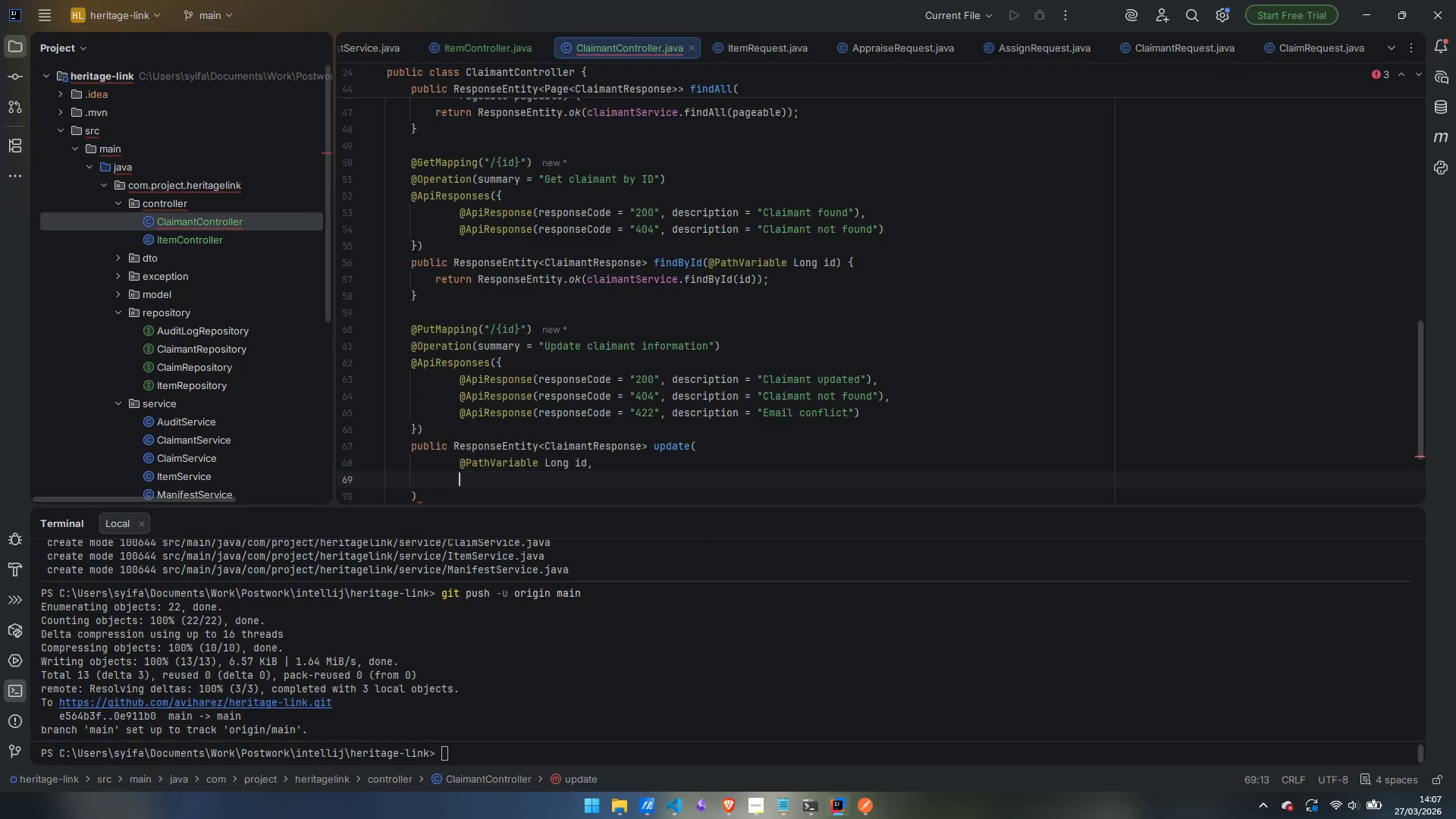 
 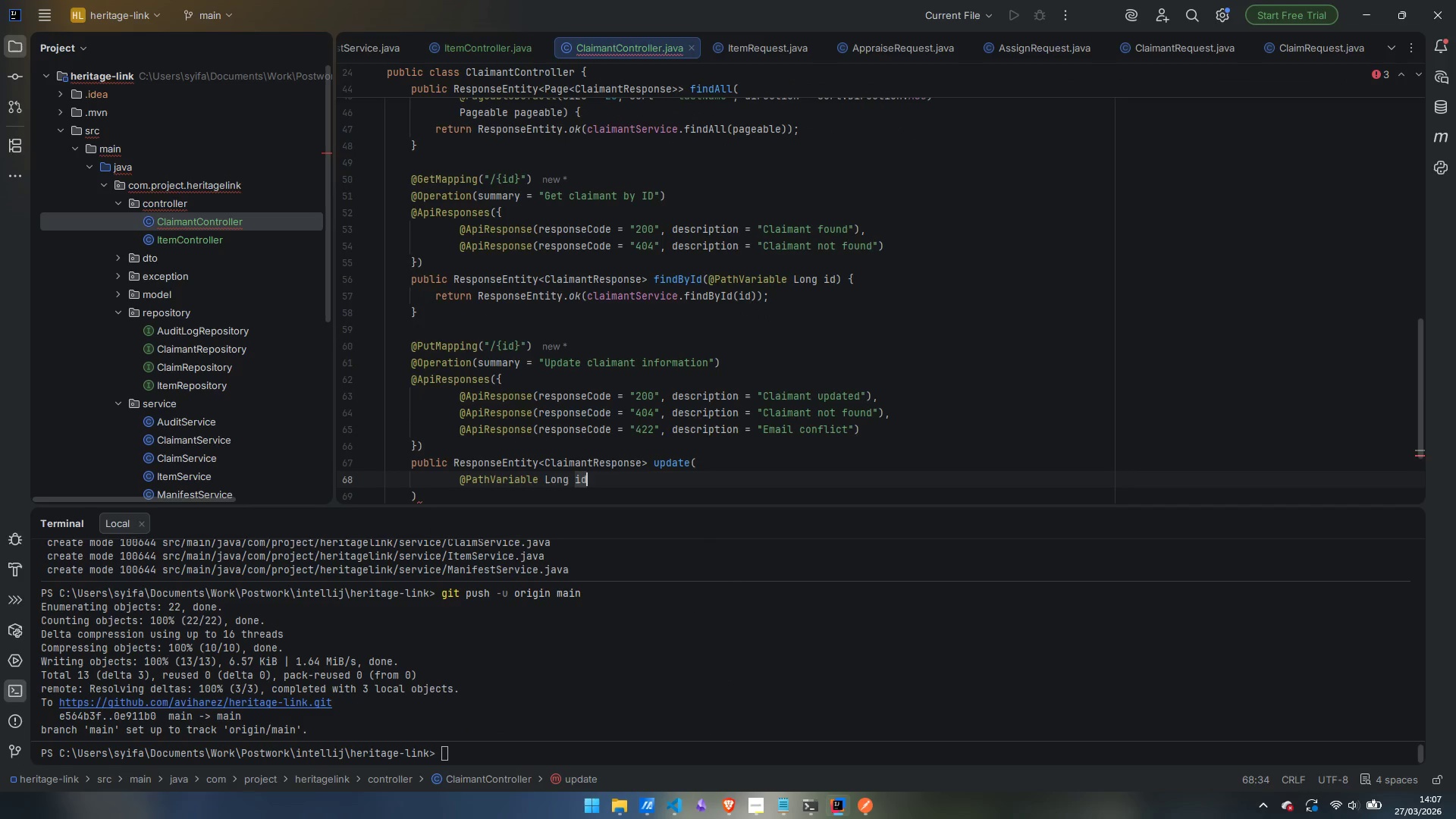 
key(Enter)
 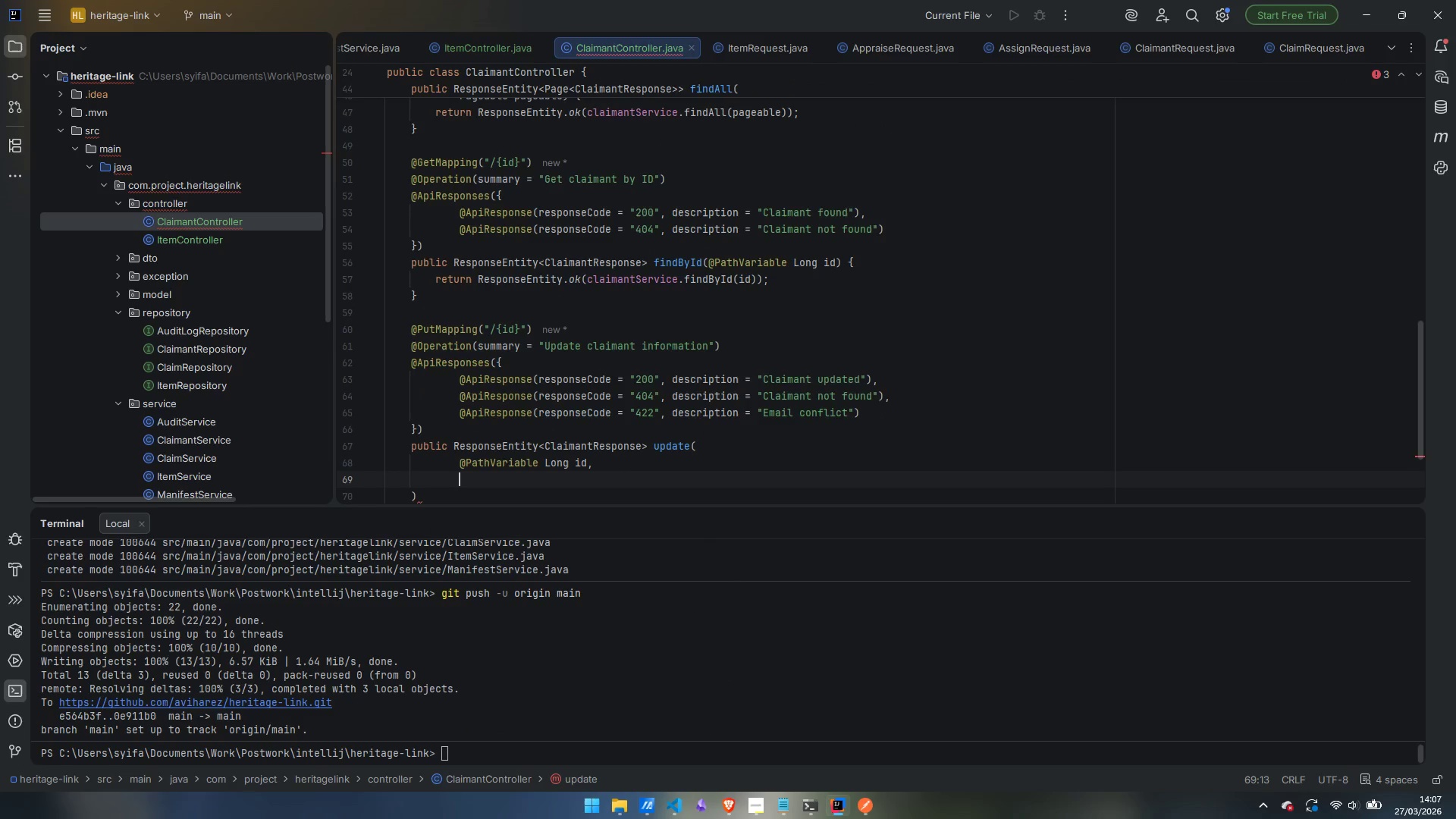 
type(@Valid)
 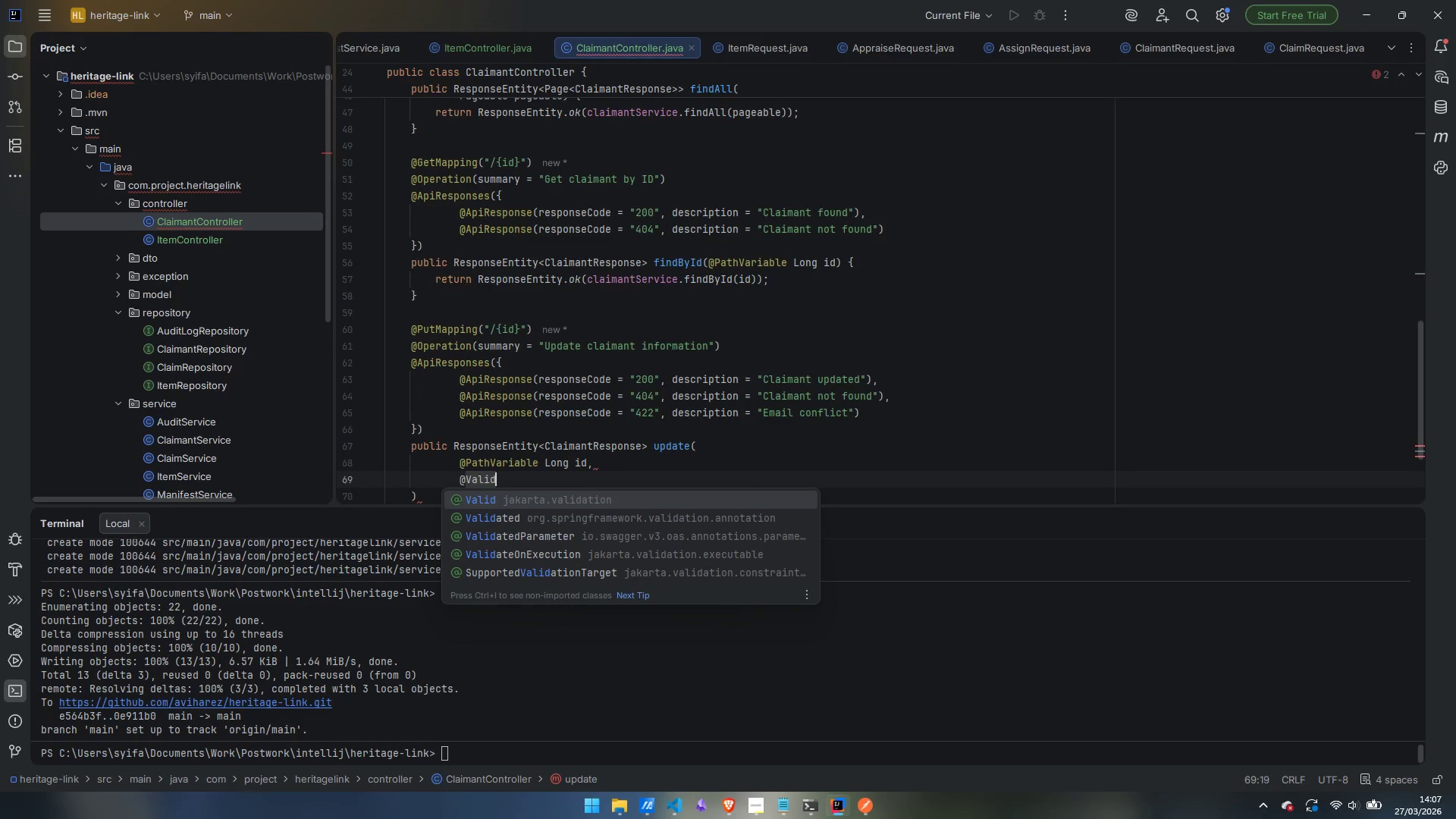 
key(Enter)
 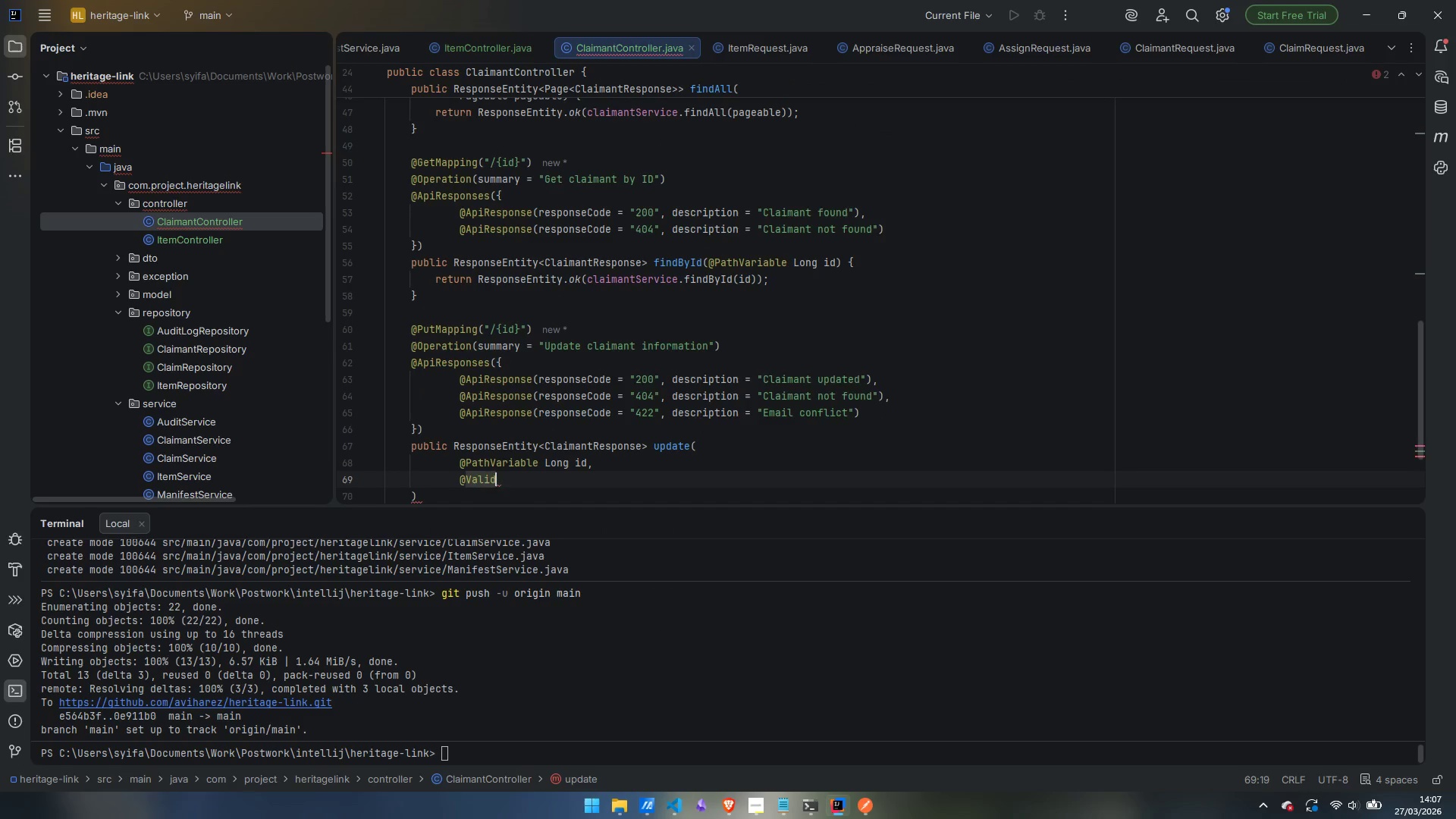 
type( @ER)
key(Backspace)
key(Backspace)
type(Req)
 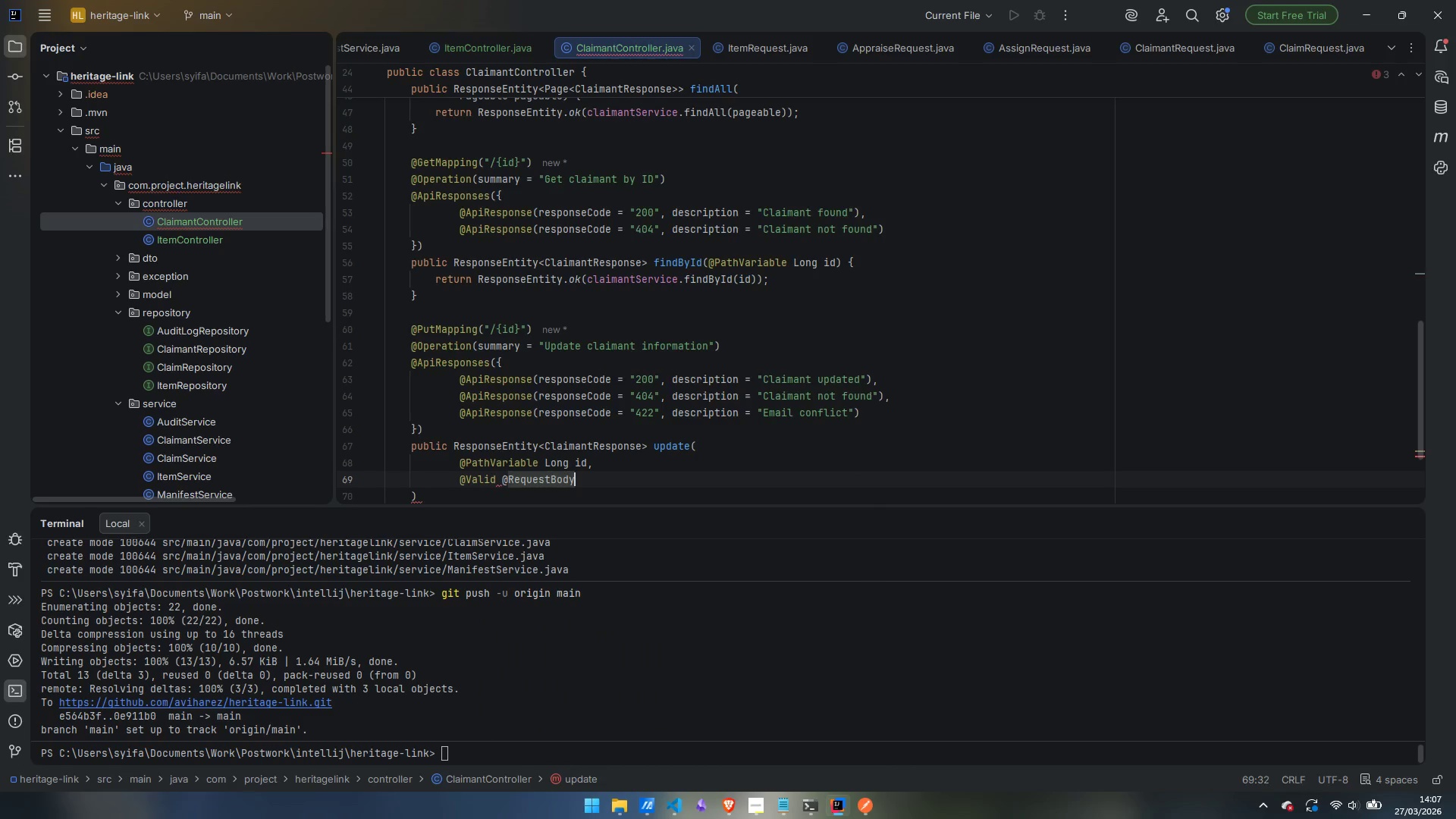 
 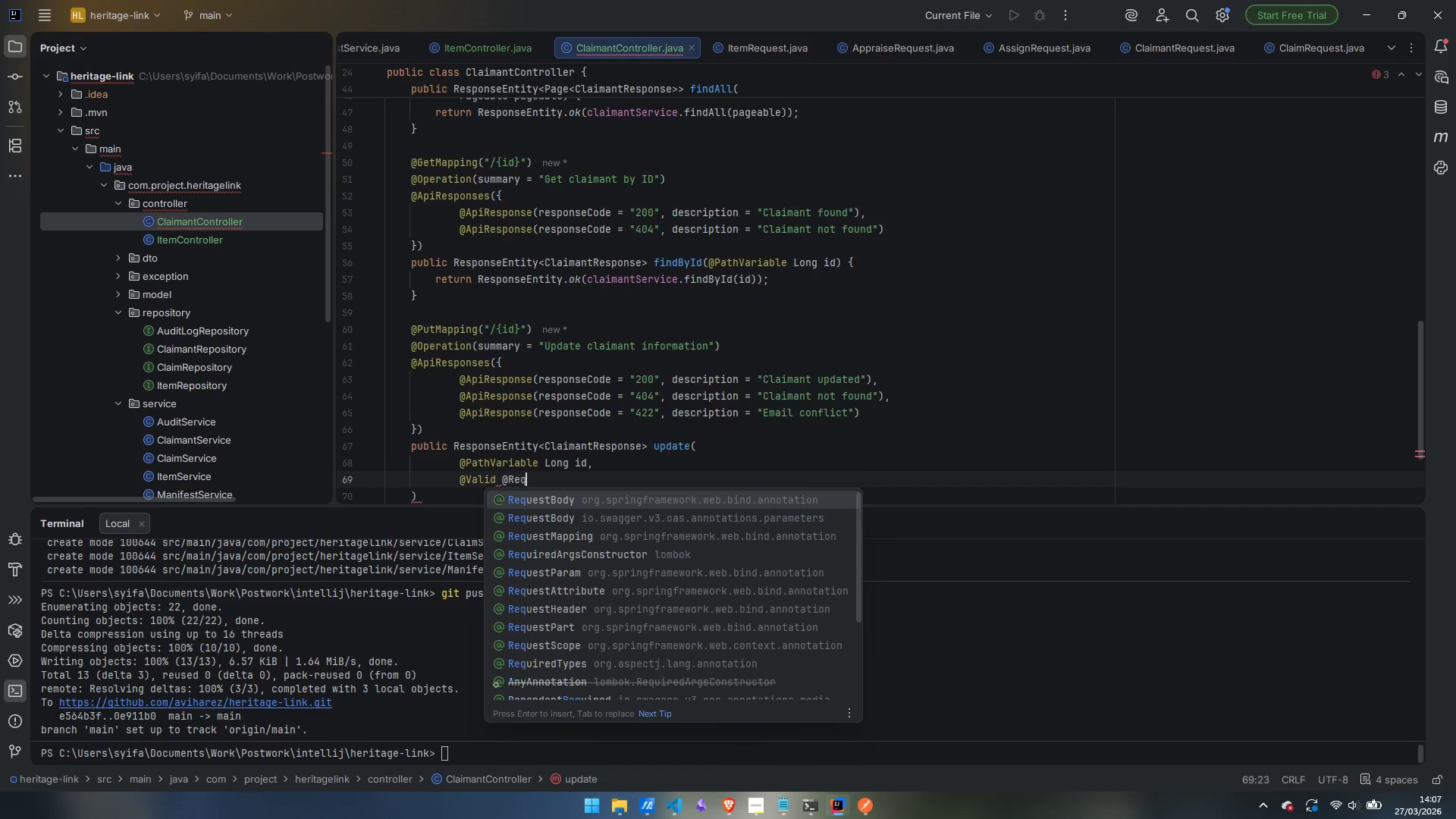 
key(Enter)
 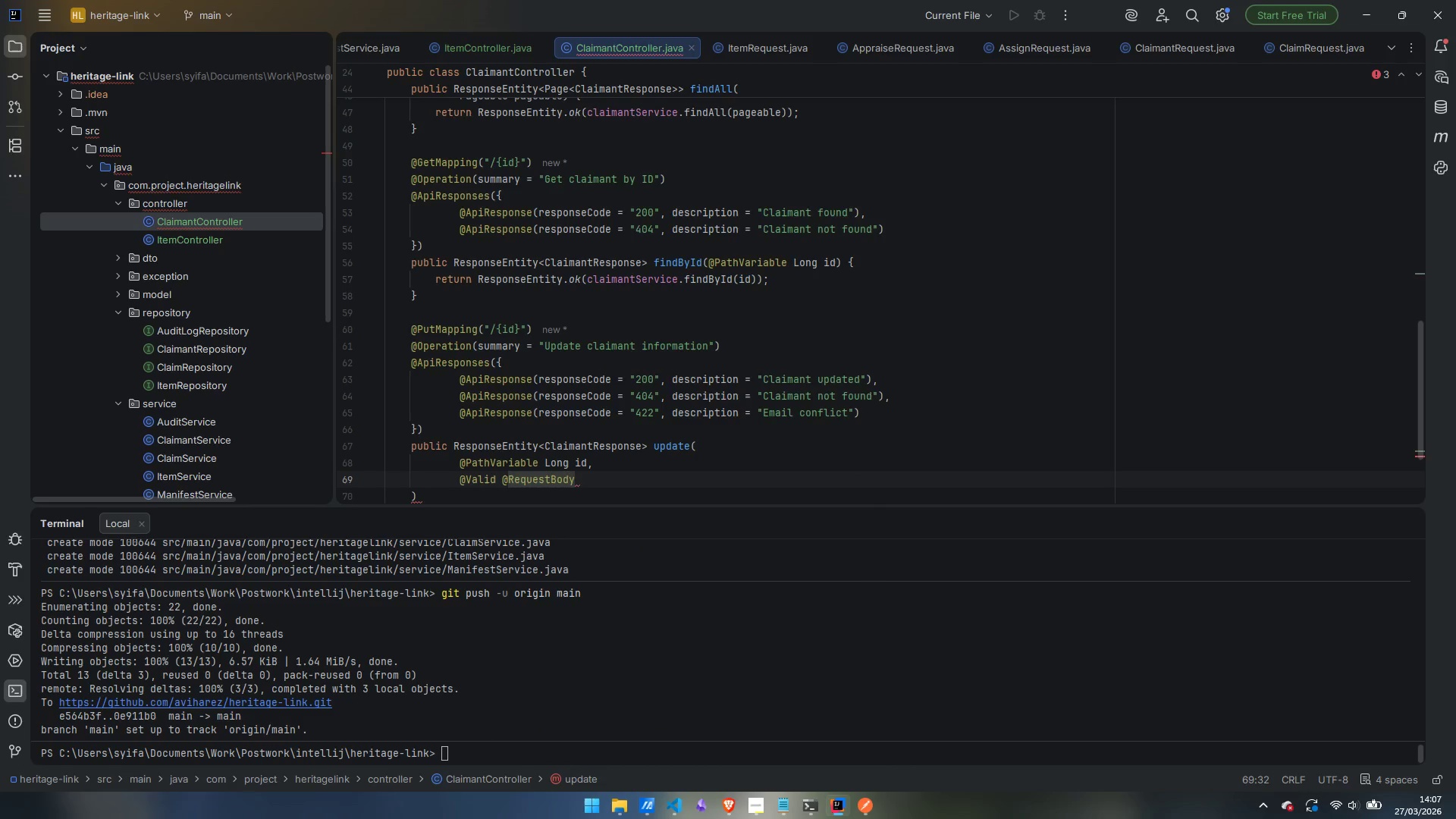 
type( Ca)
key(Backspace)
type(laim)
 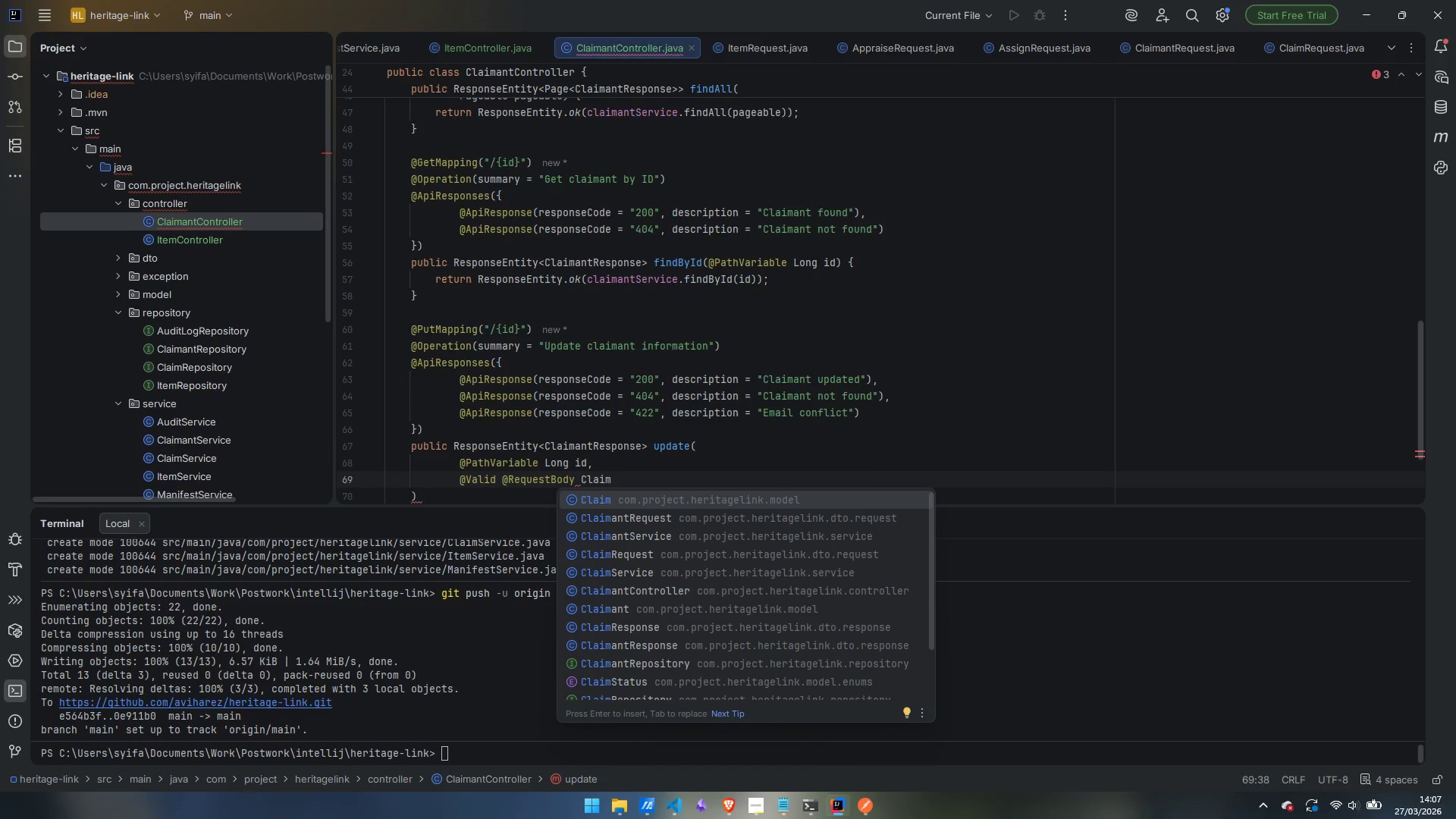 
key(ArrowDown)
 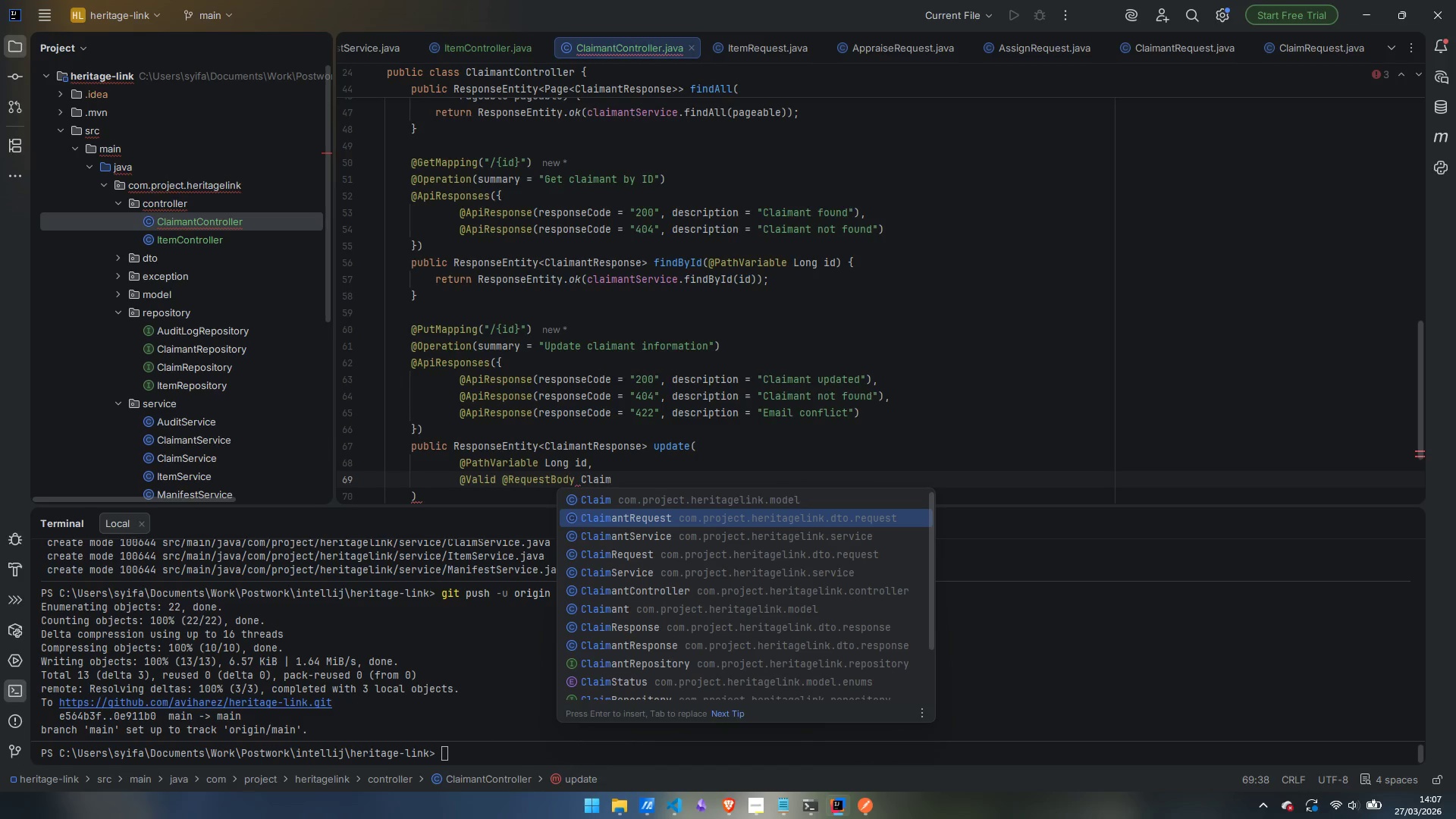 
key(Enter)
 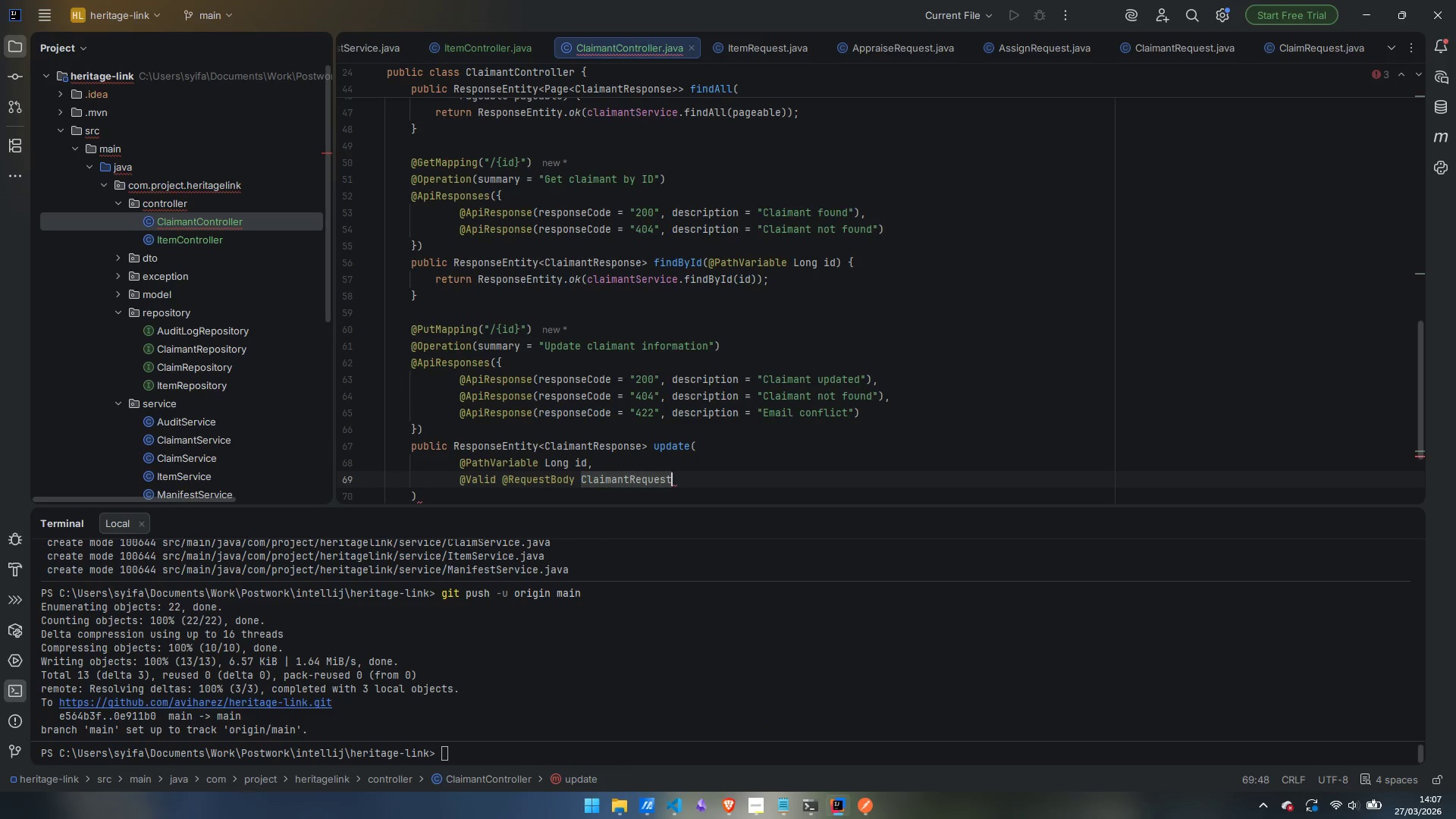 
type( rte)
key(Backspace)
key(Backspace)
type(eq)
 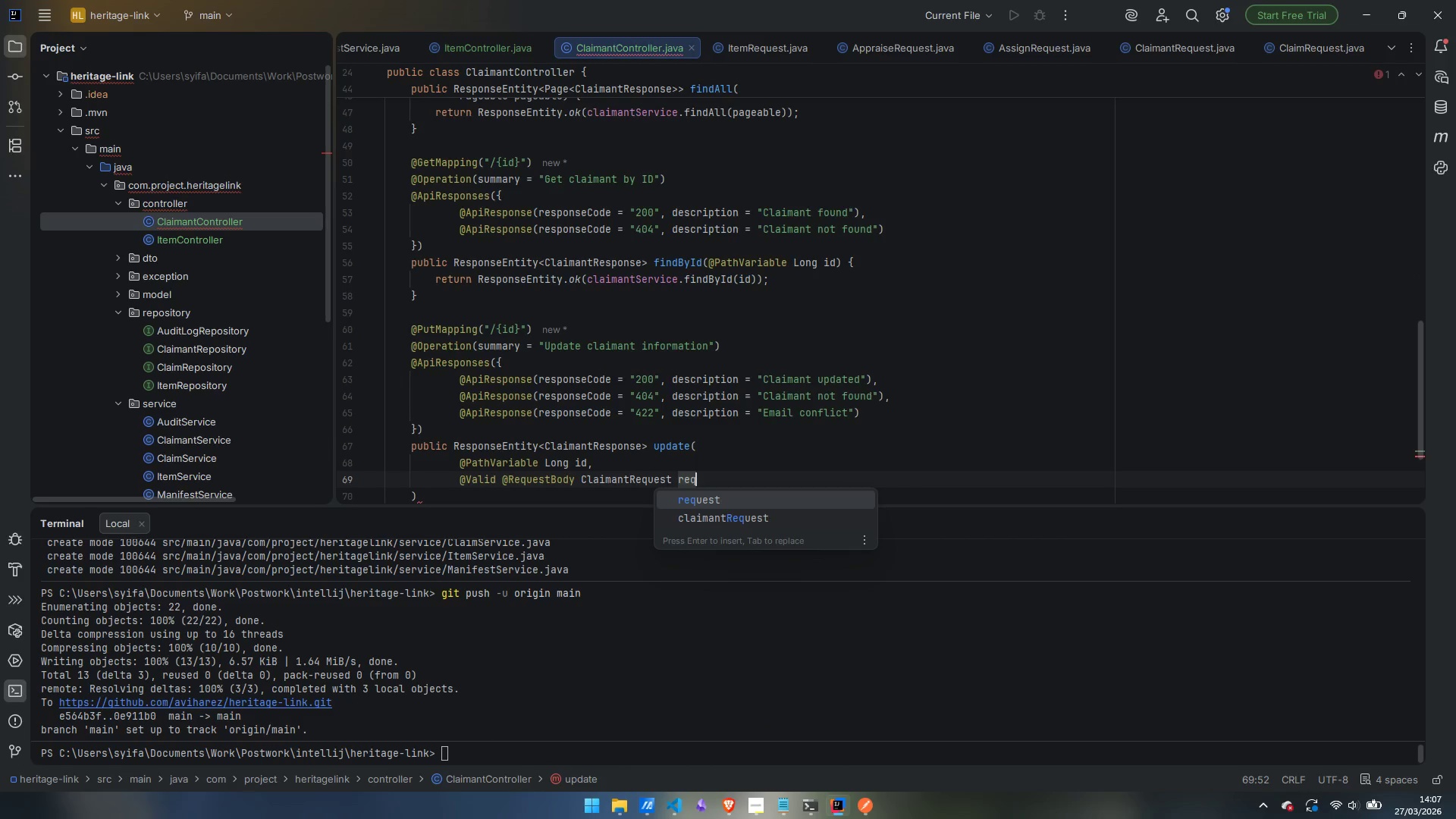 
key(Enter)
 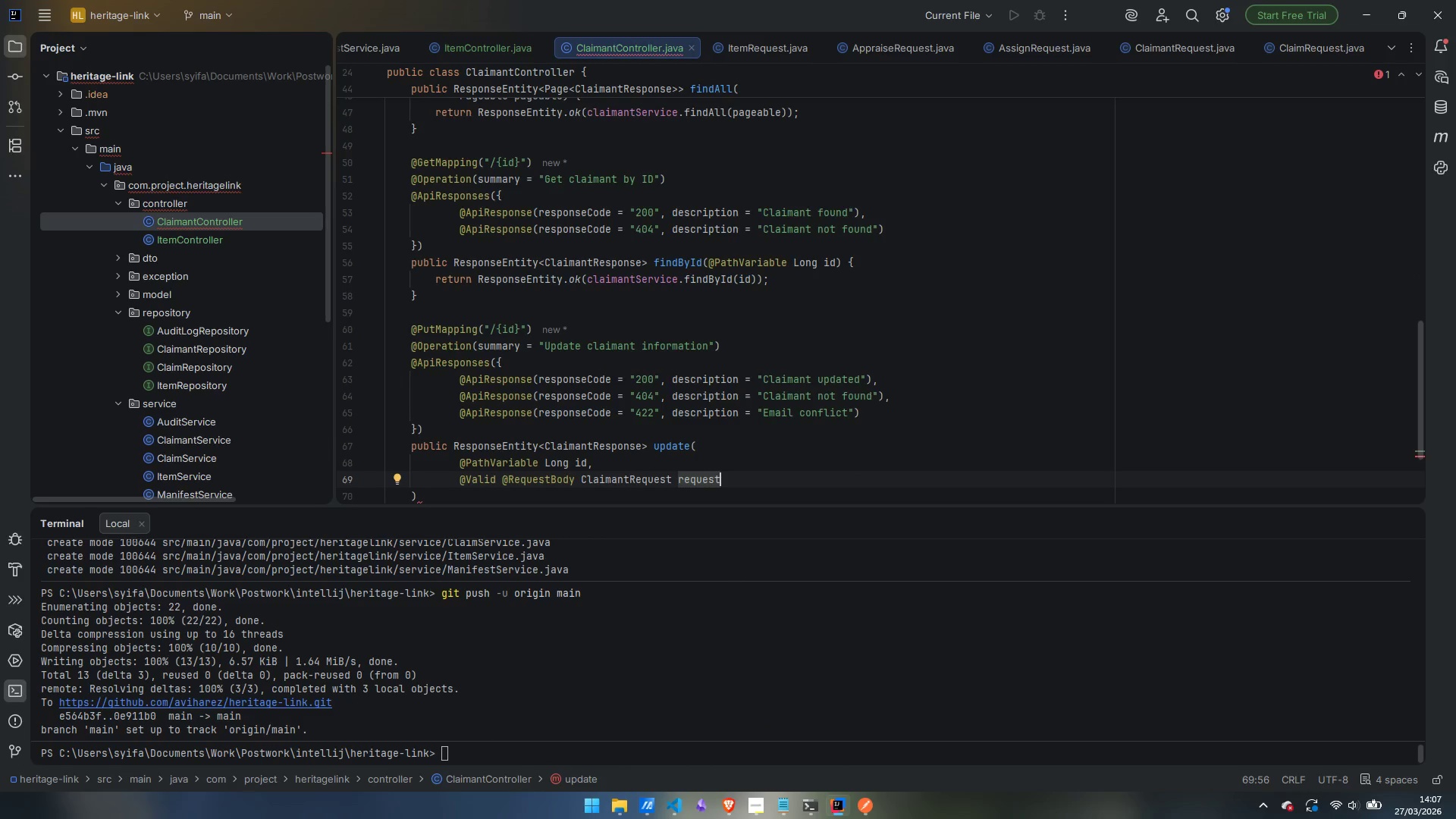 
key(Delete)
 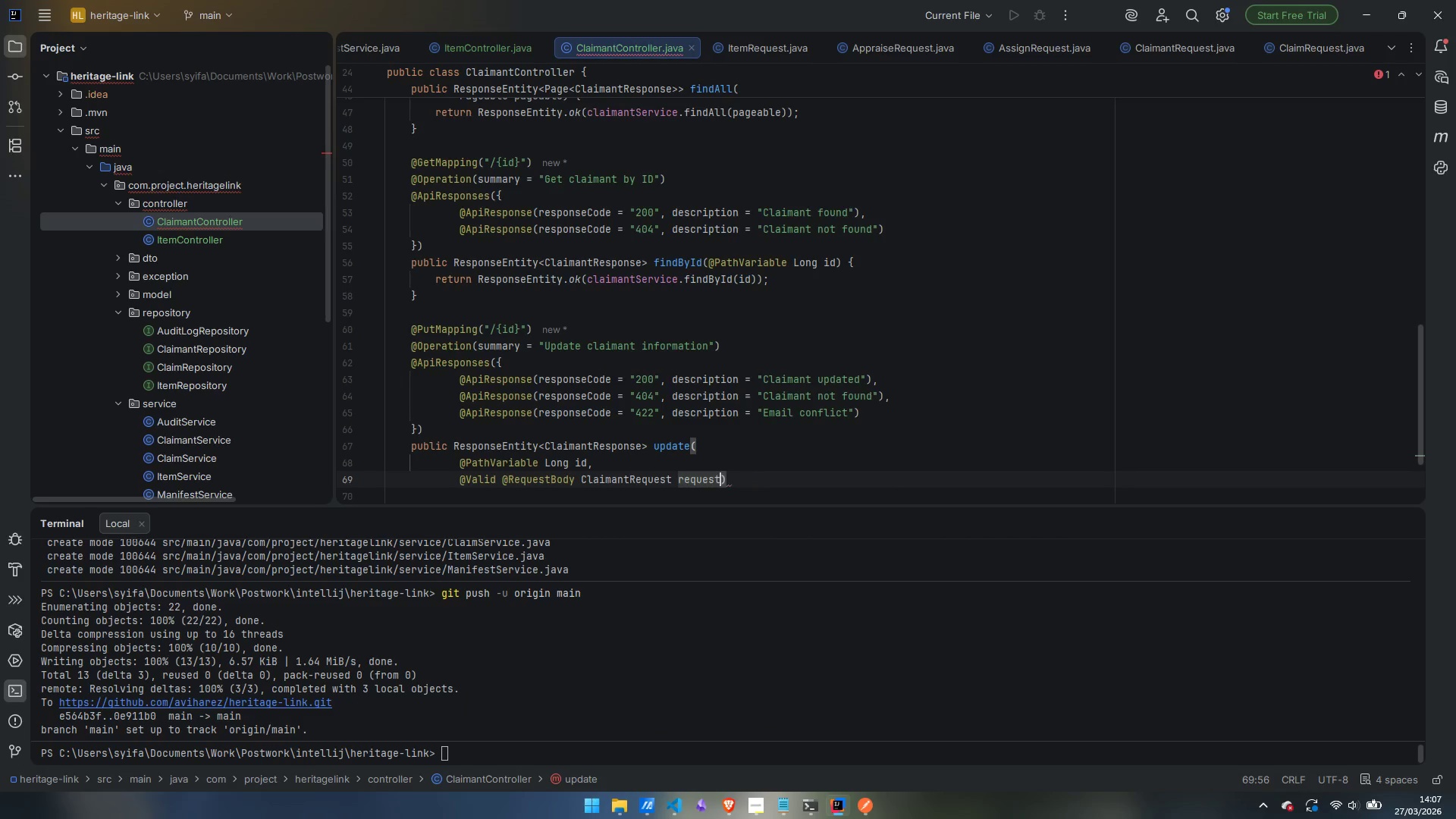 
key(Control+Delete)
 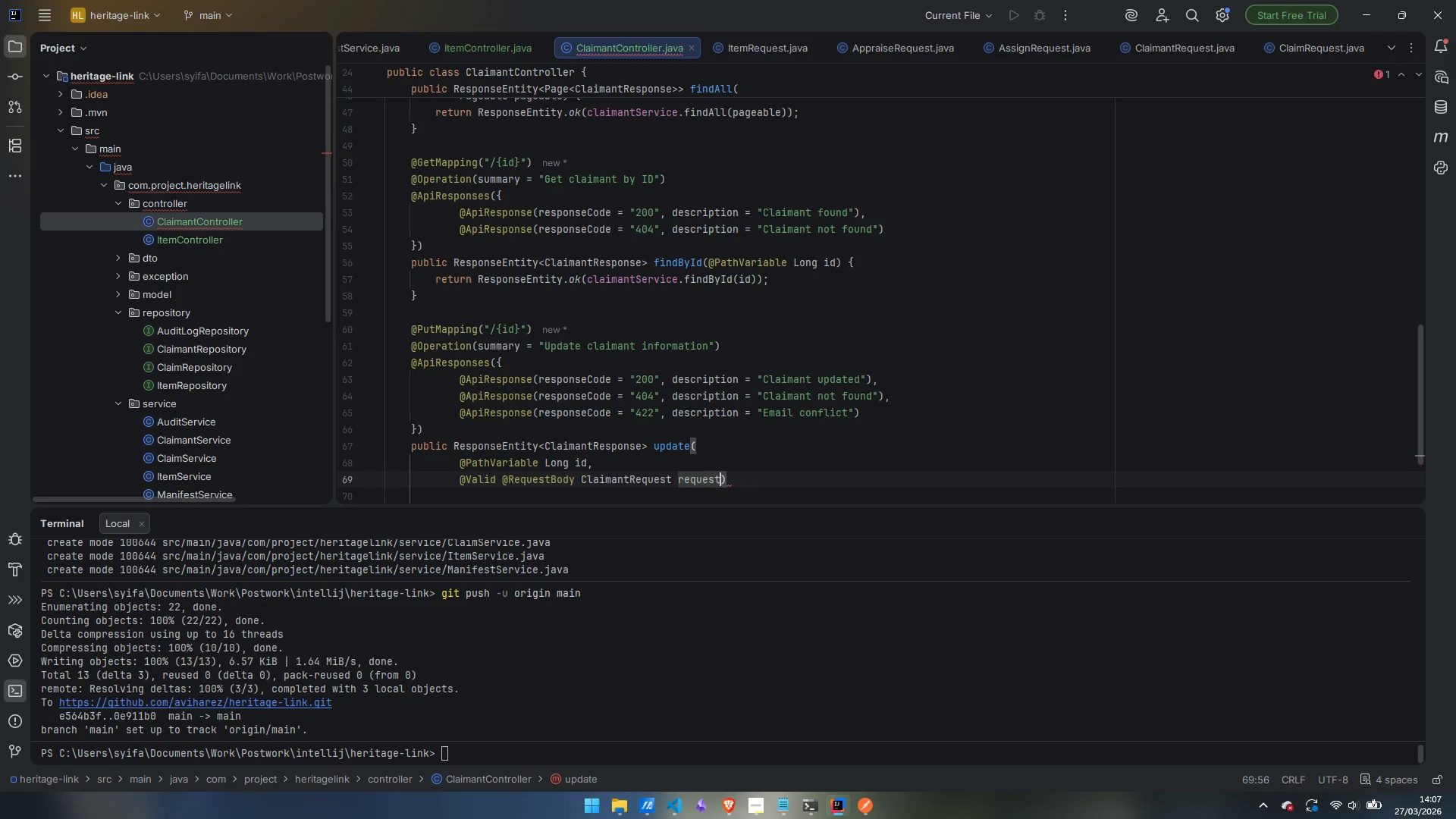 
key(ArrowRight)
 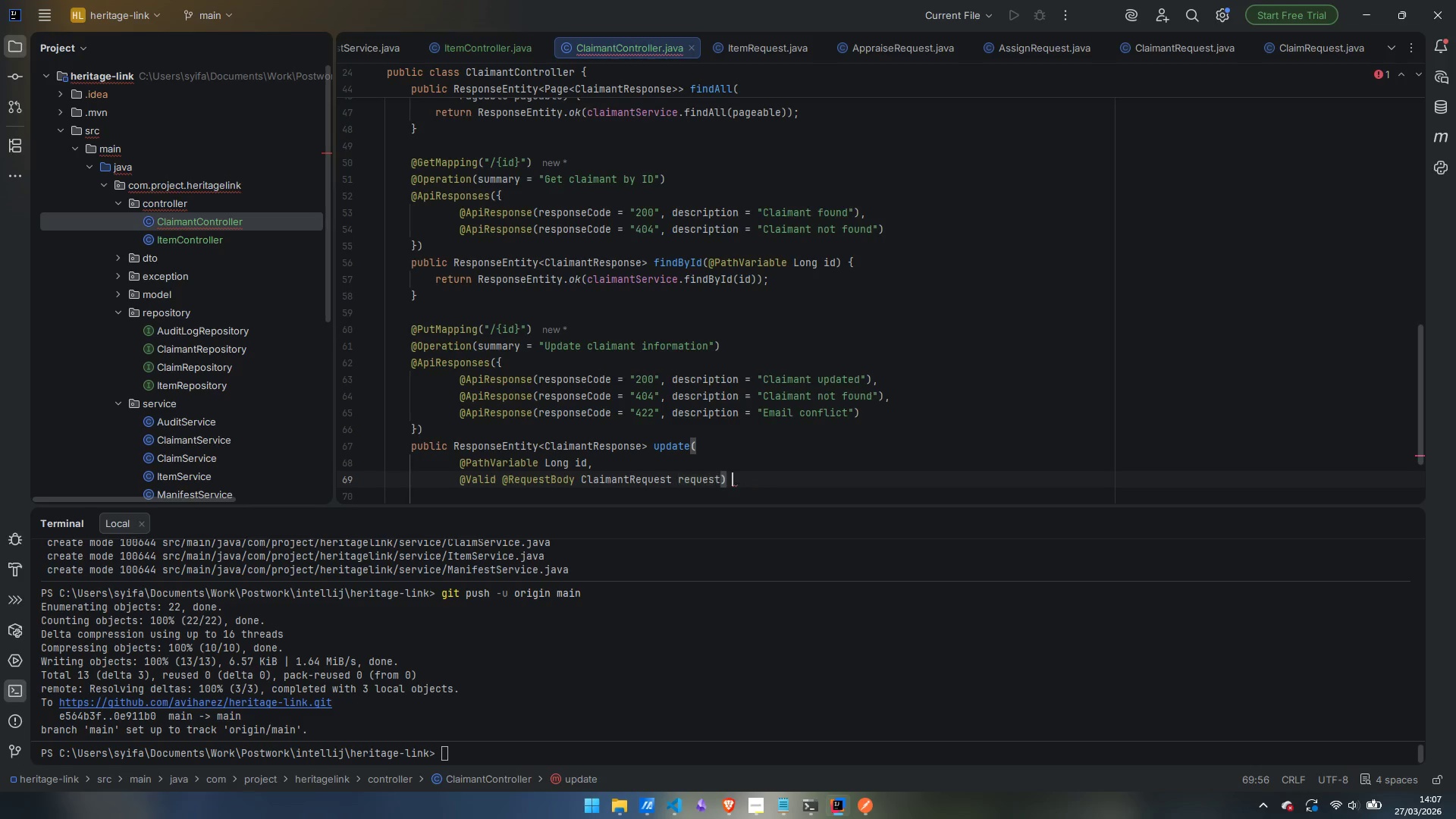 
key(Space)
 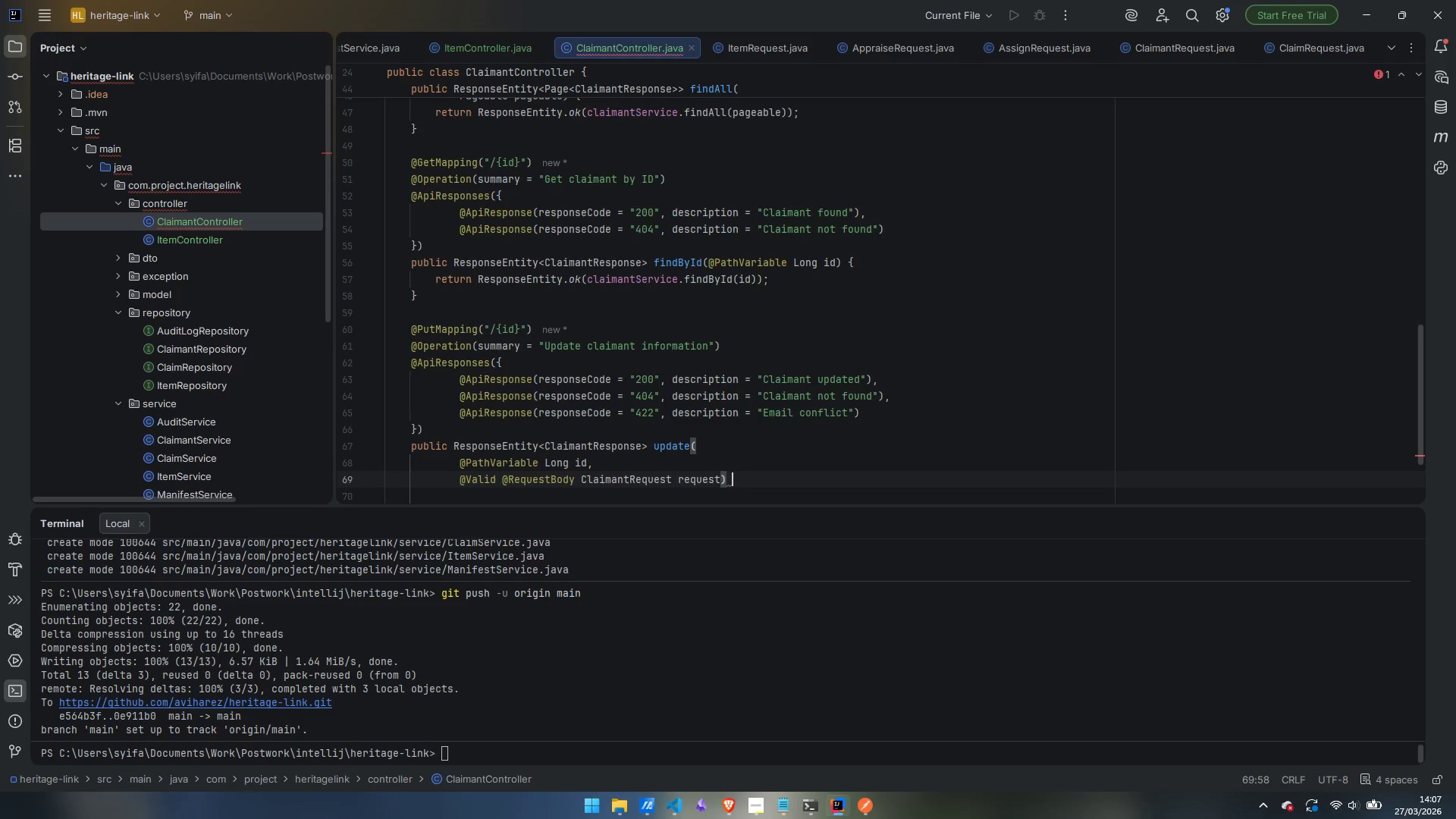 
key(Shift+BracketLeft)
 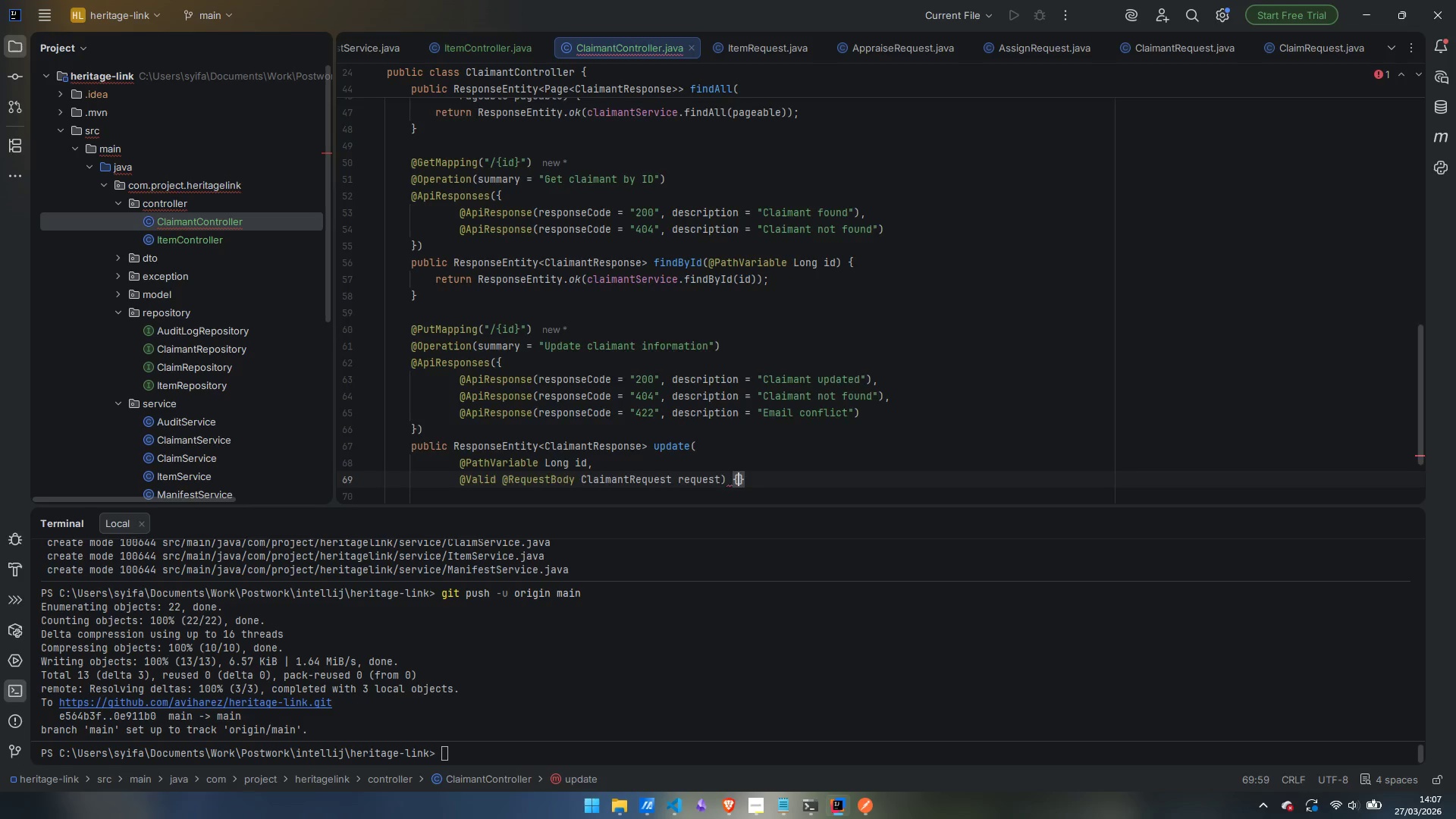 
key(Enter)
 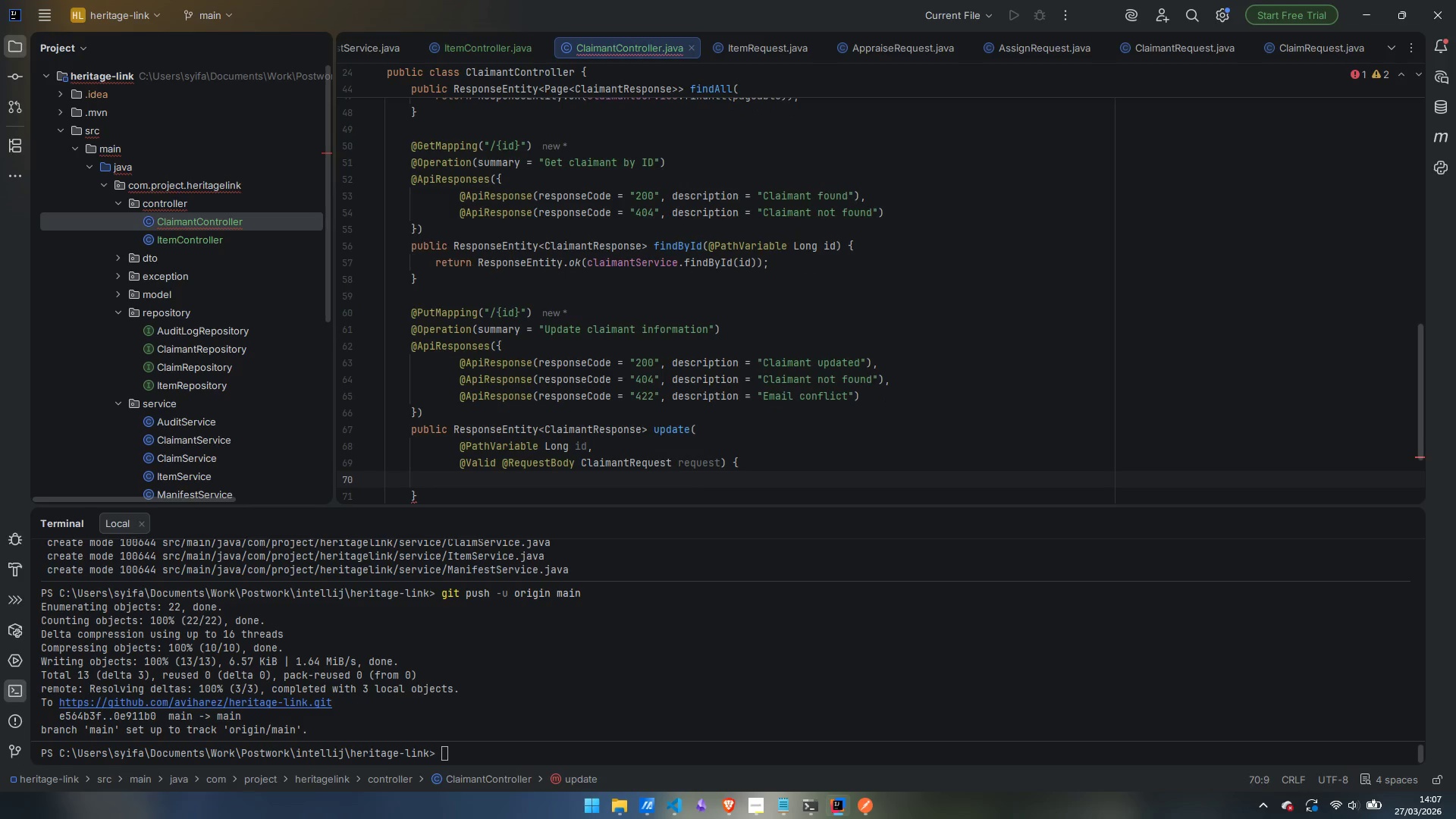 
type(return Respon)
 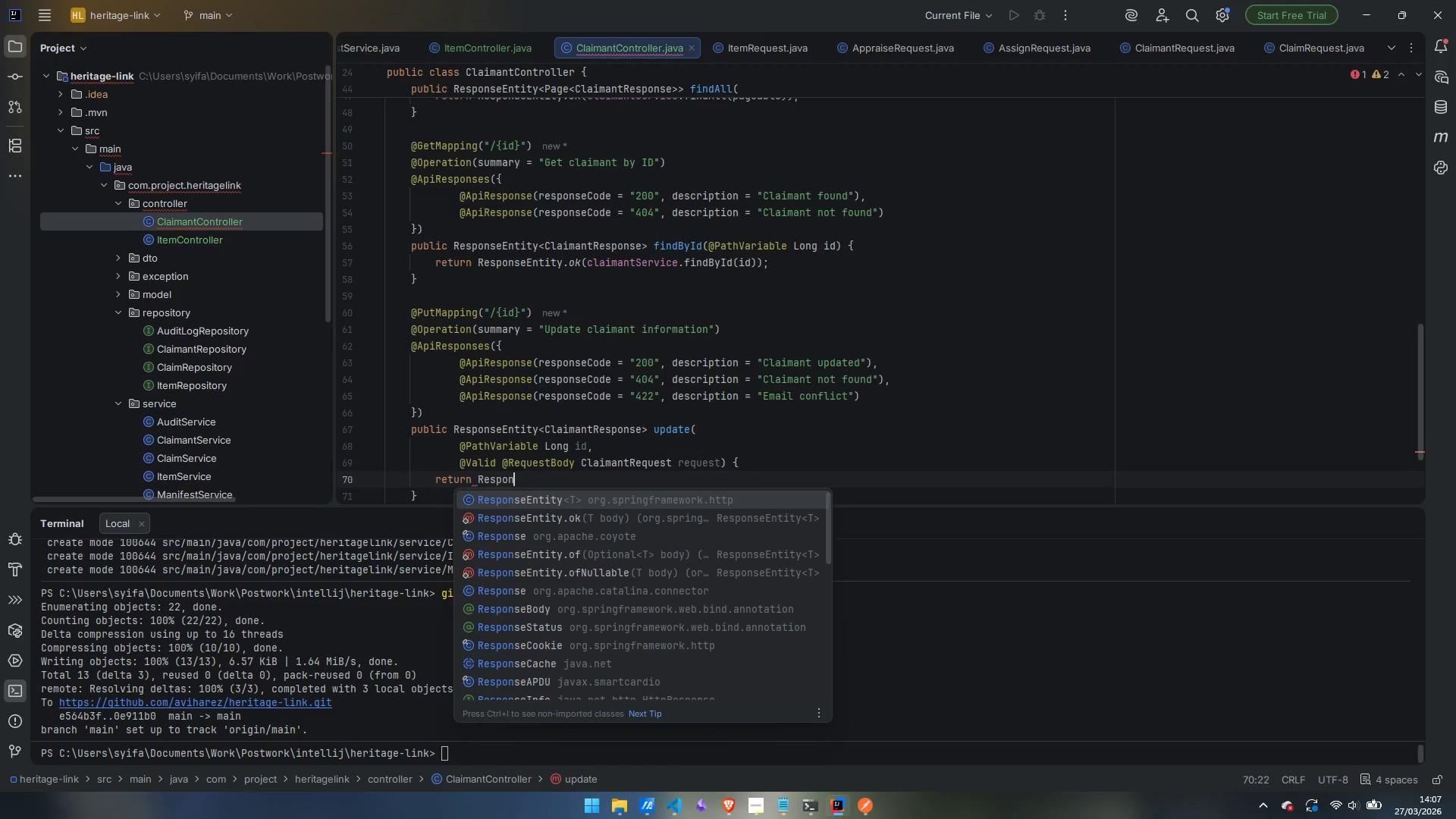 
key(Enter)
 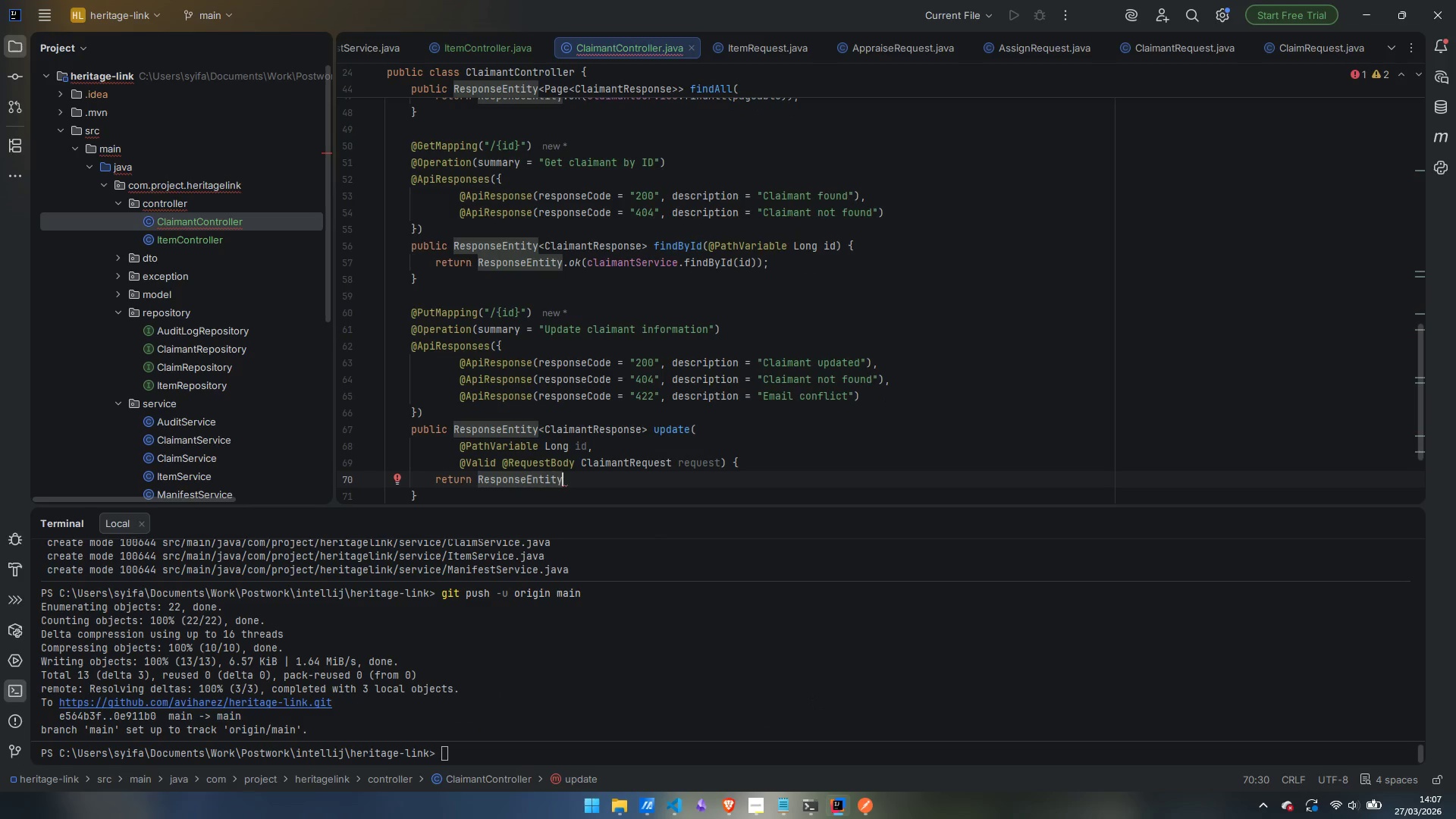 
type(.ok)
 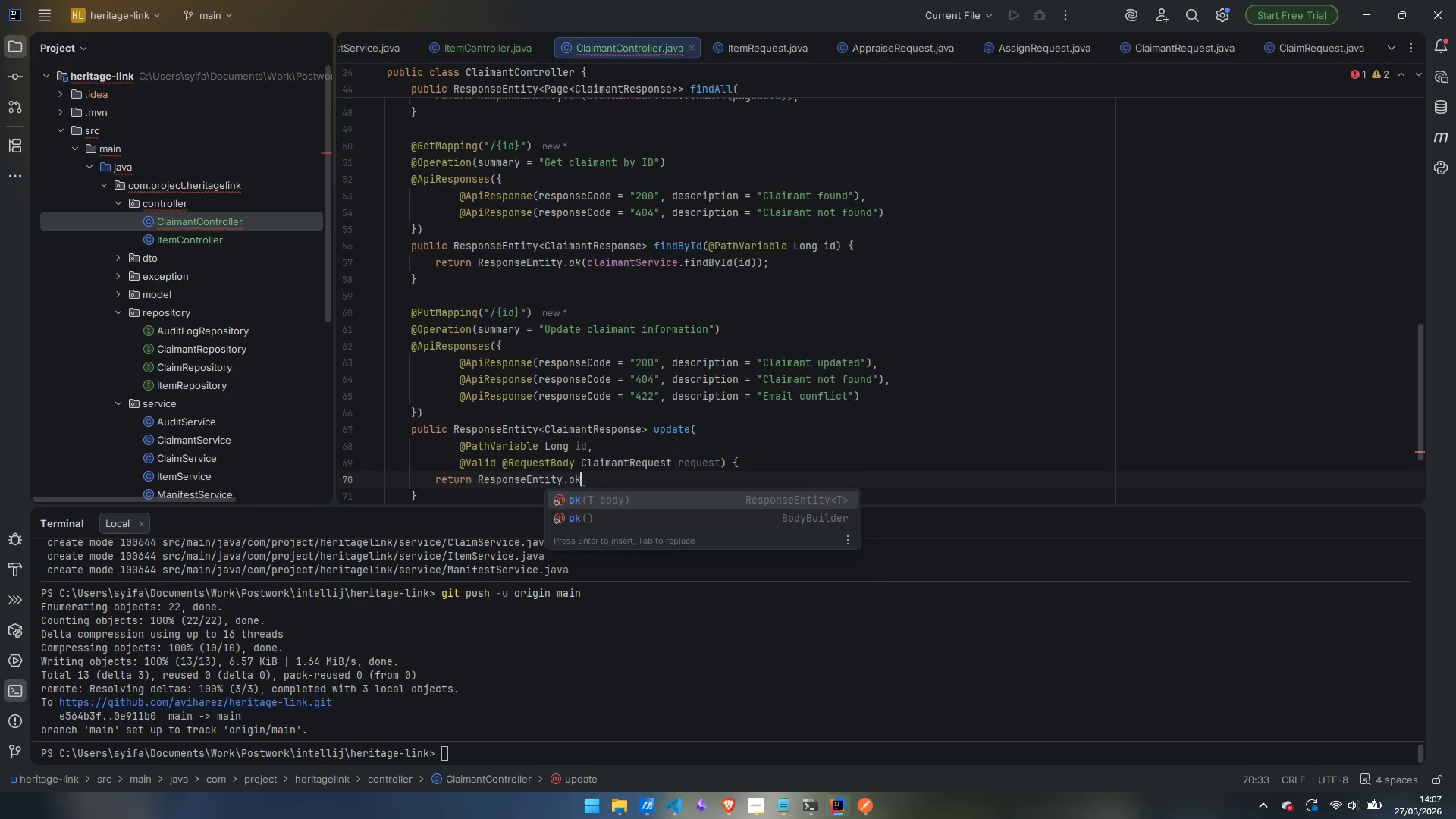 
key(Enter)
 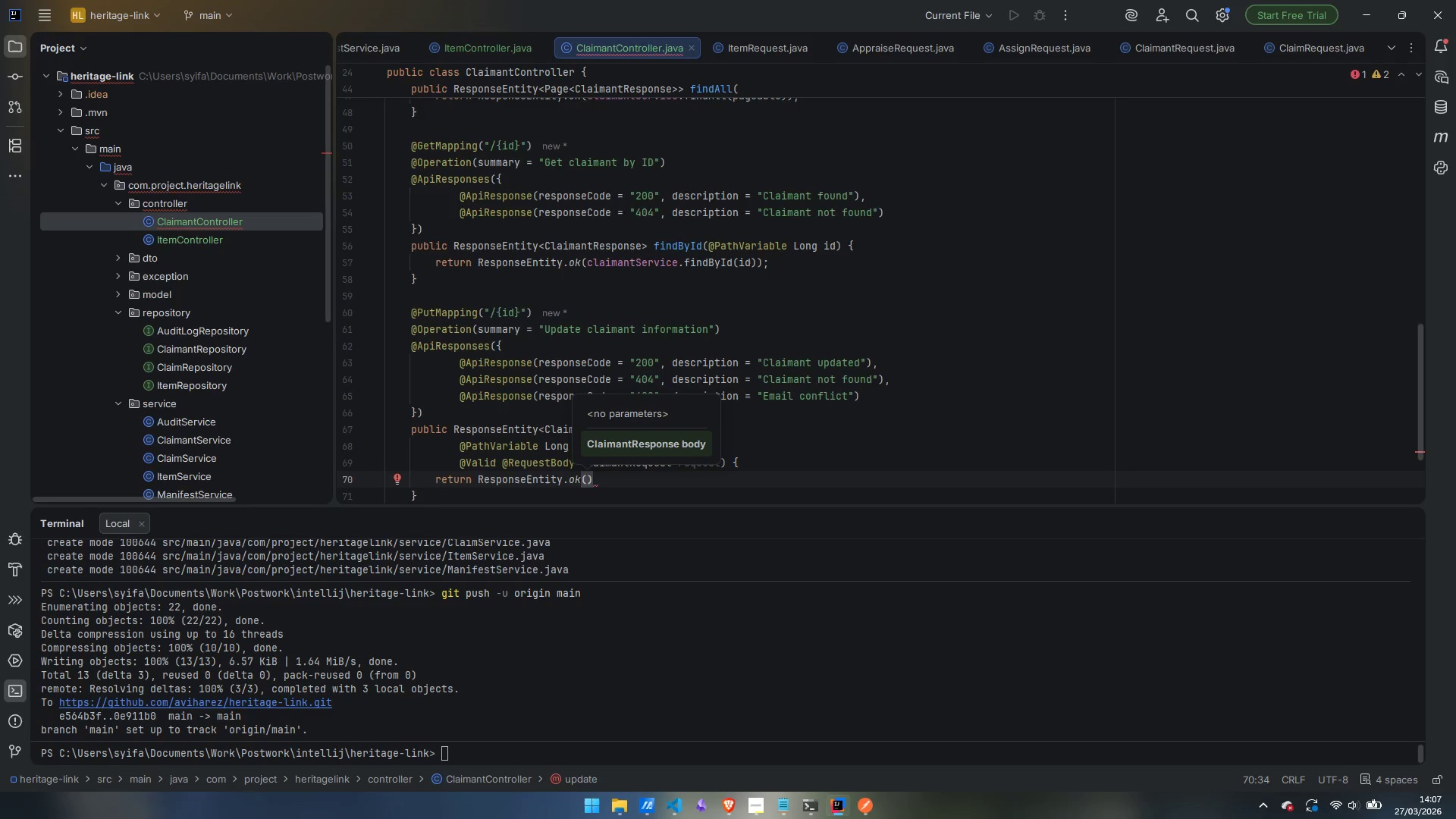 
type(claim)
 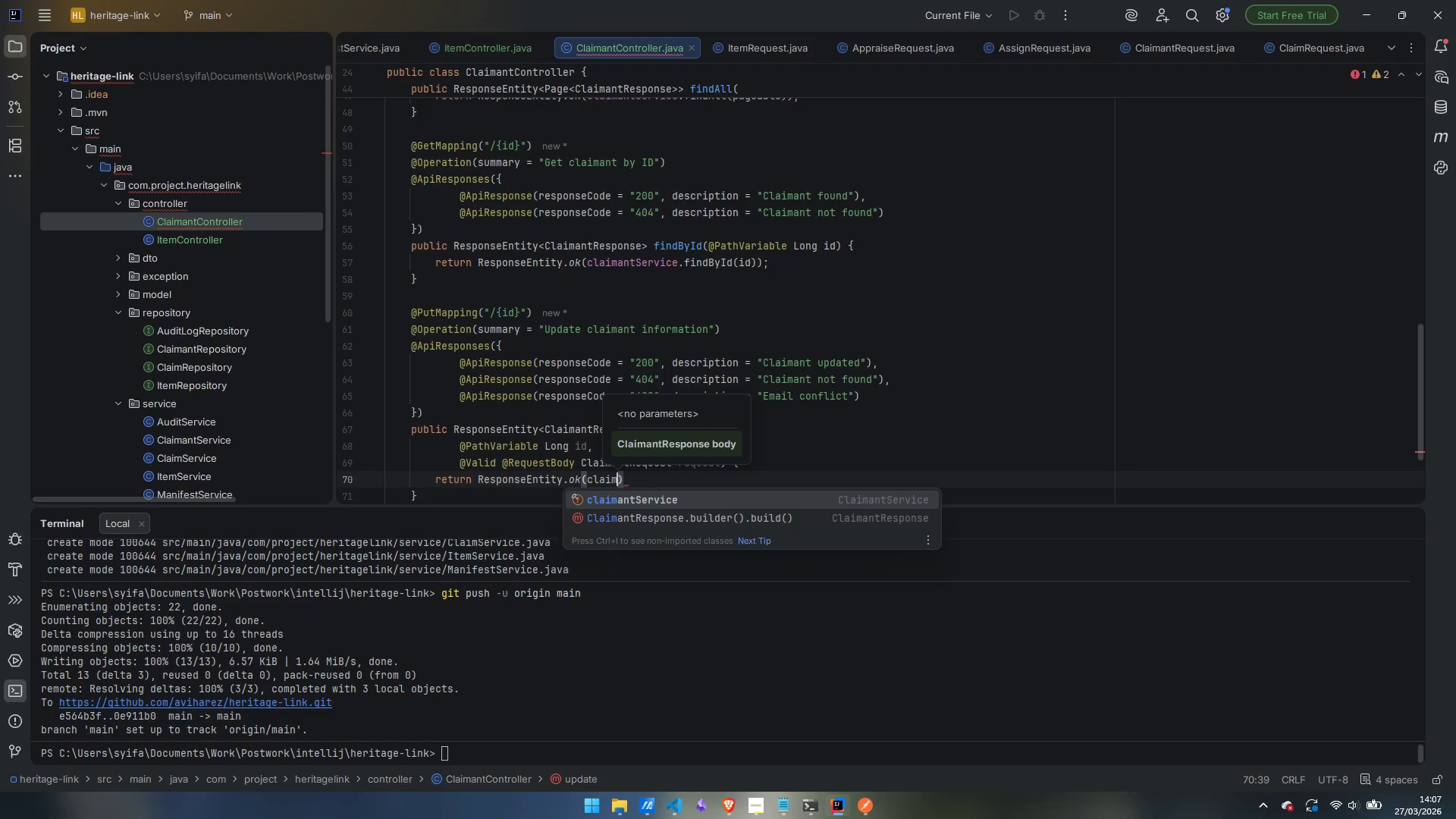 
key(Enter)
 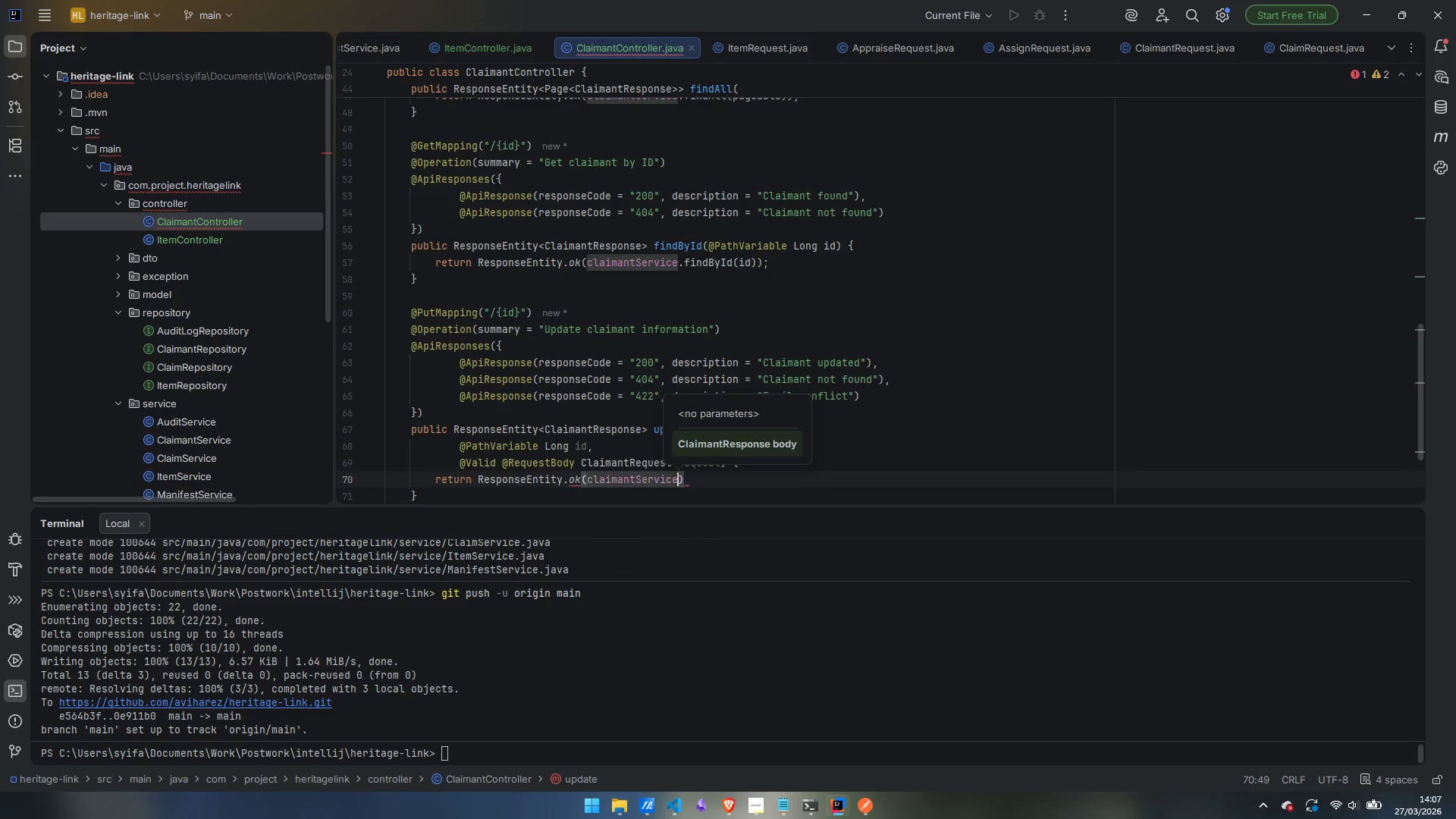 
type(.update)
 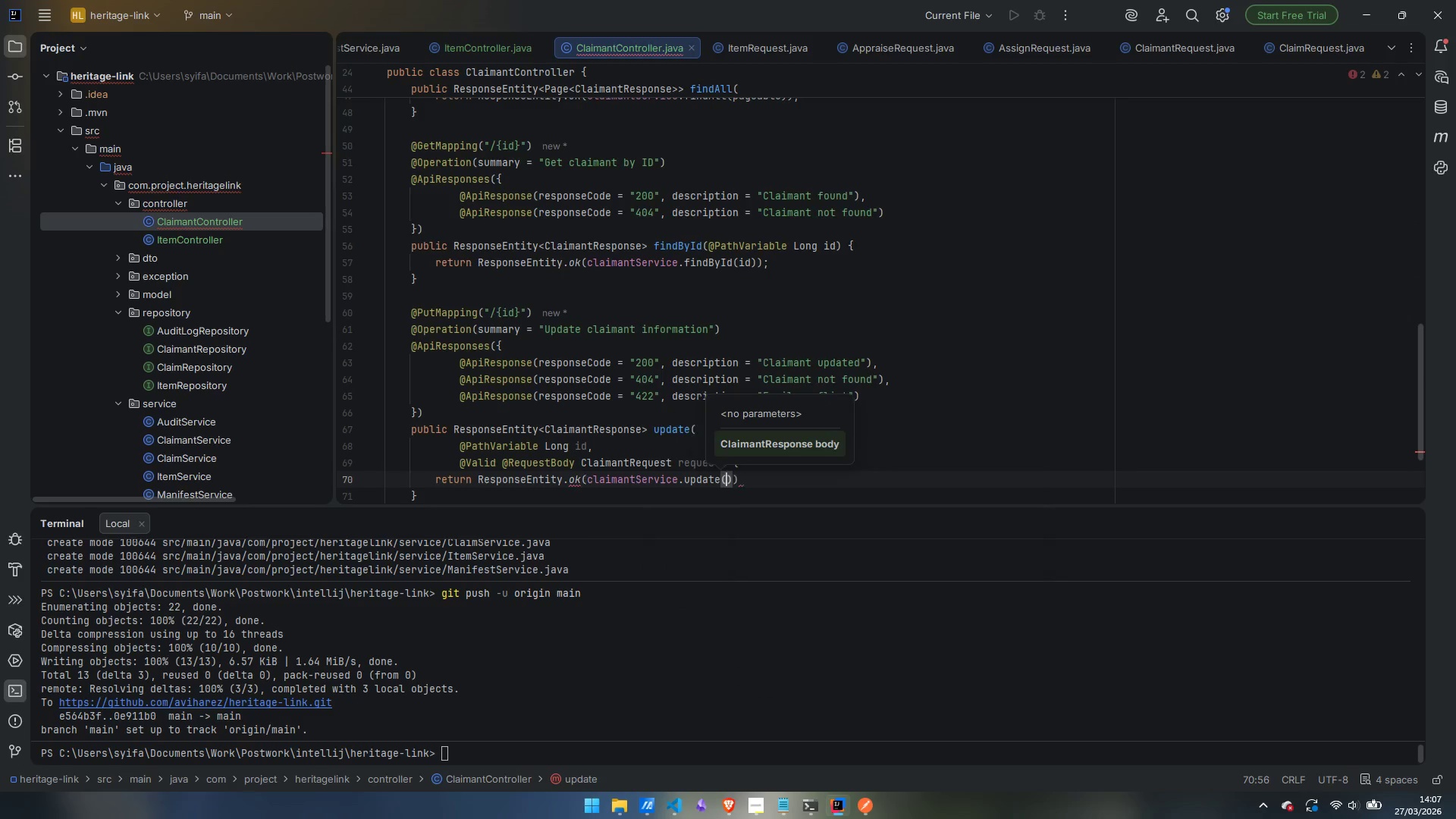 
key(Enter)
 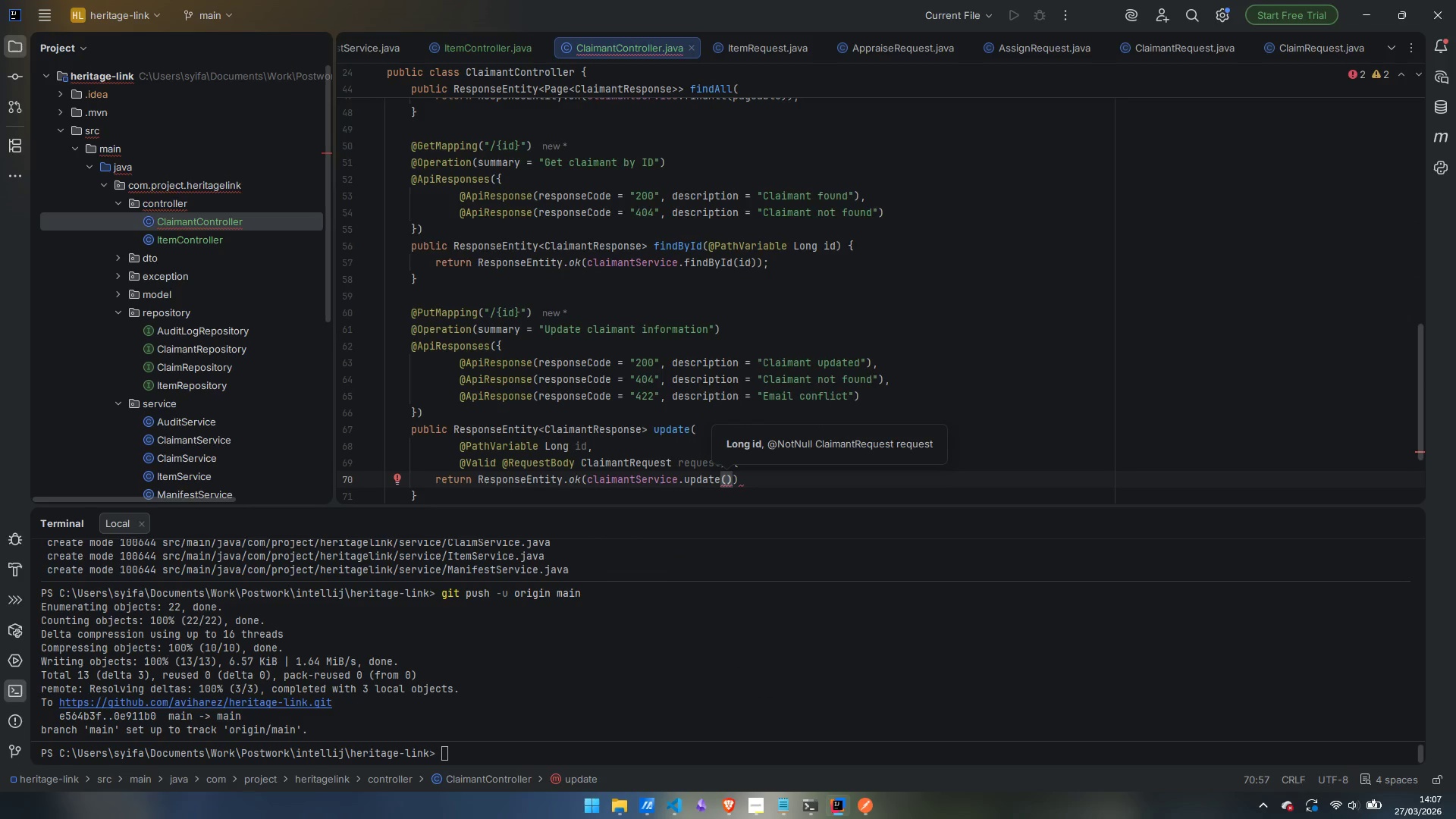 
type(id, req)
 